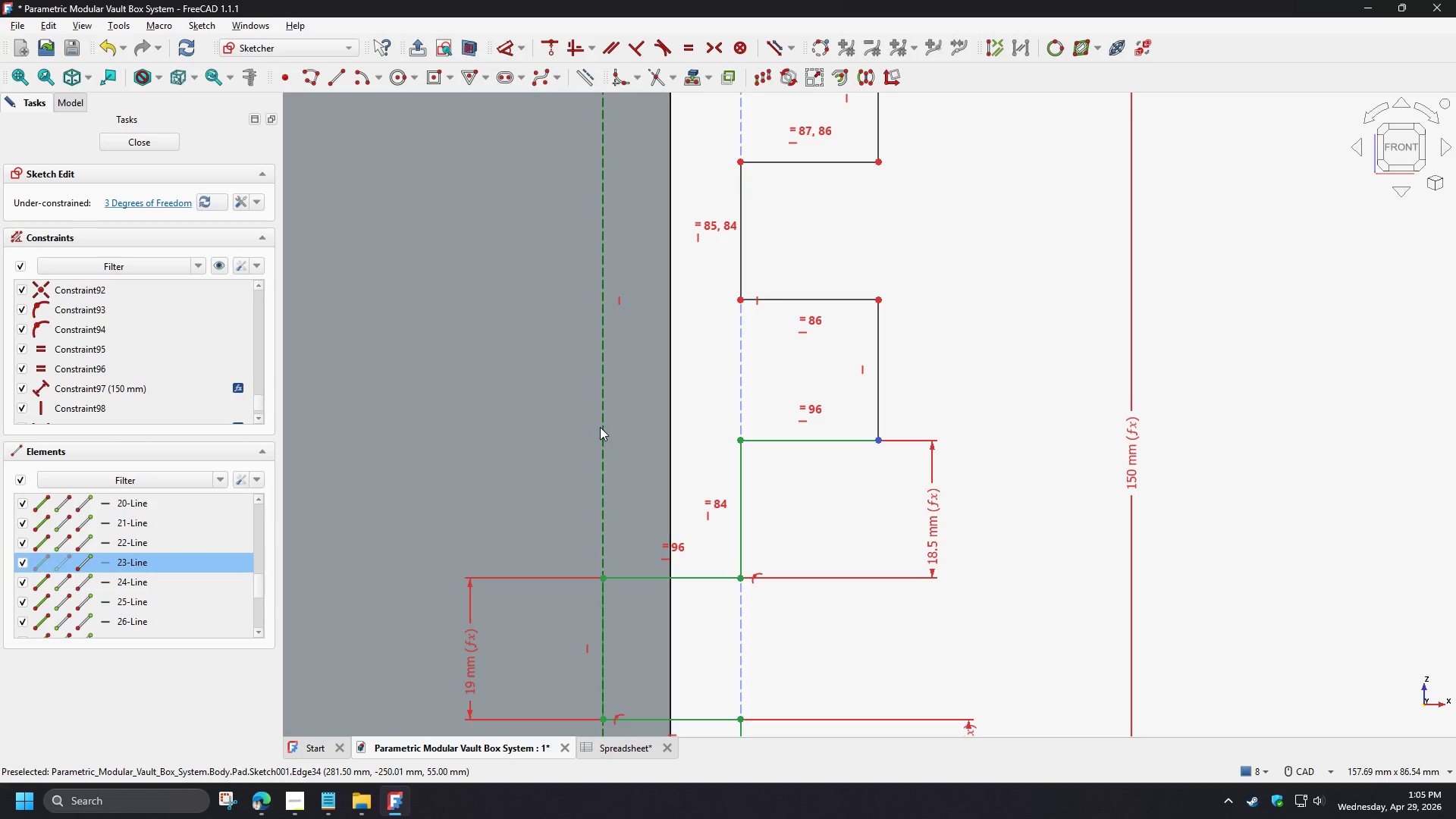 
left_click([601, 427])
 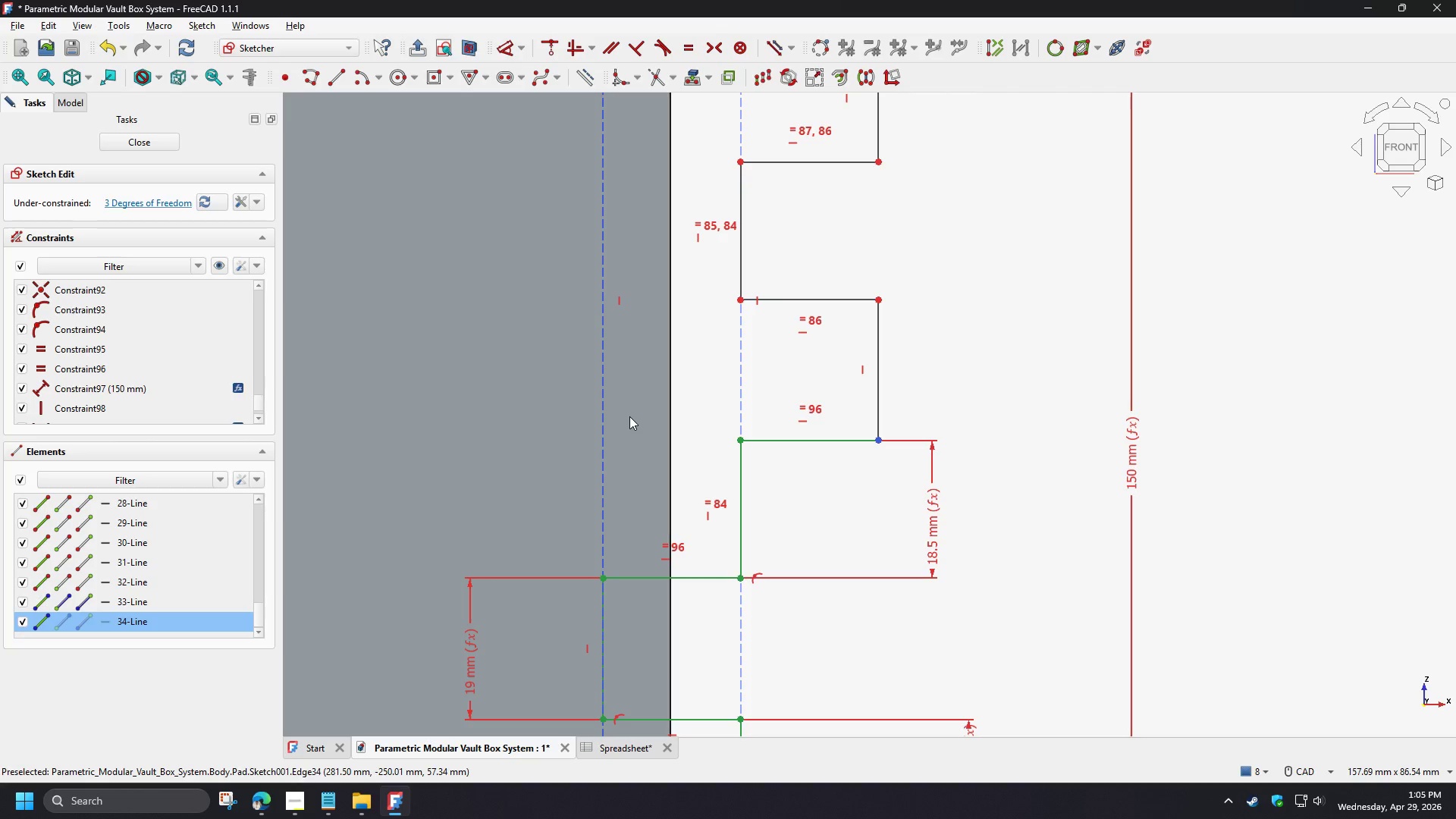 
key(C)
 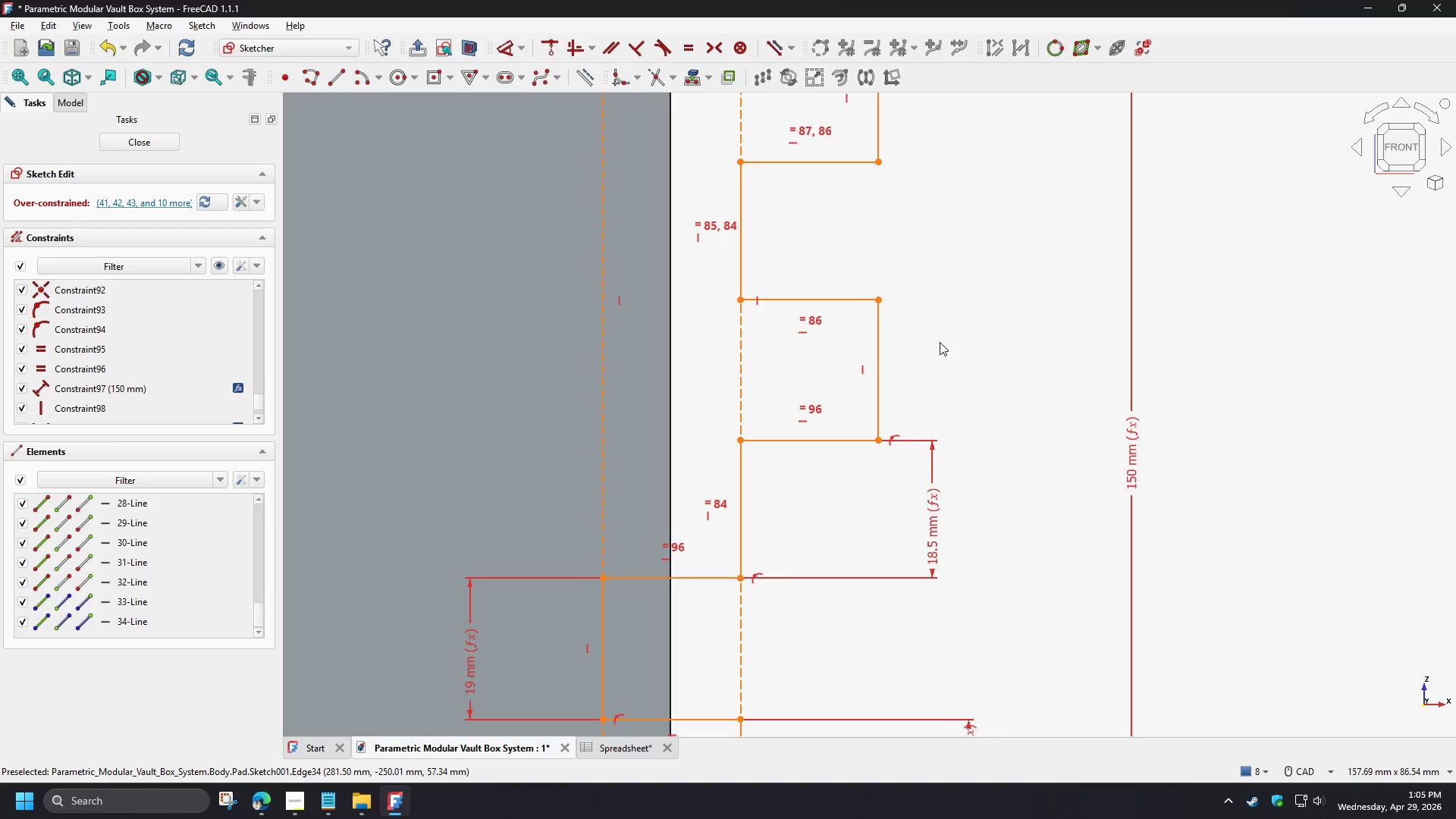 
key(Control+Z)
 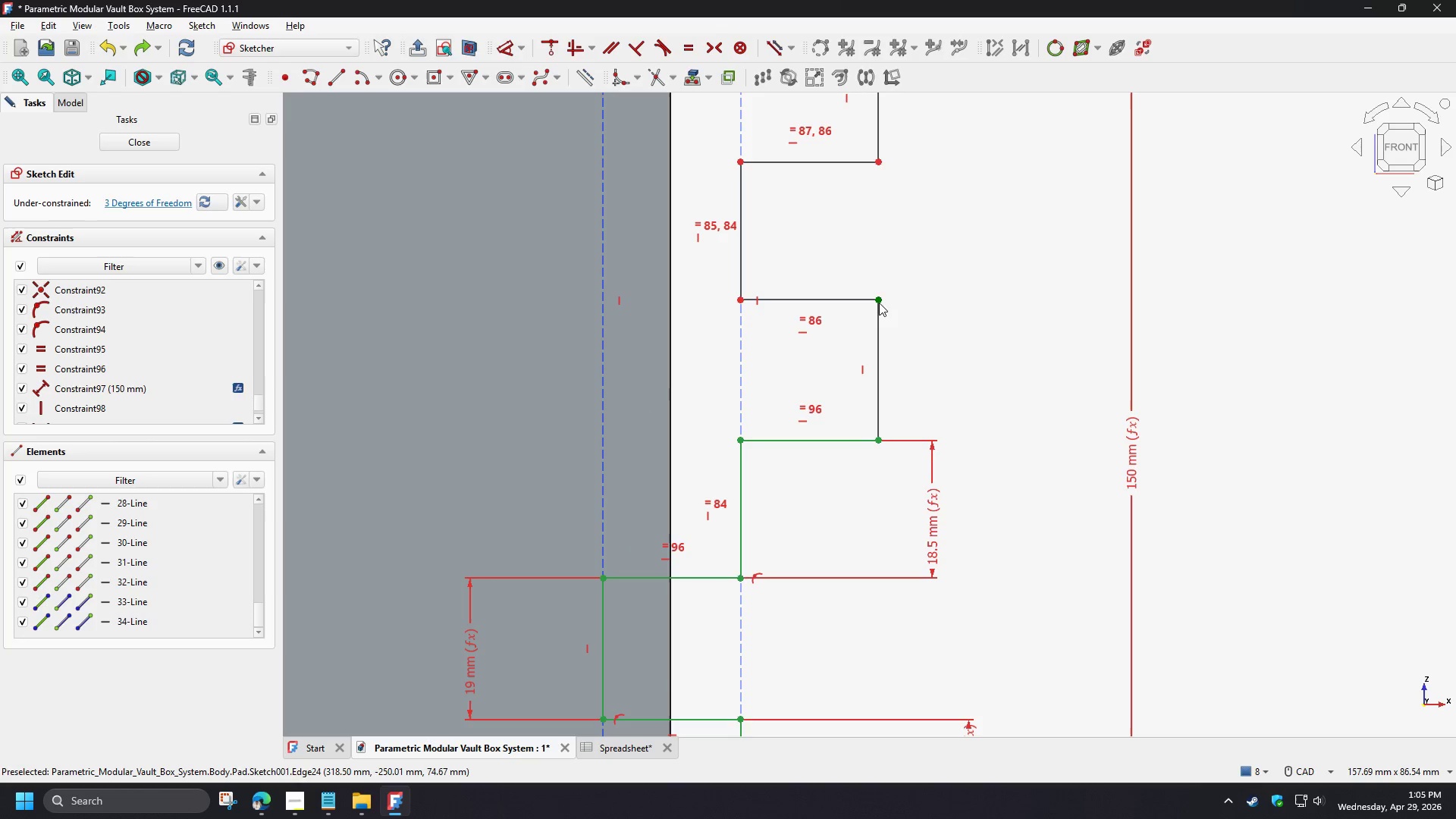 
left_click([879, 303])
 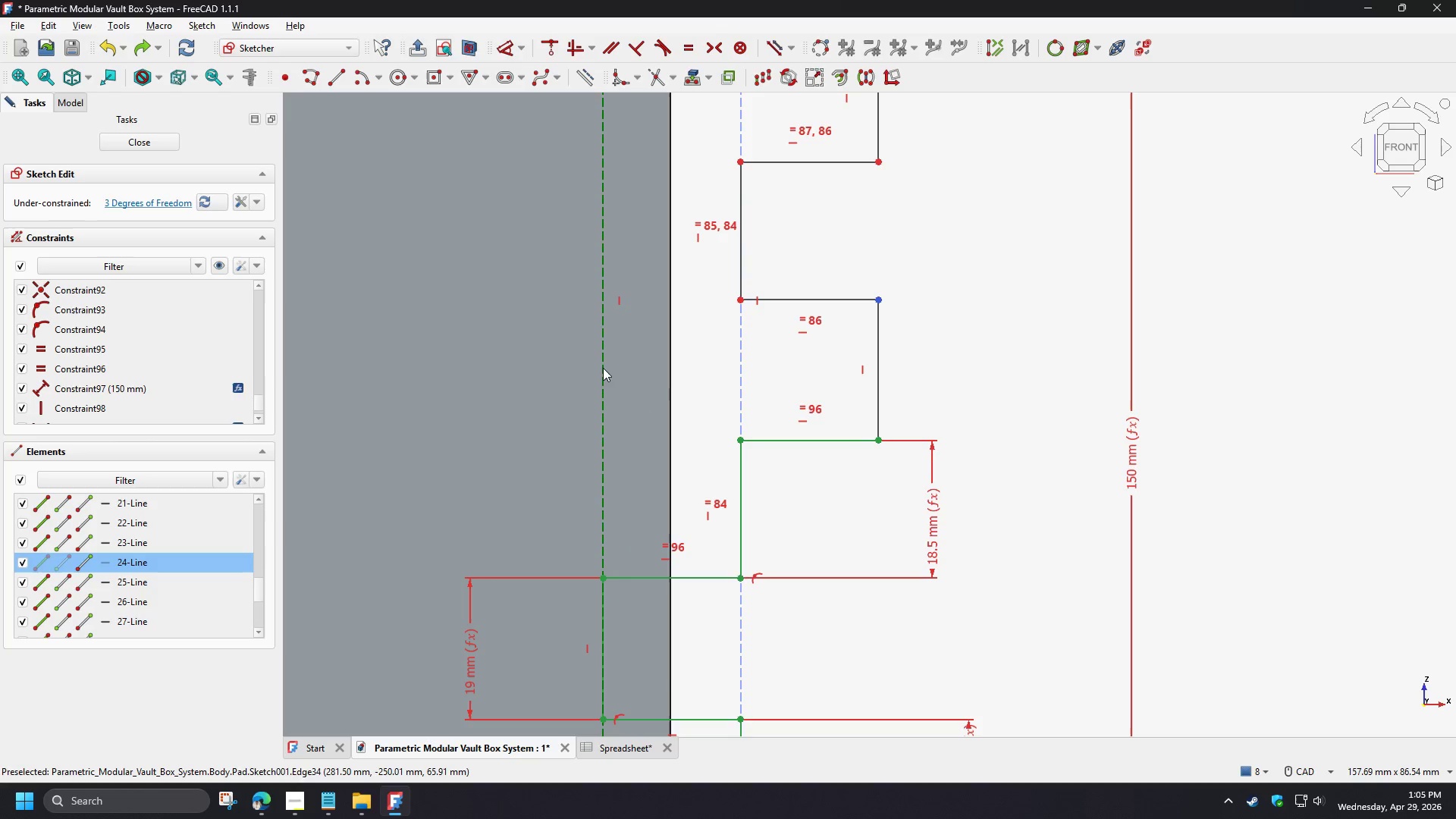 
left_click([602, 368])
 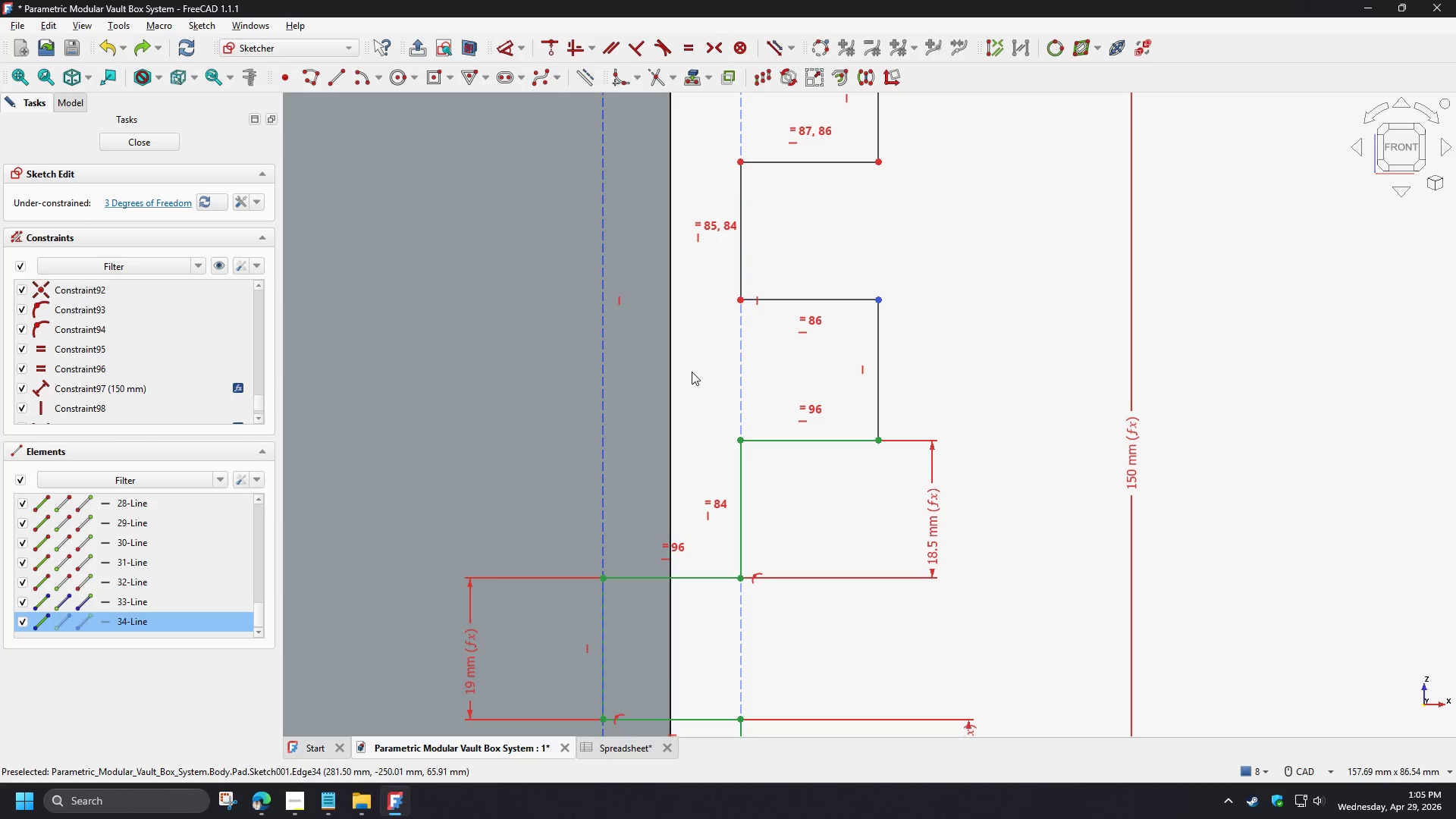 
key(C)
 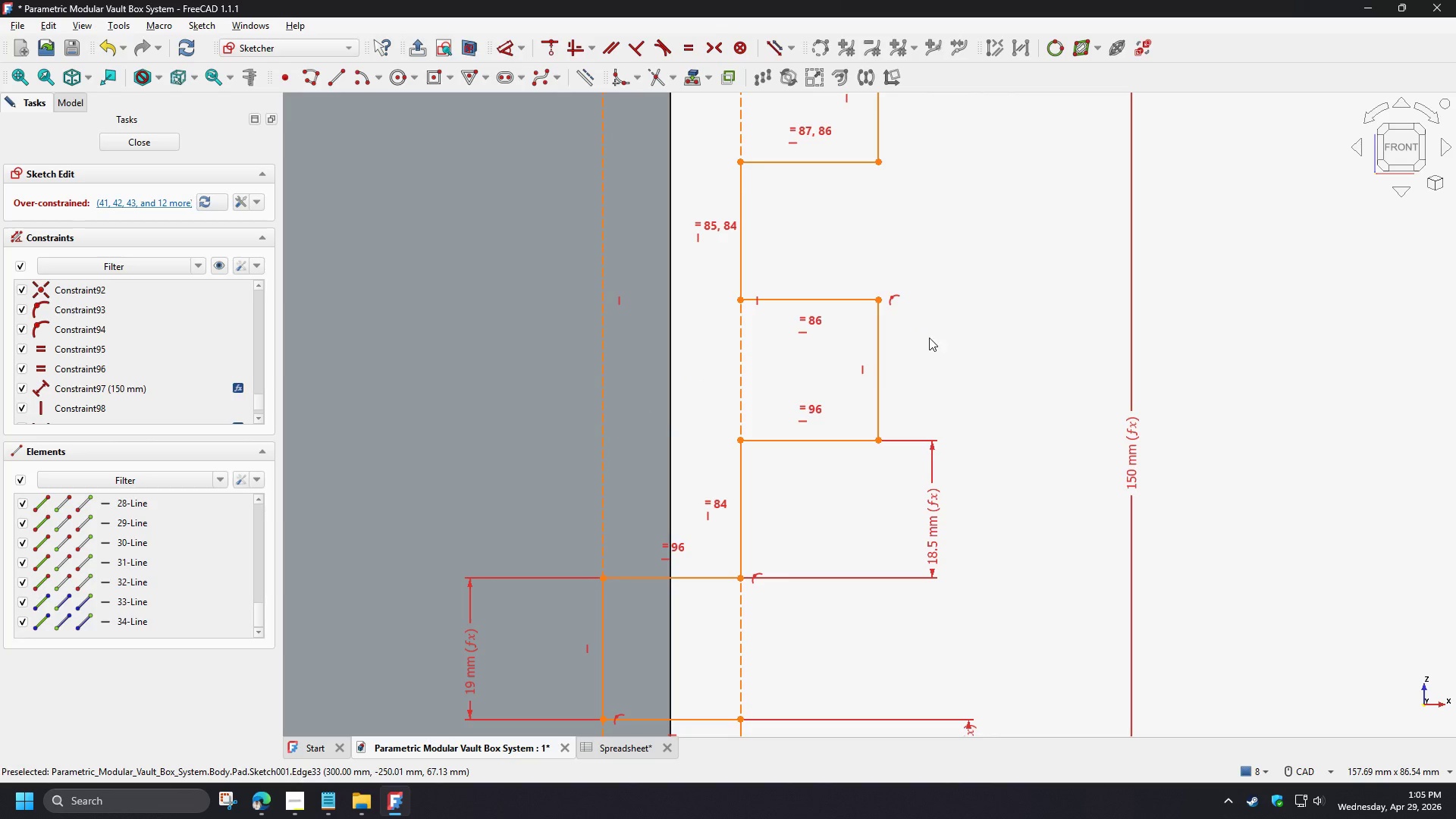 
key(Control+ControlLeft)
 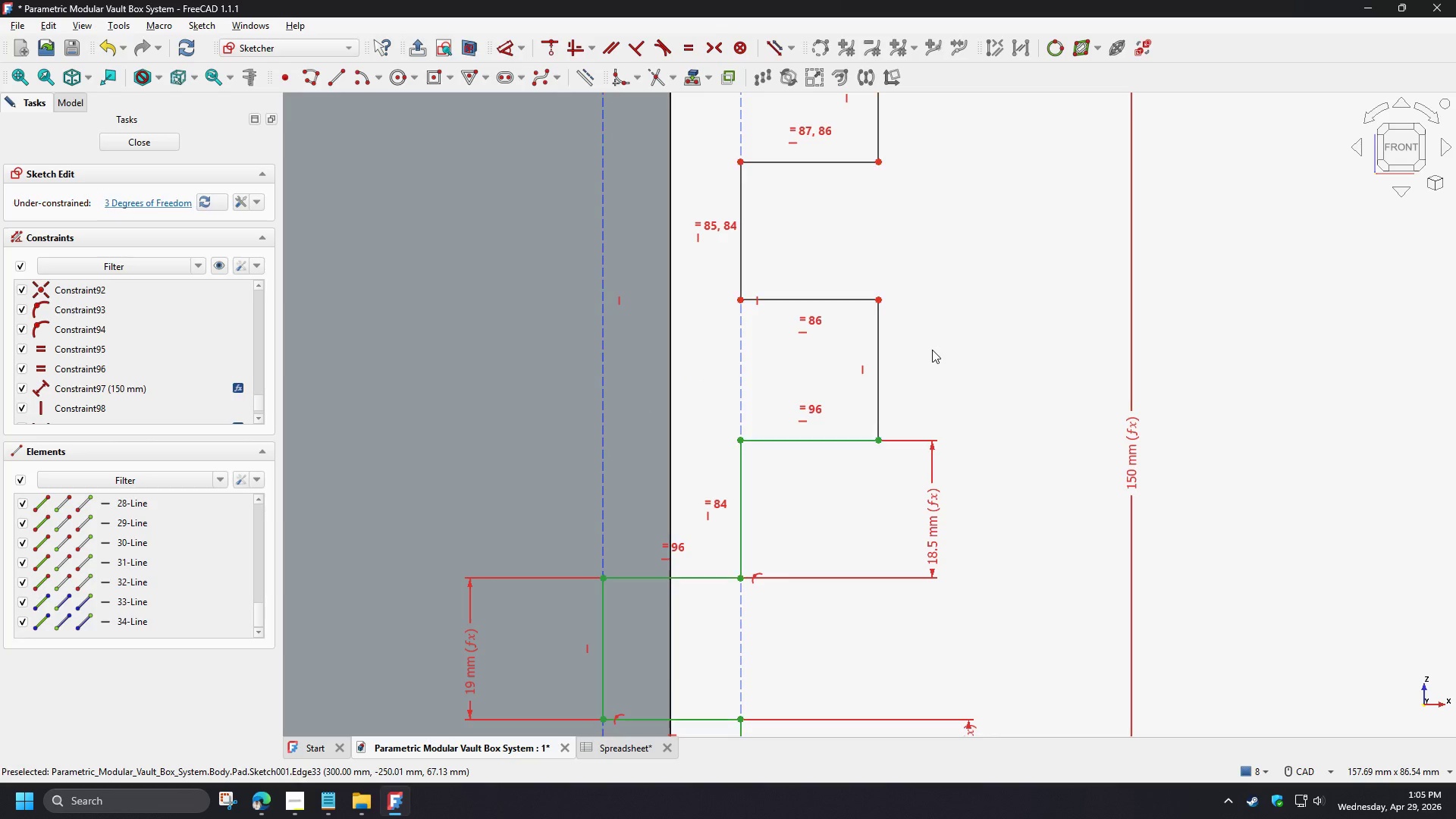 
key(Control+Z)
 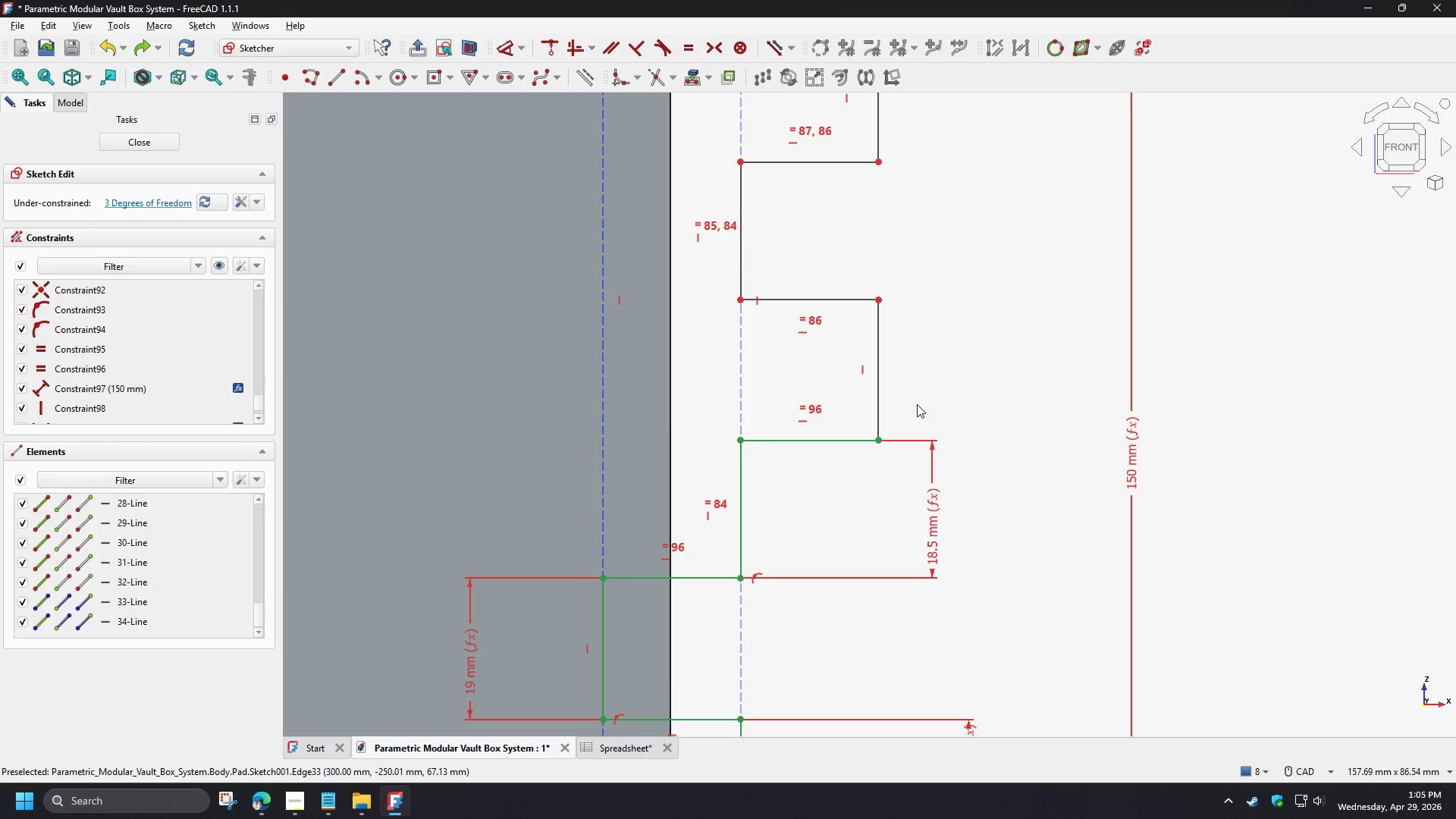 
left_click([917, 404])
 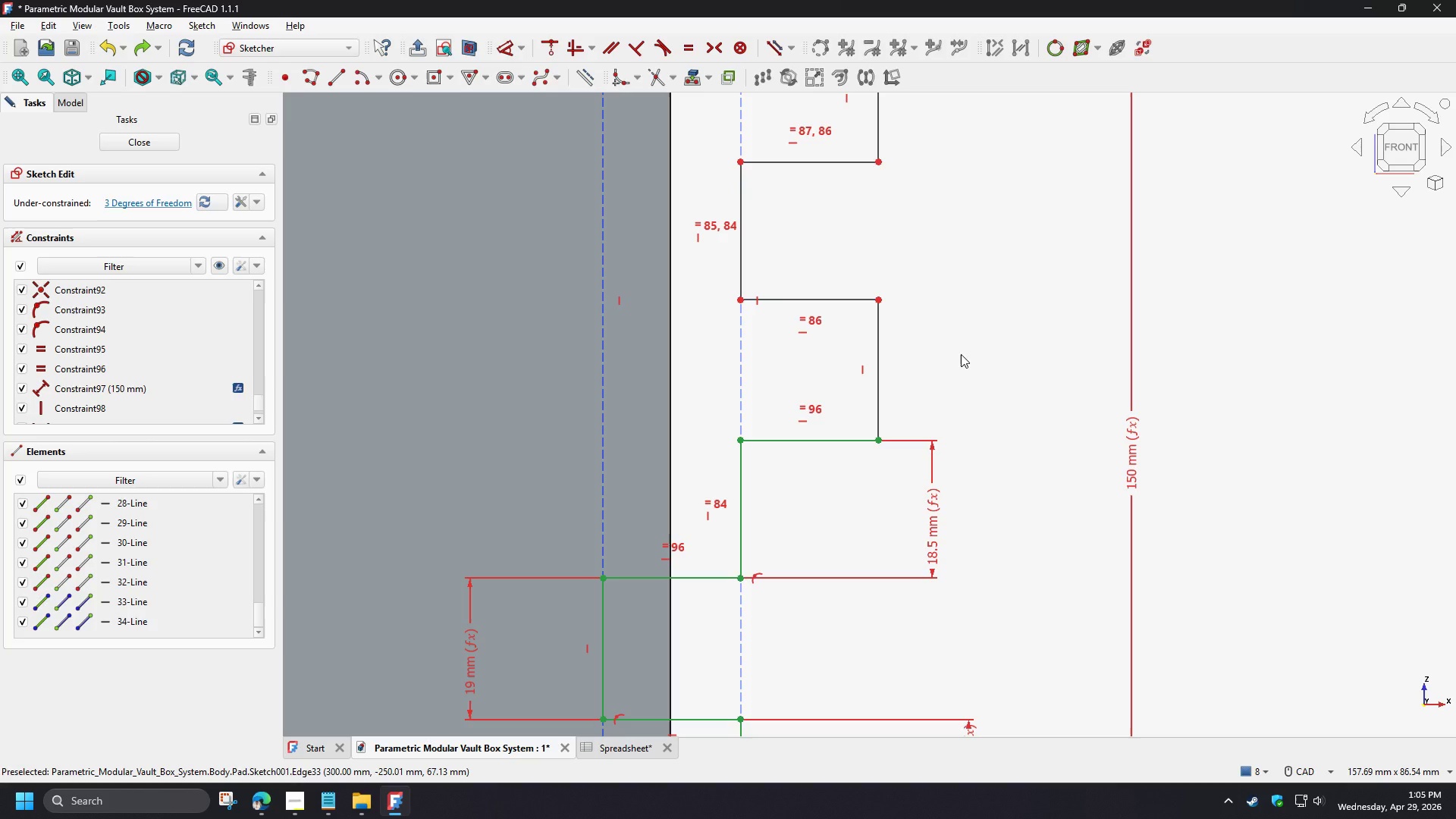 
wait(8.03)
 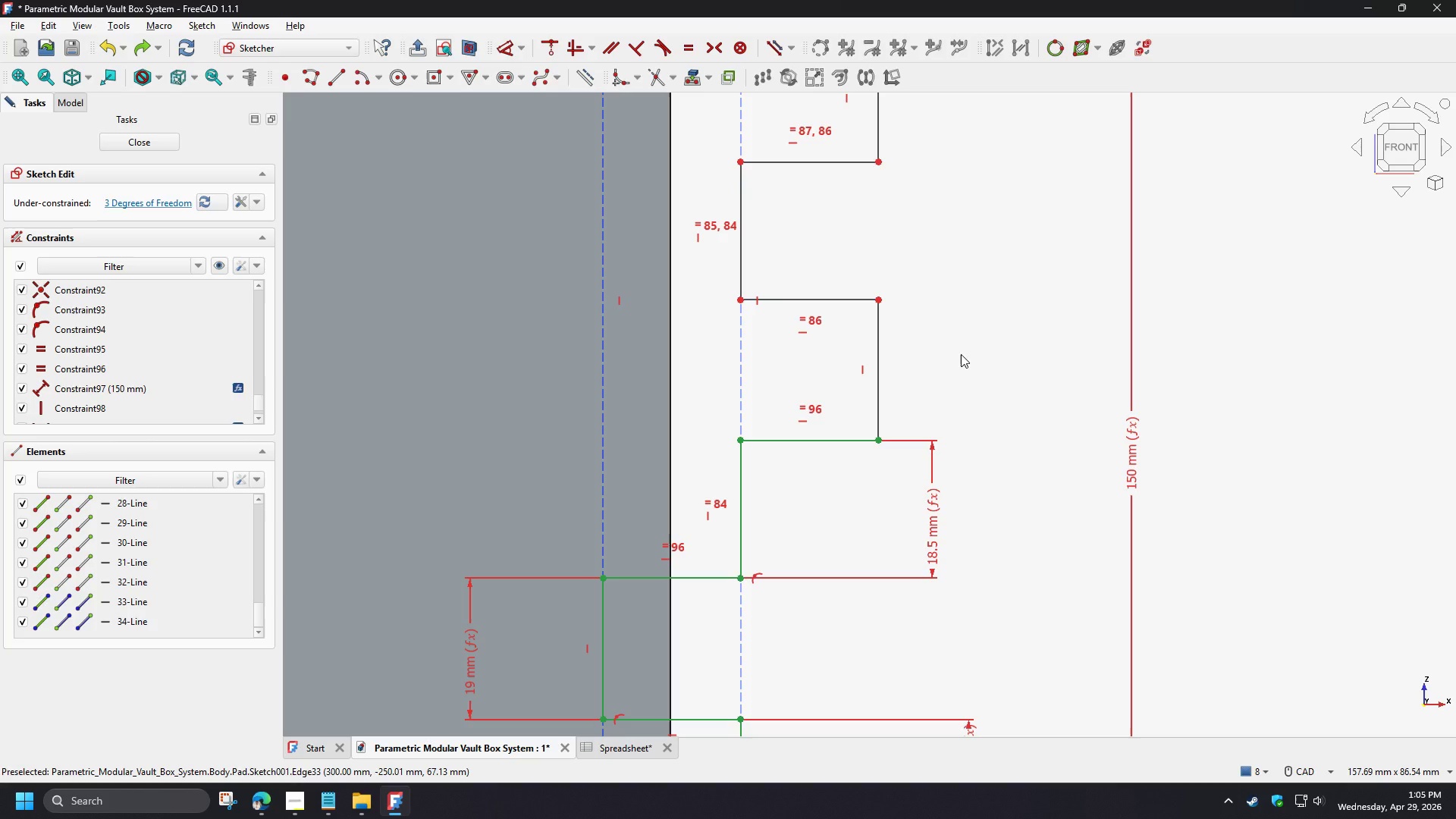 
left_click_drag(start_coordinate=[879, 388], to_coordinate=[534, 400])
 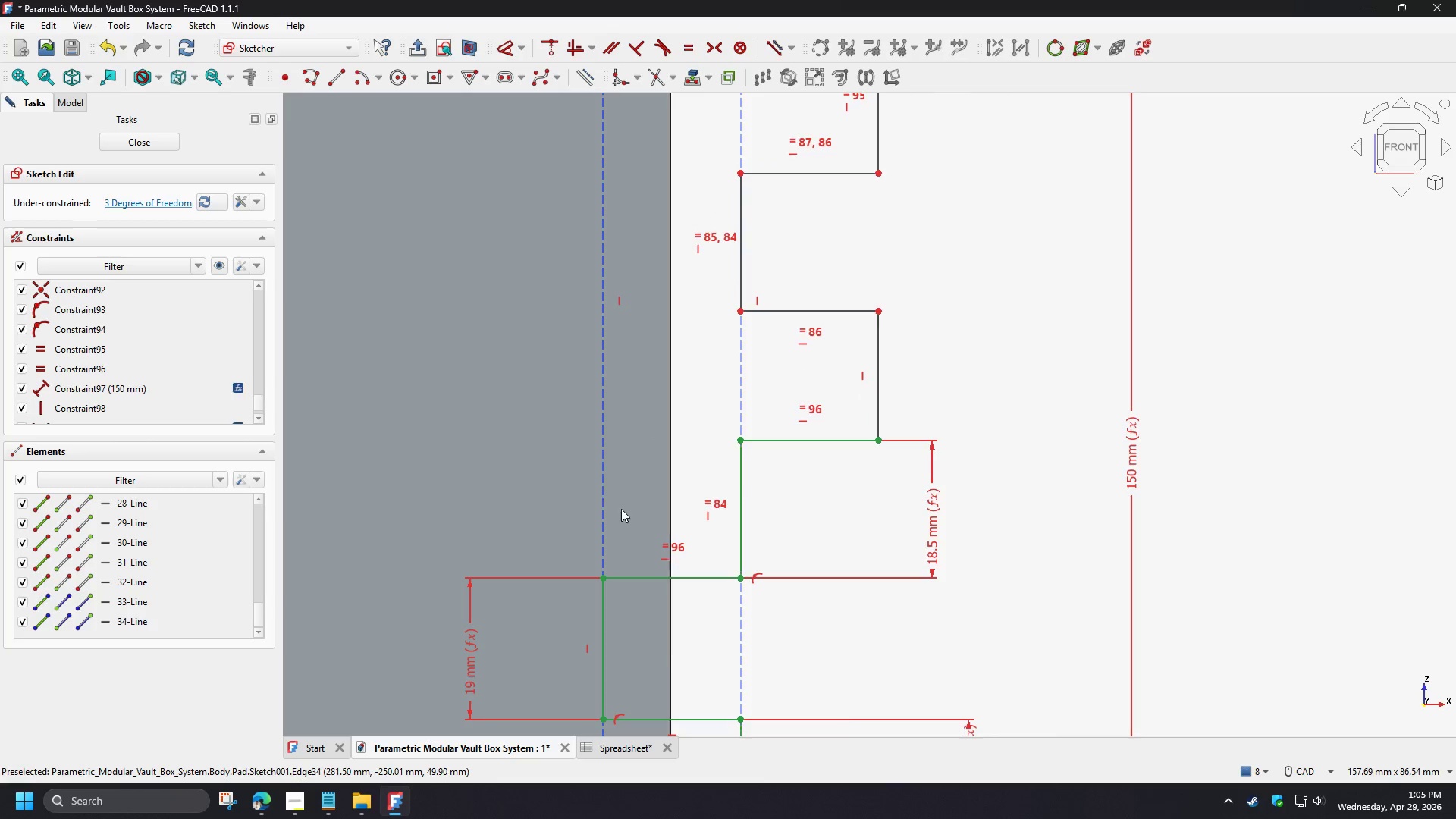 
scroll: coordinate [626, 518], scroll_direction: down, amount: 4.0
 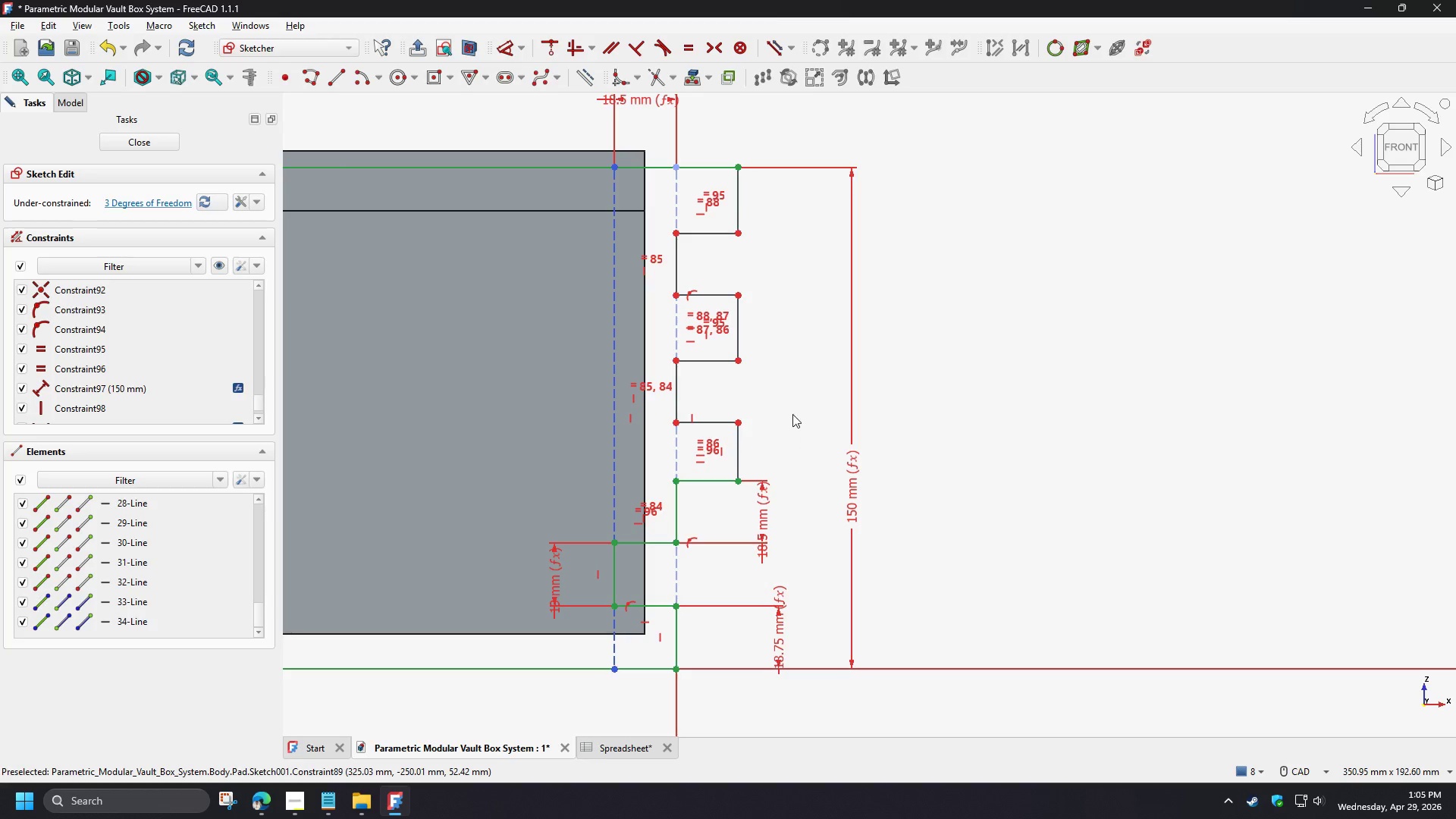 
scroll: coordinate [770, 396], scroll_direction: up, amount: 2.0
 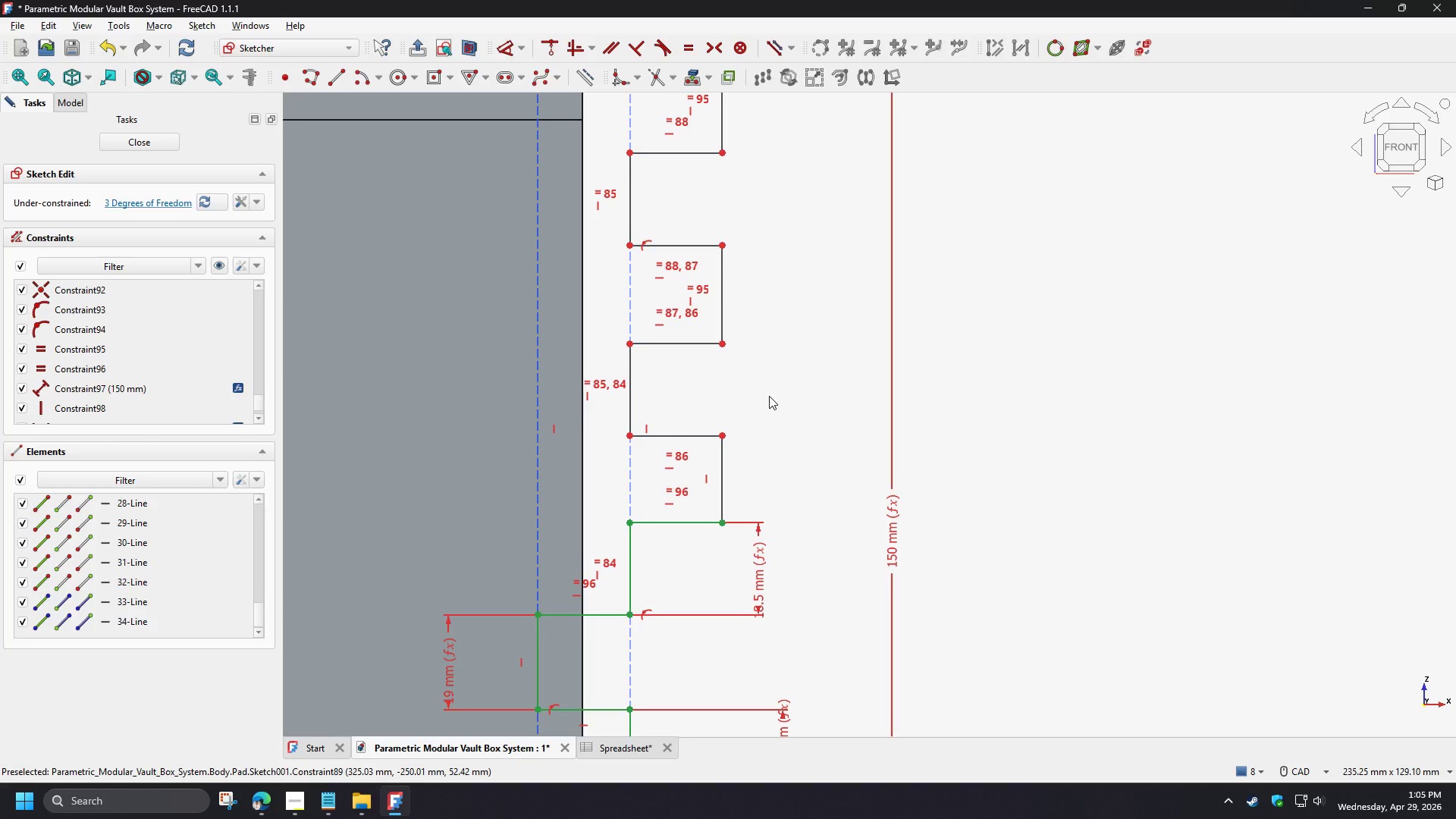 
scroll: coordinate [767, 399], scroll_direction: down, amount: 2.0
 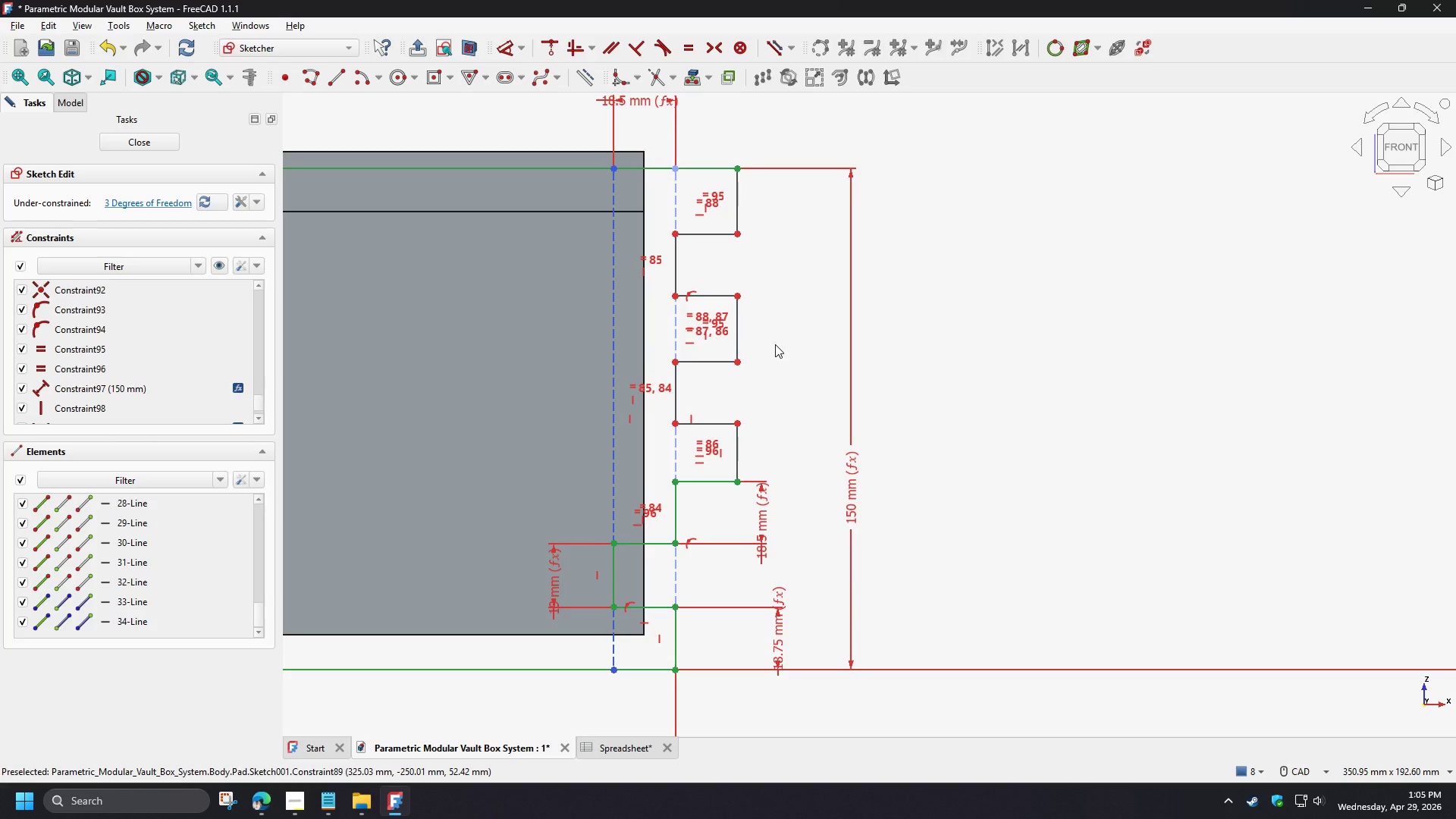 
scroll: coordinate [770, 335], scroll_direction: up, amount: 3.0
 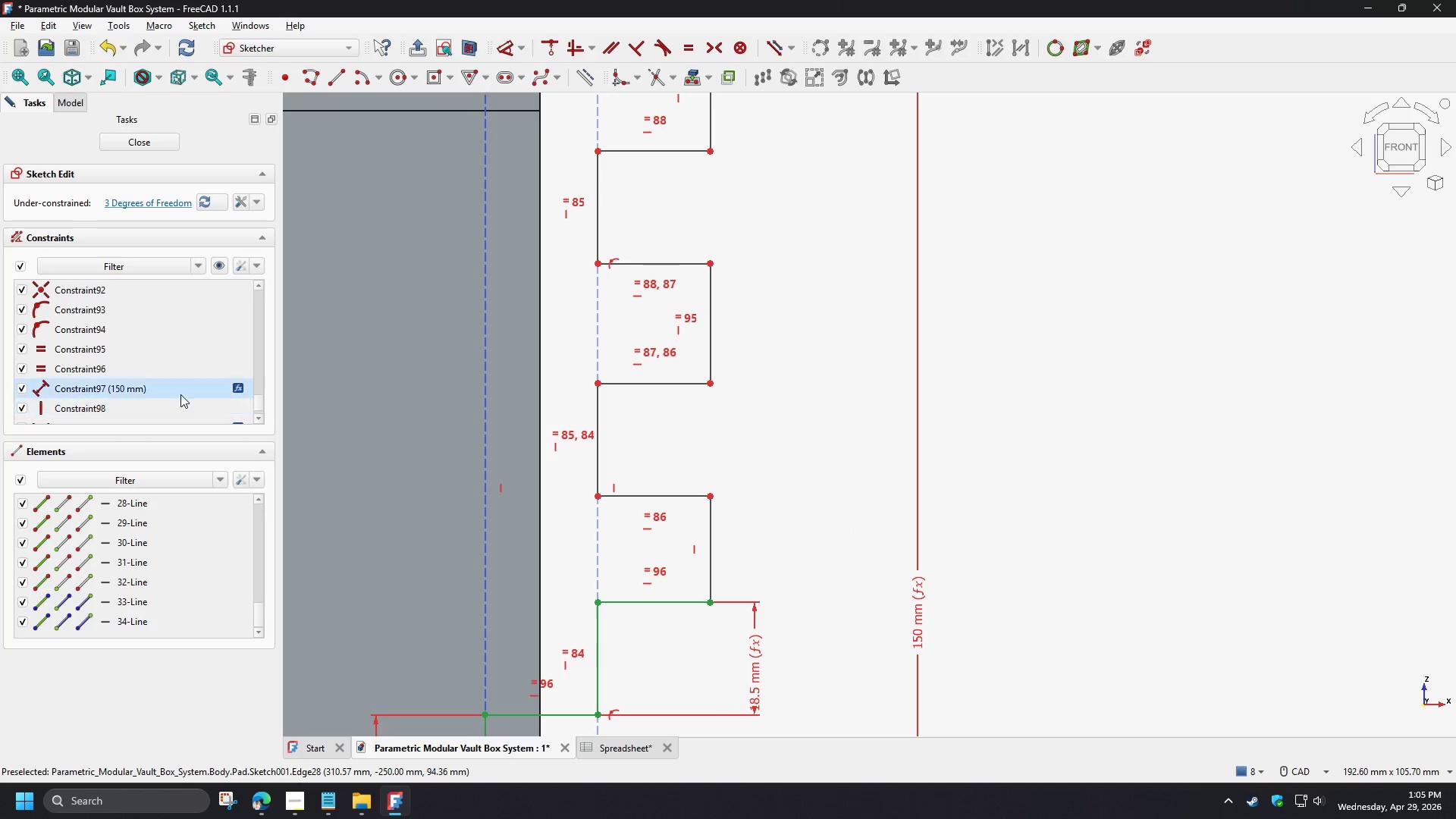 
left_click([121, 347])
 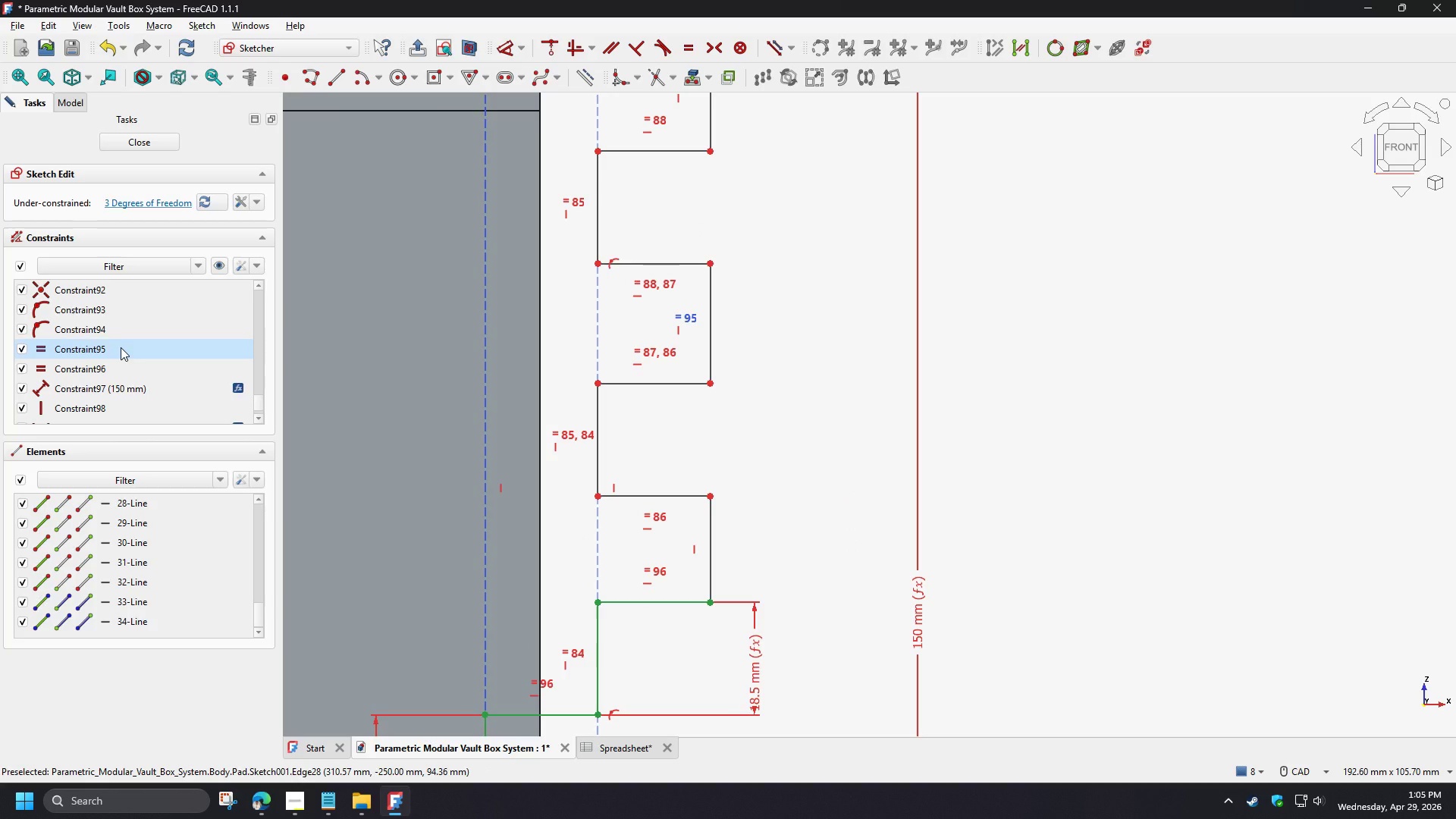 
key(Delete)
 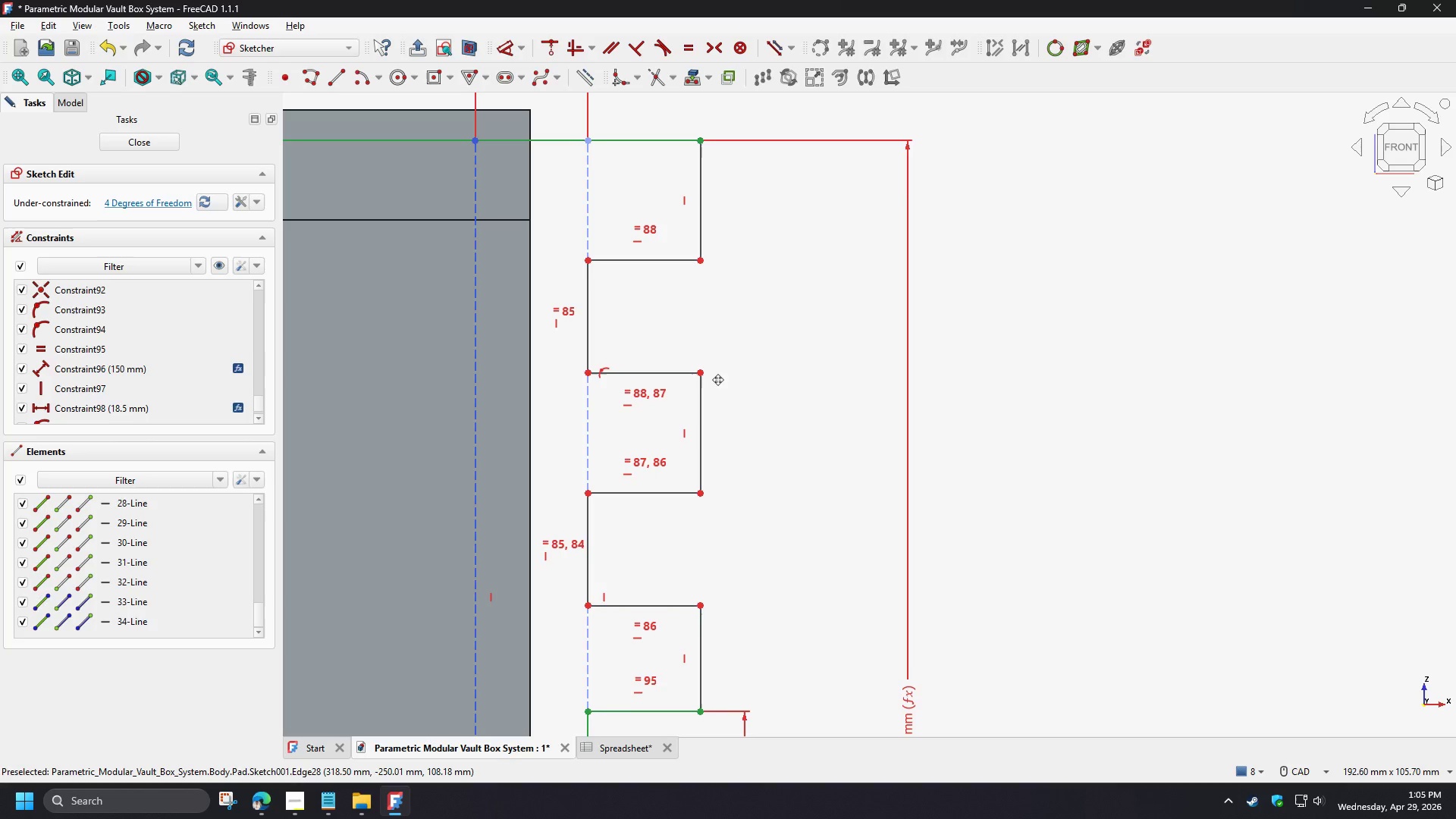 
left_click_drag(start_coordinate=[712, 546], to_coordinate=[473, 530])
 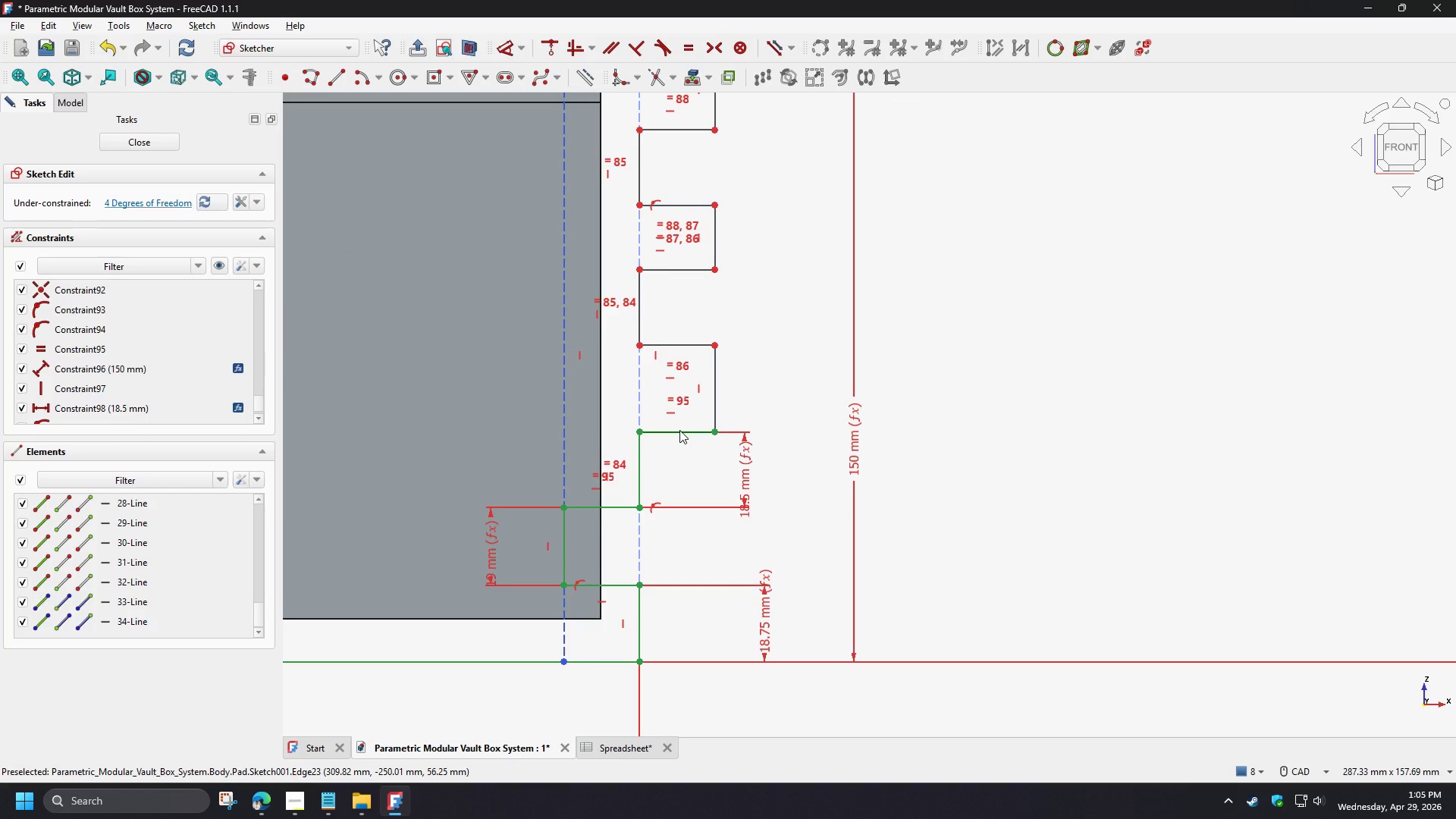 
scroll: coordinate [735, 336], scroll_direction: down, amount: 2.0
 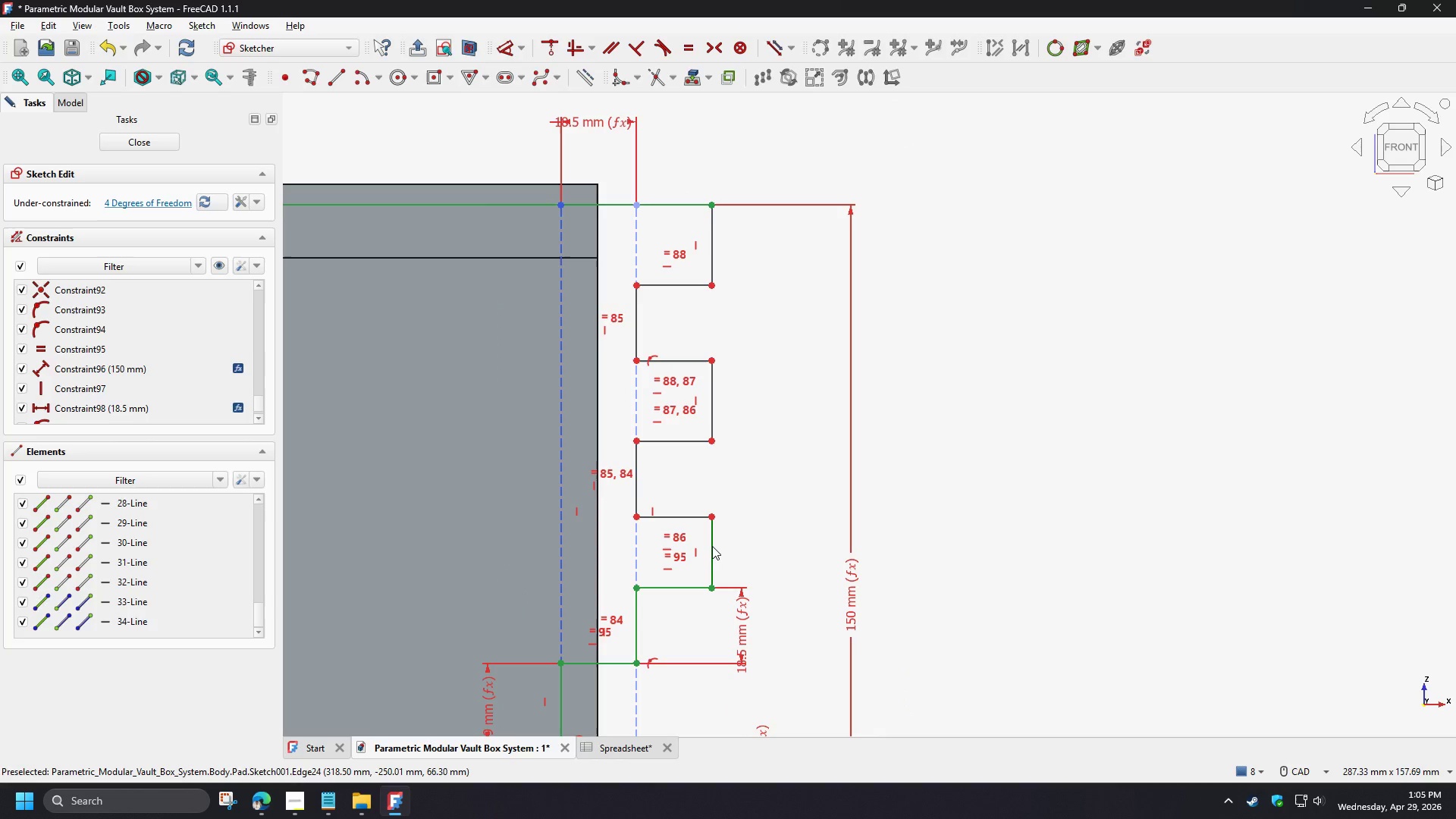 
scroll: coordinate [673, 453], scroll_direction: up, amount: 2.0
 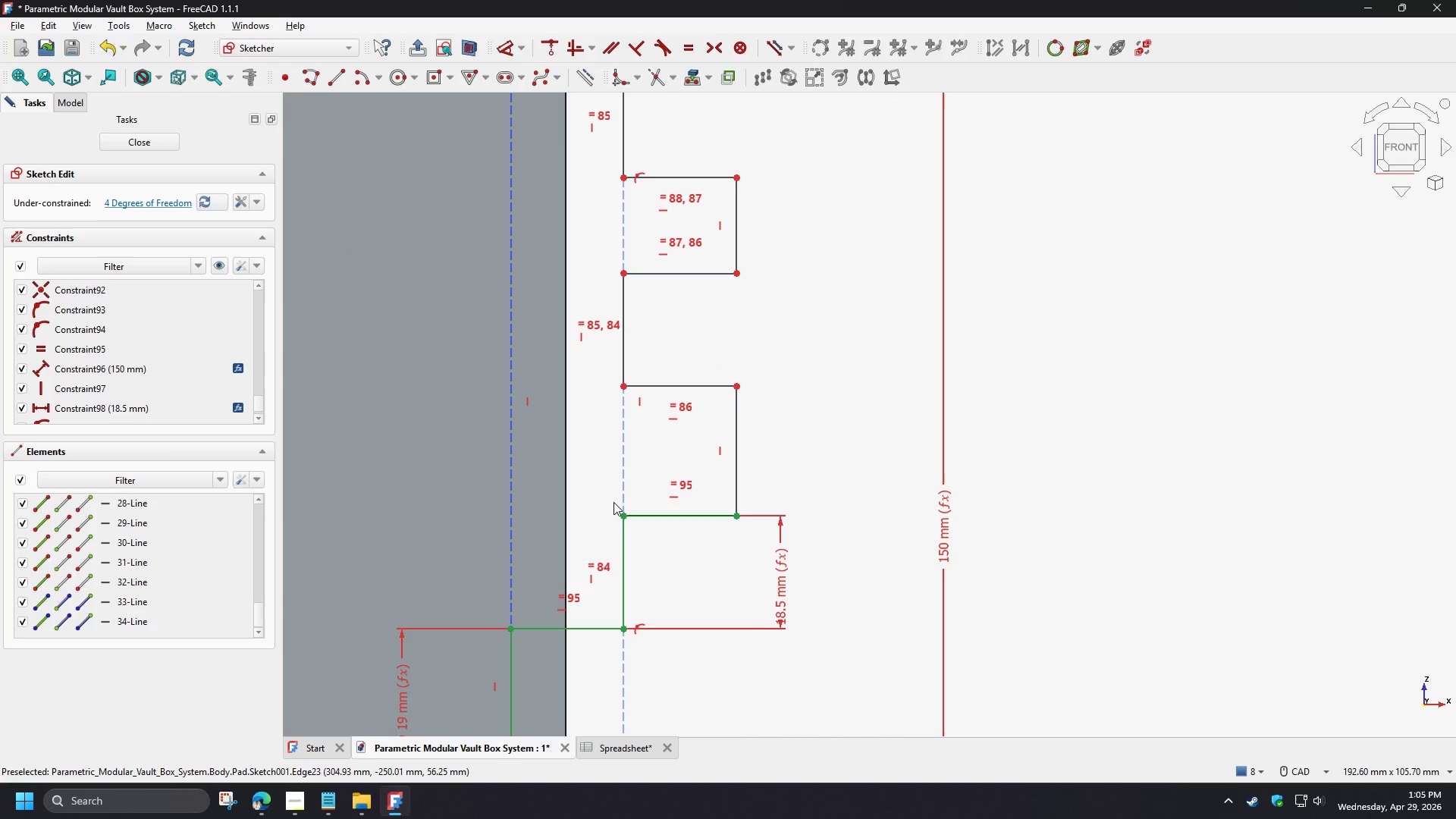 
left_click([131, 347])
 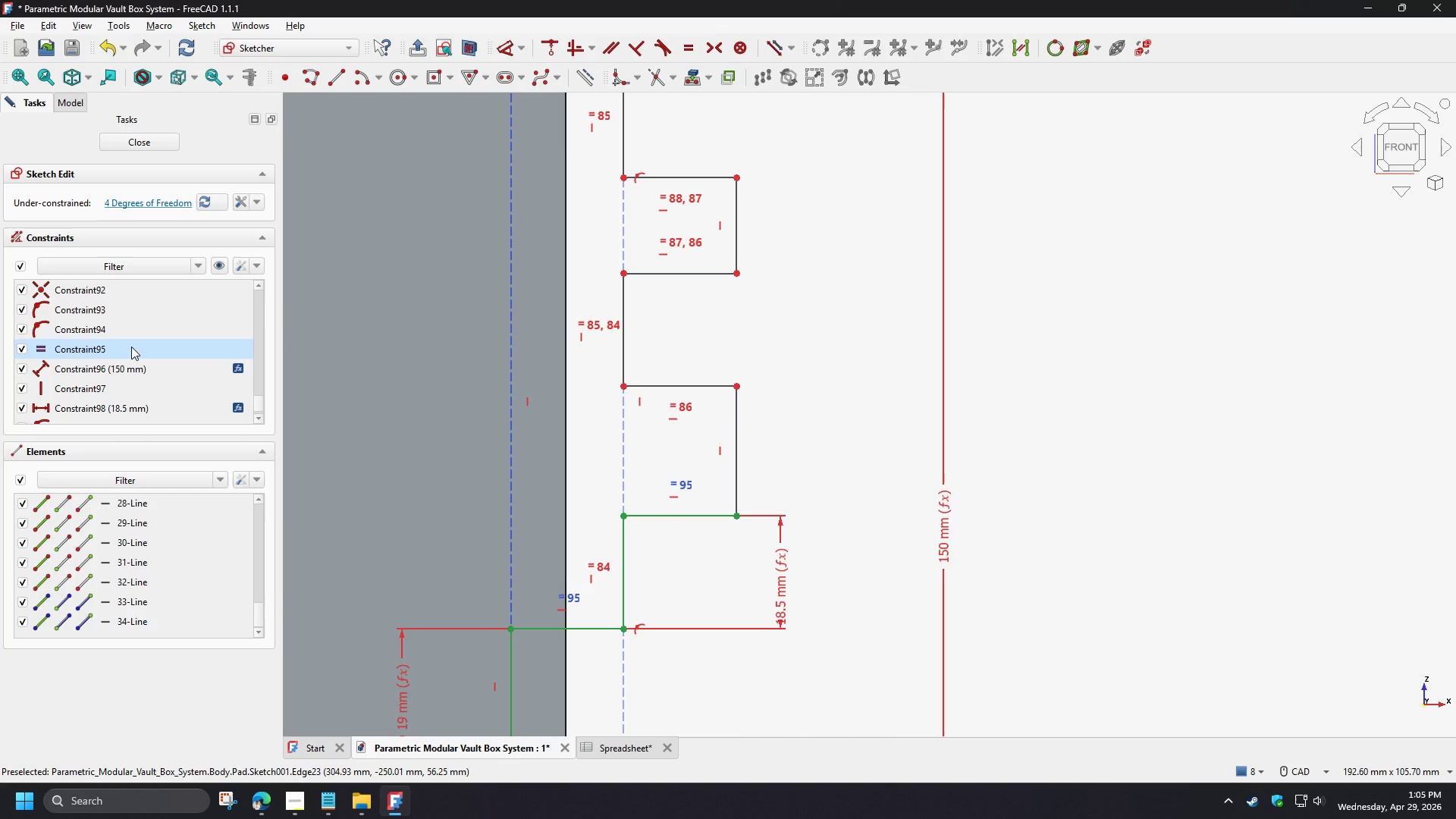 
key(Delete)
 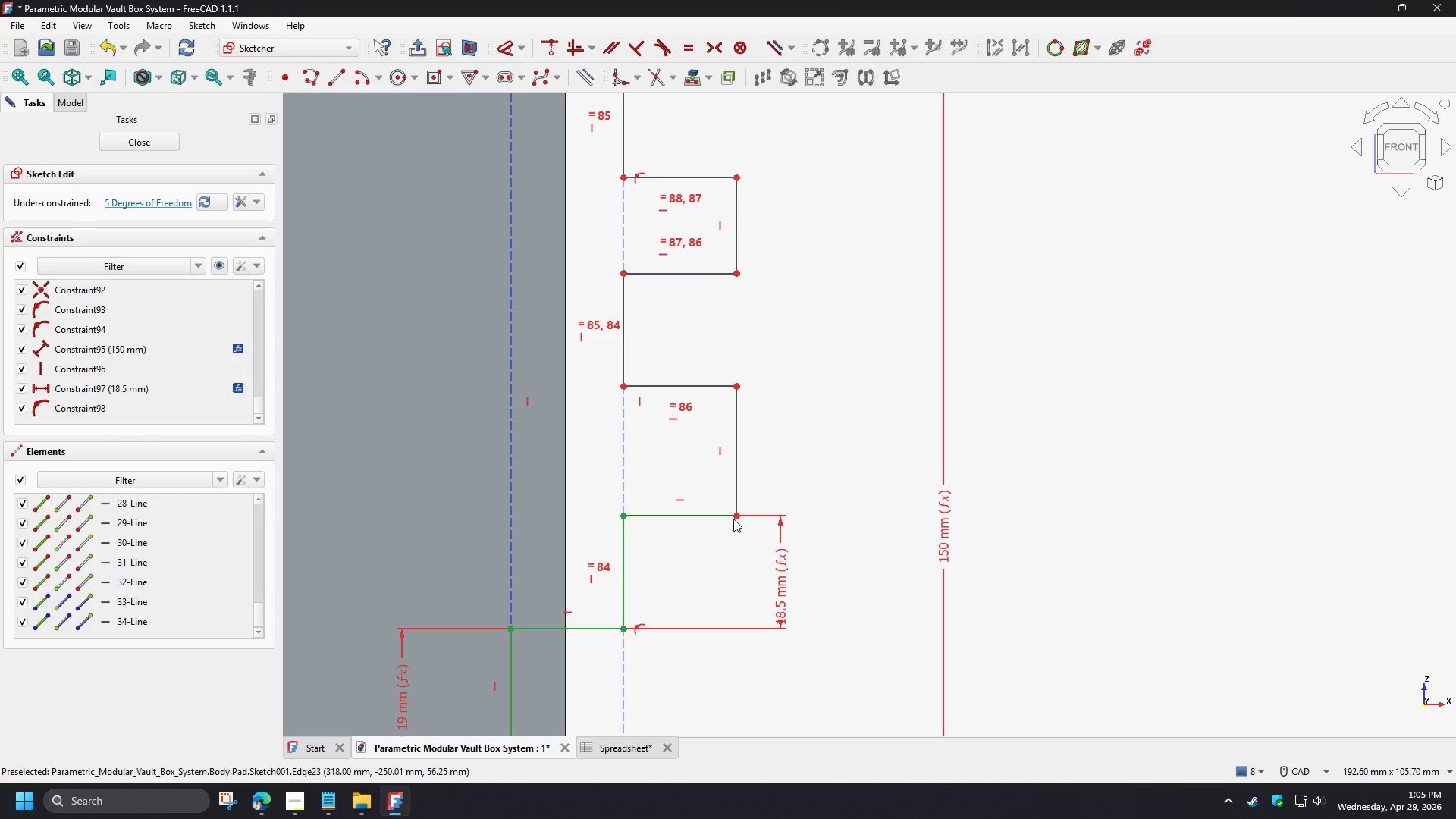 
left_click([736, 514])
 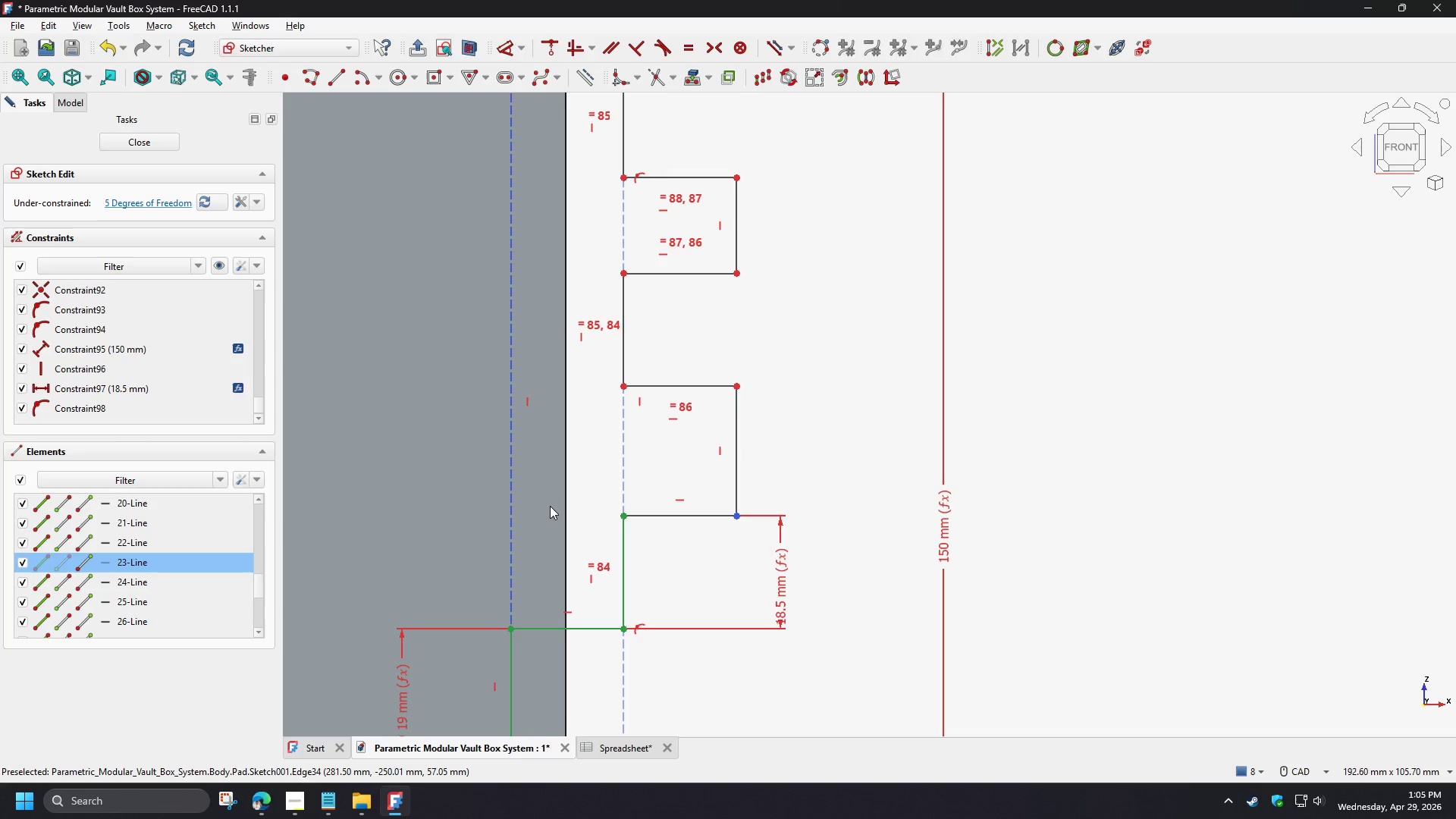 
left_click([533, 500])
 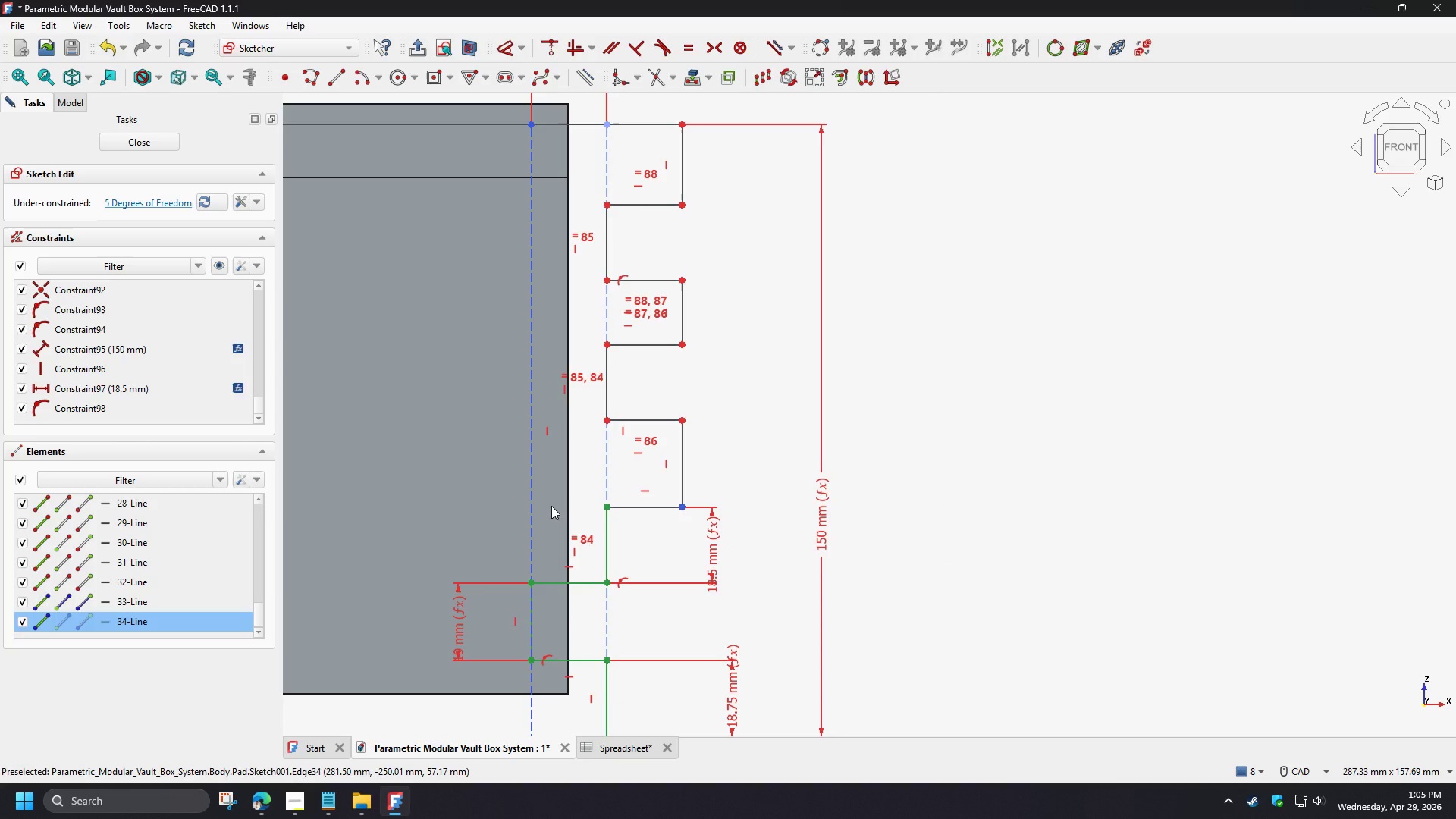 
scroll: coordinate [573, 489], scroll_direction: down, amount: 2.0
 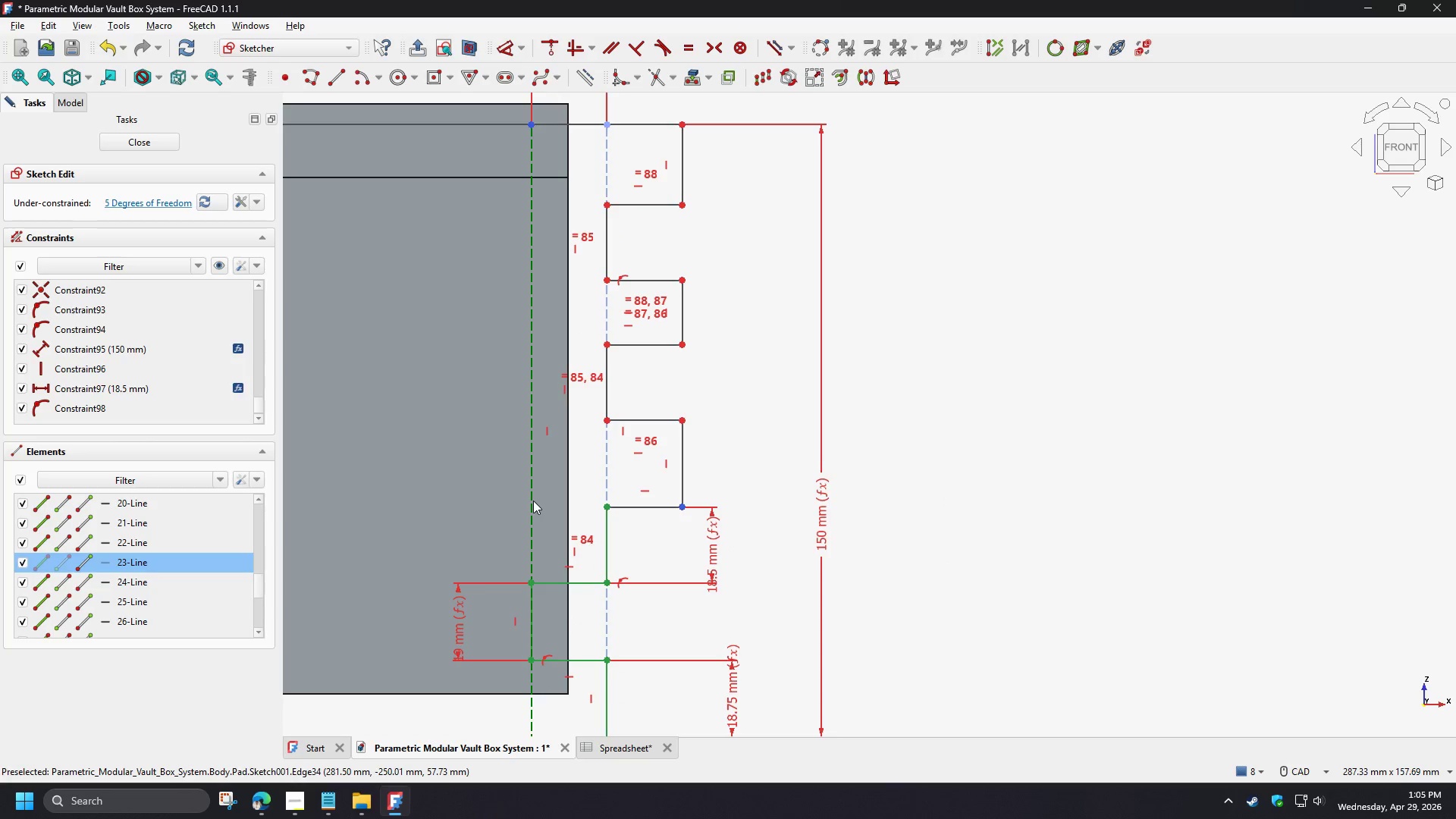 
key(C)
 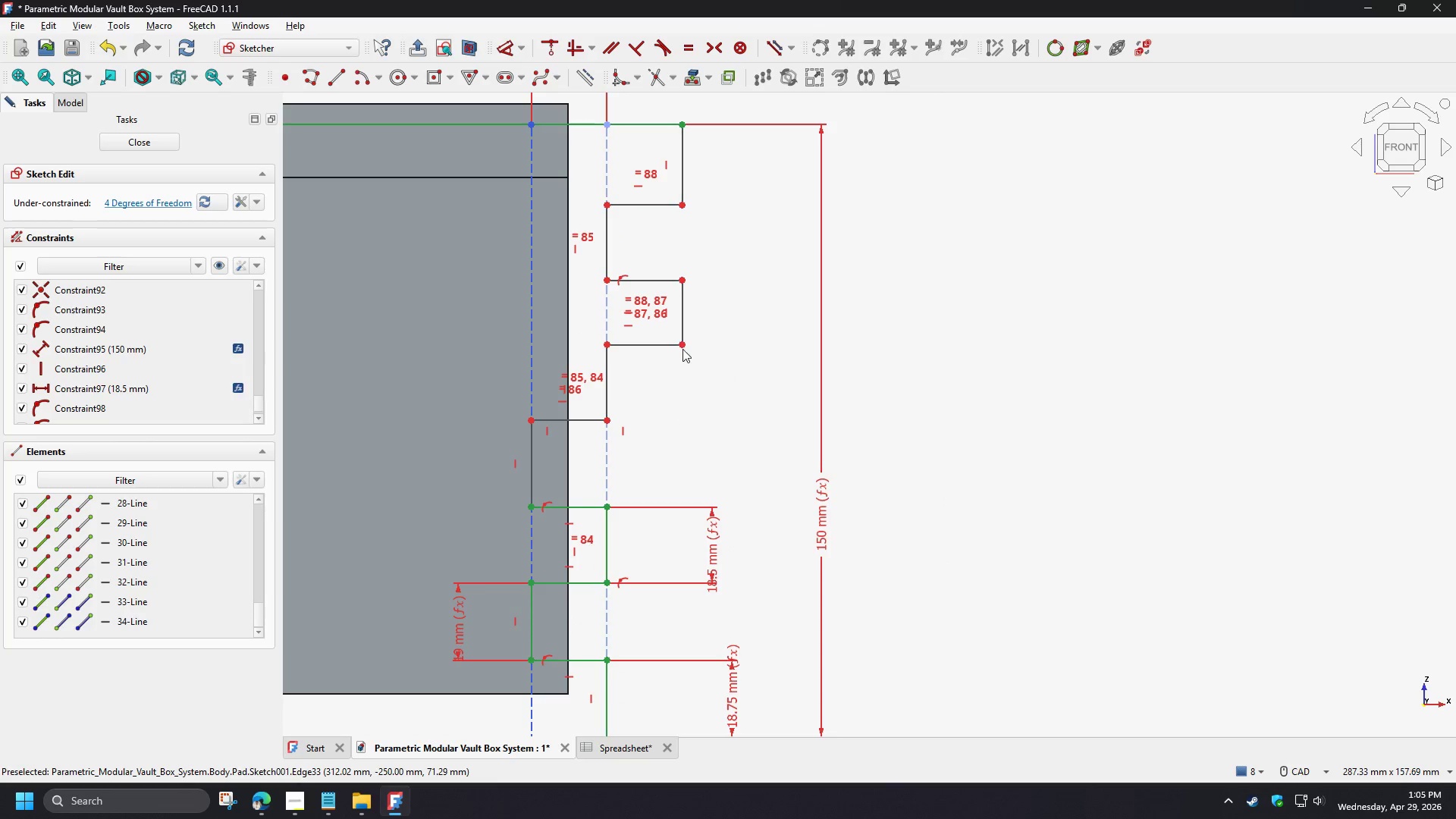 
left_click([681, 345])
 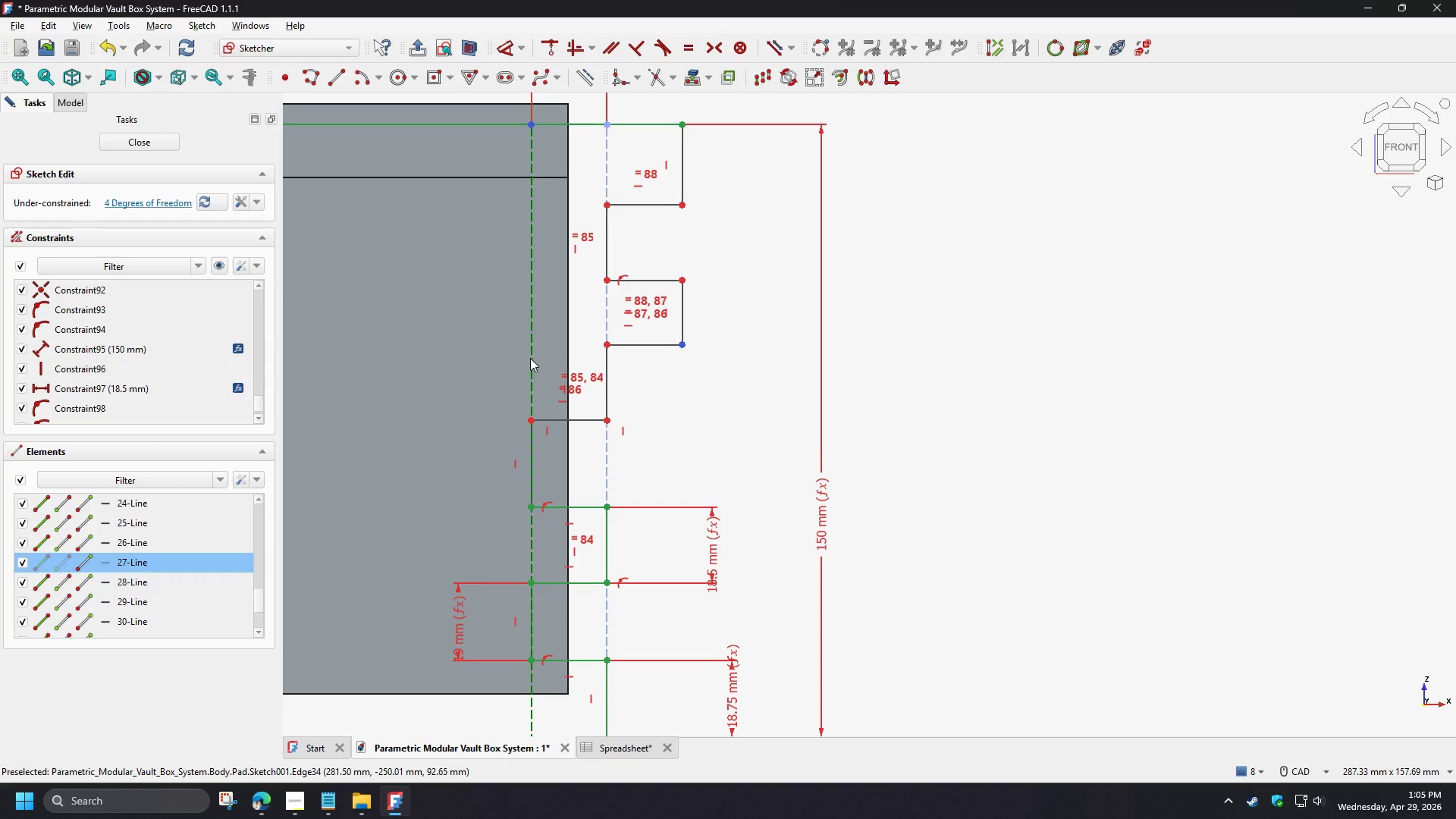 
left_click([530, 358])
 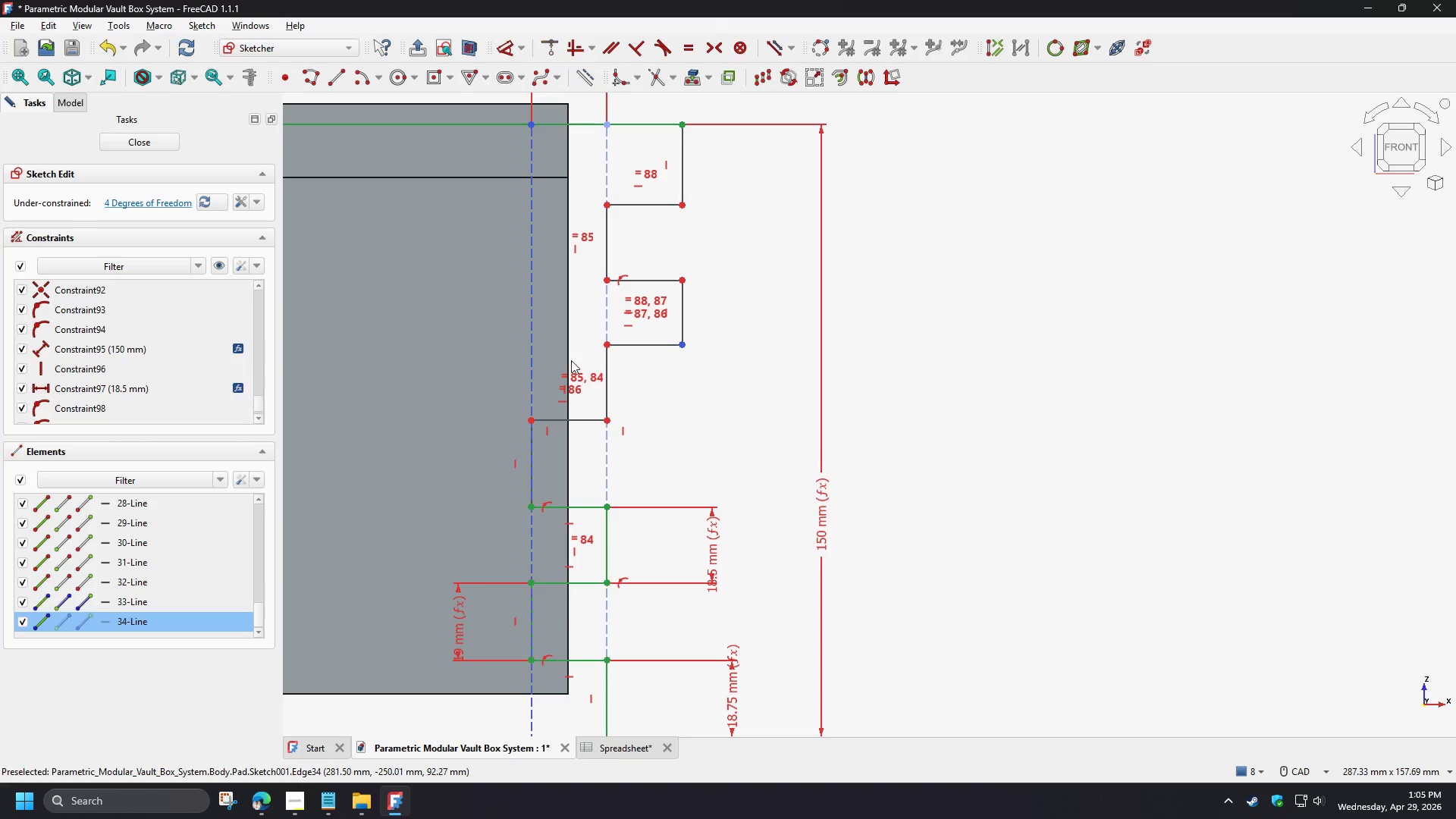 
key(C)
 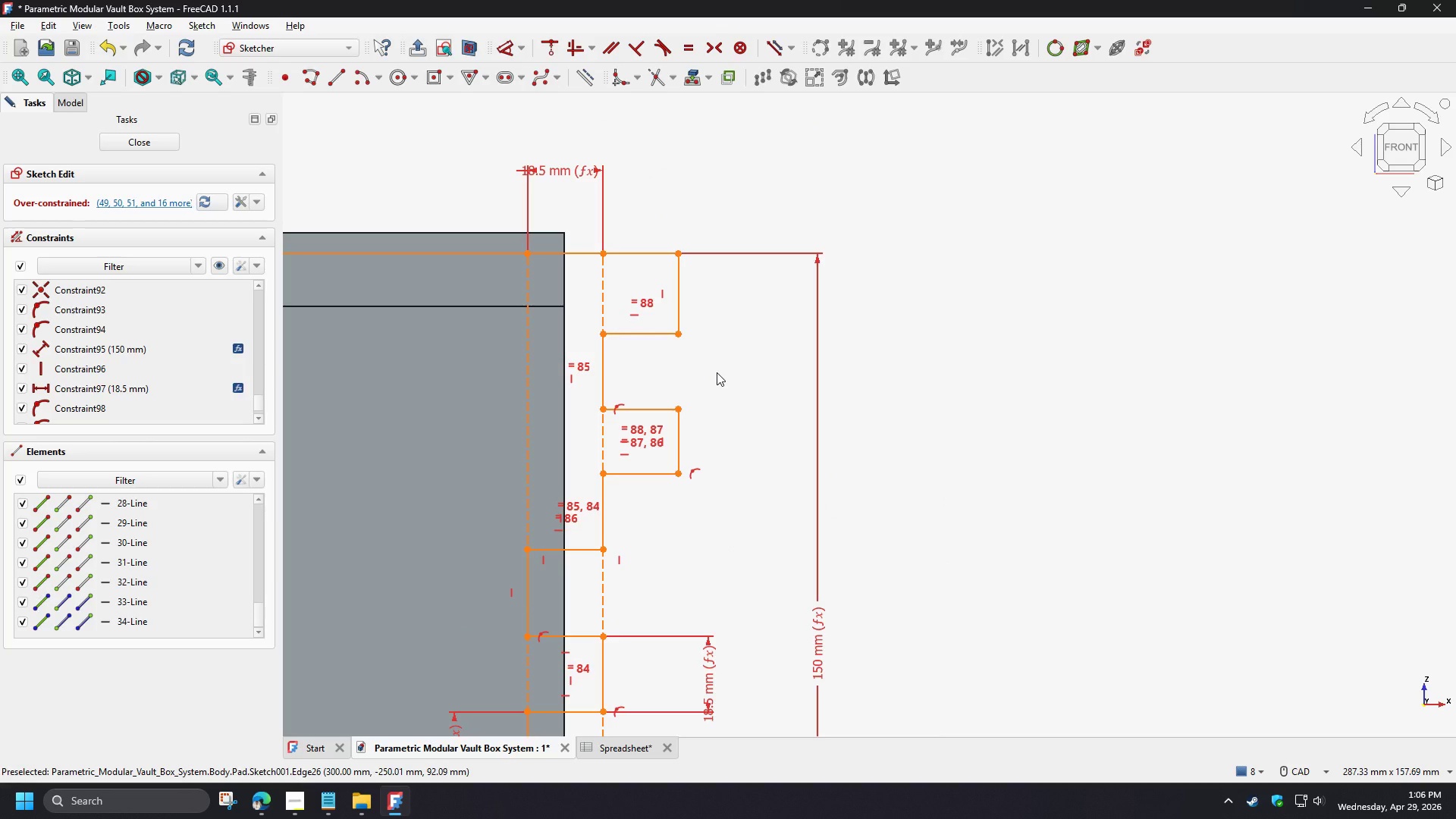 
left_click([717, 372])
 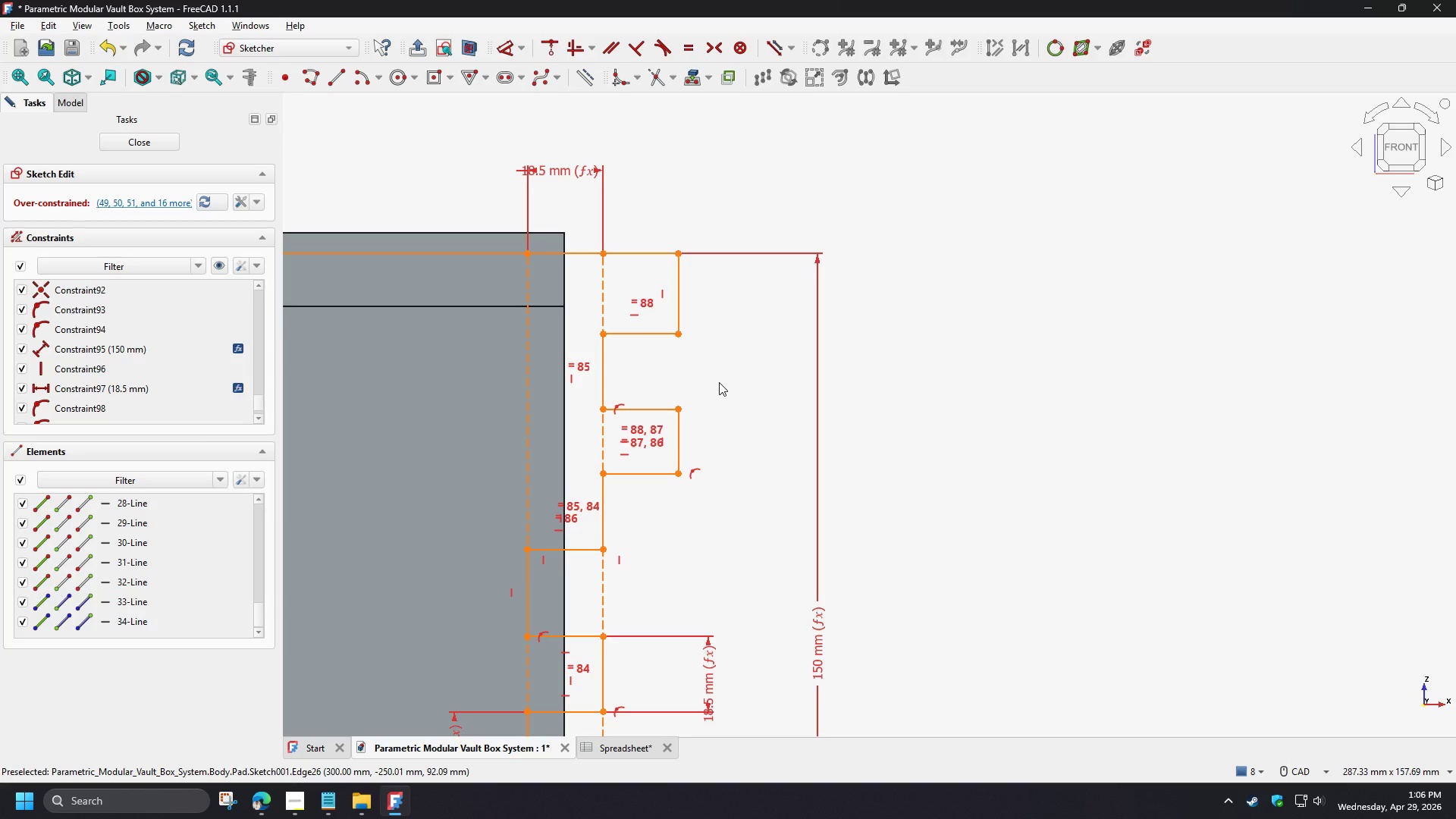 
wait(6.44)
 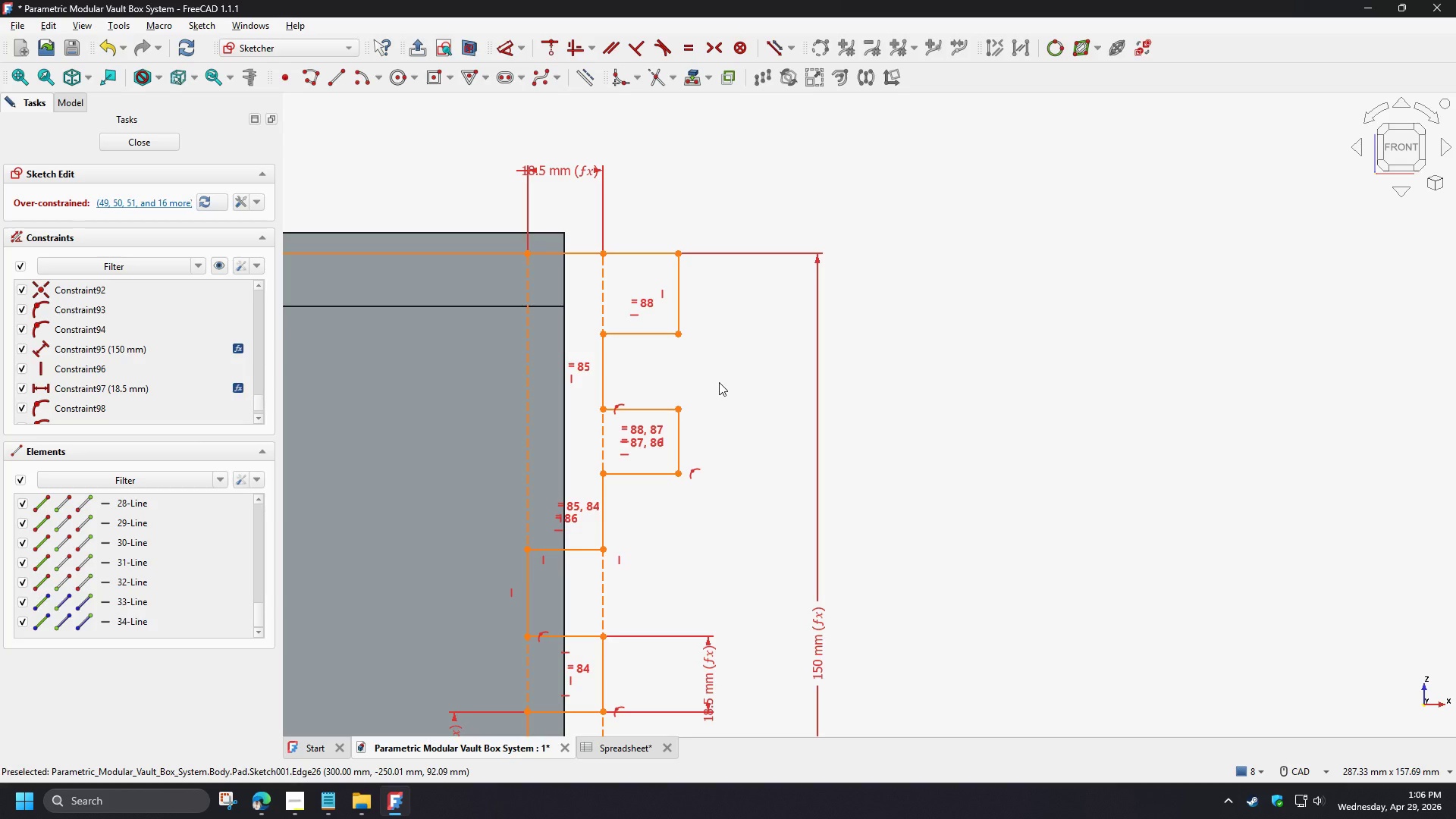 
left_click([133, 202])
 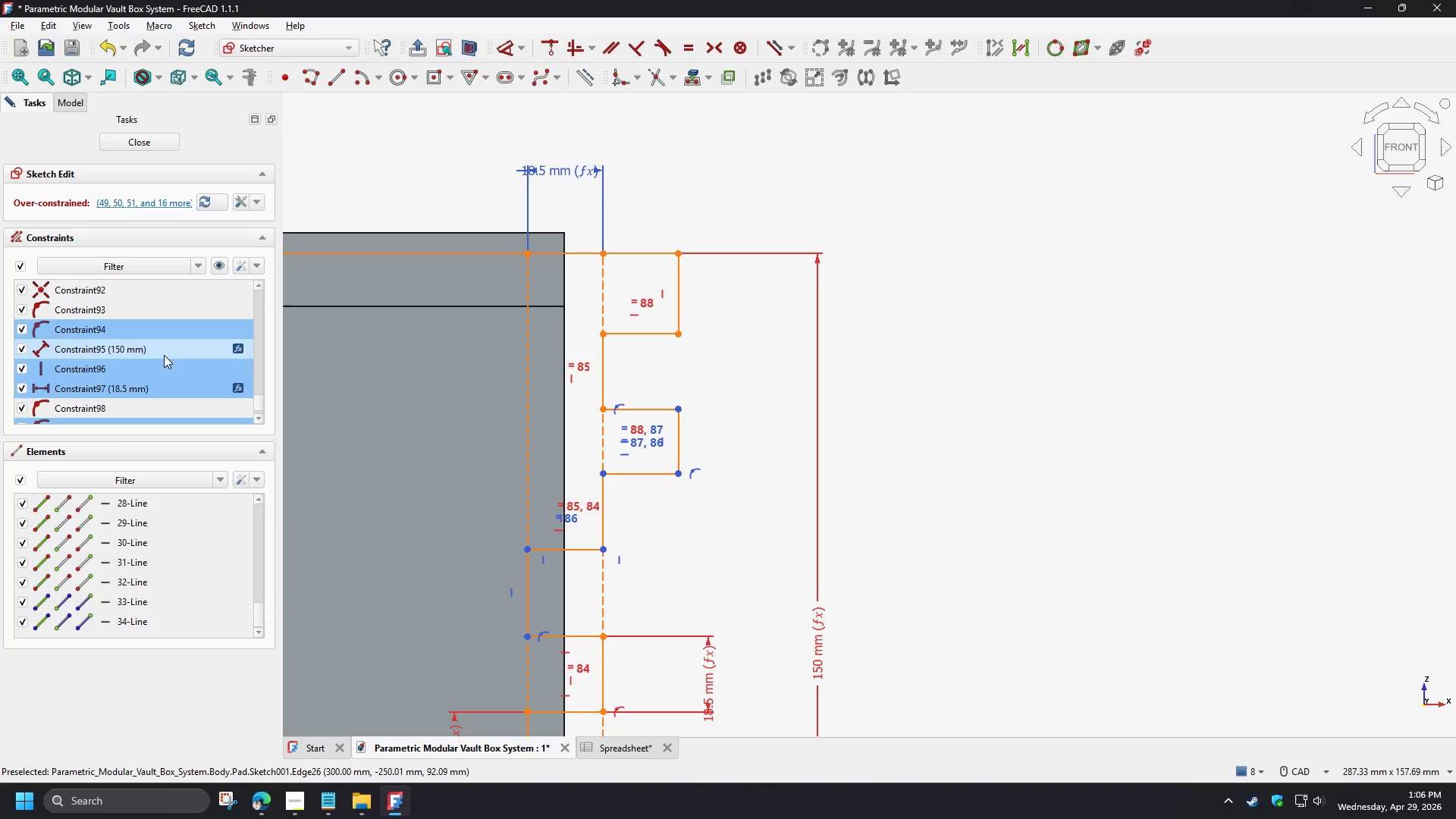 
key(Delete)
 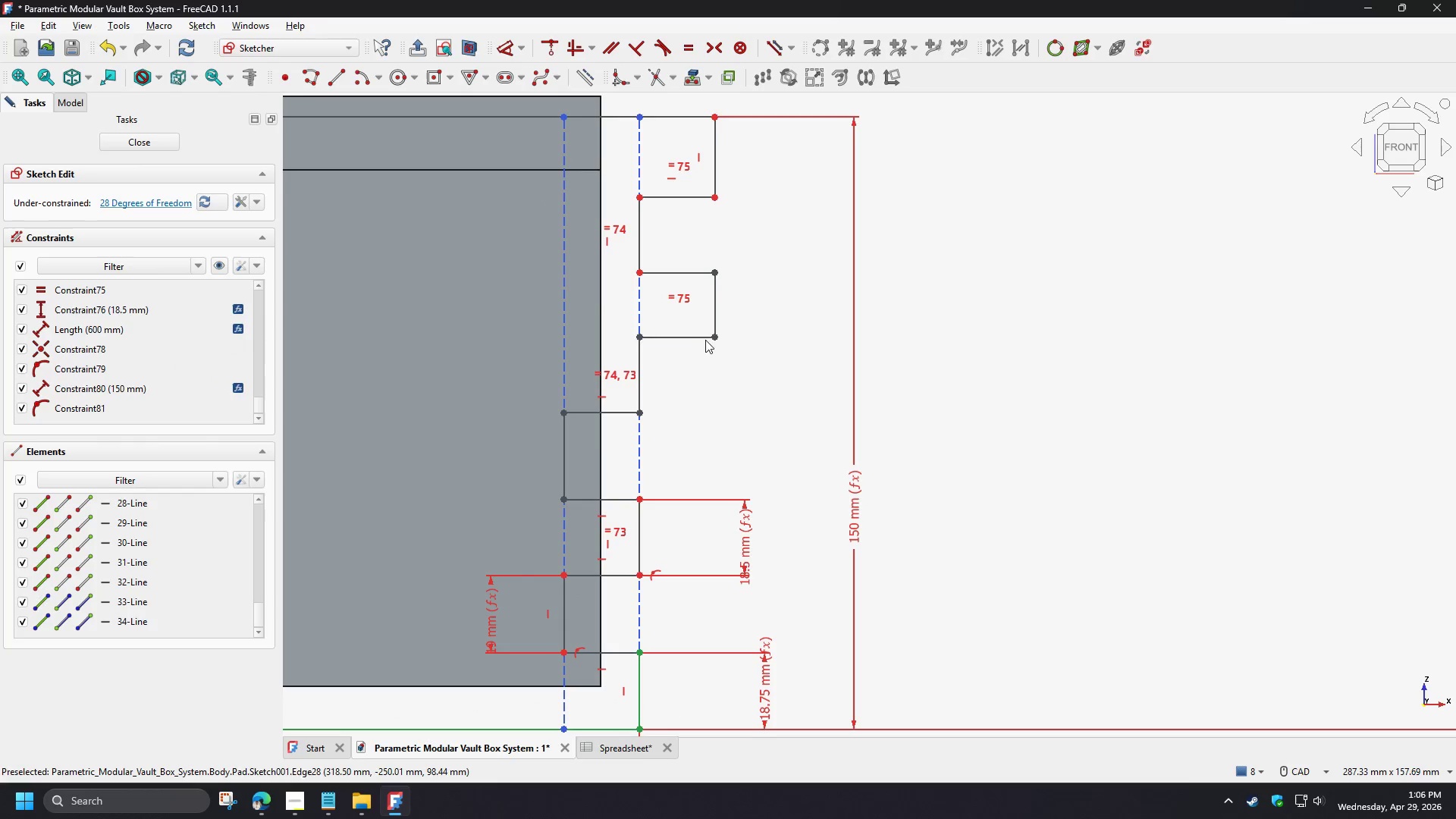 
left_click([714, 335])
 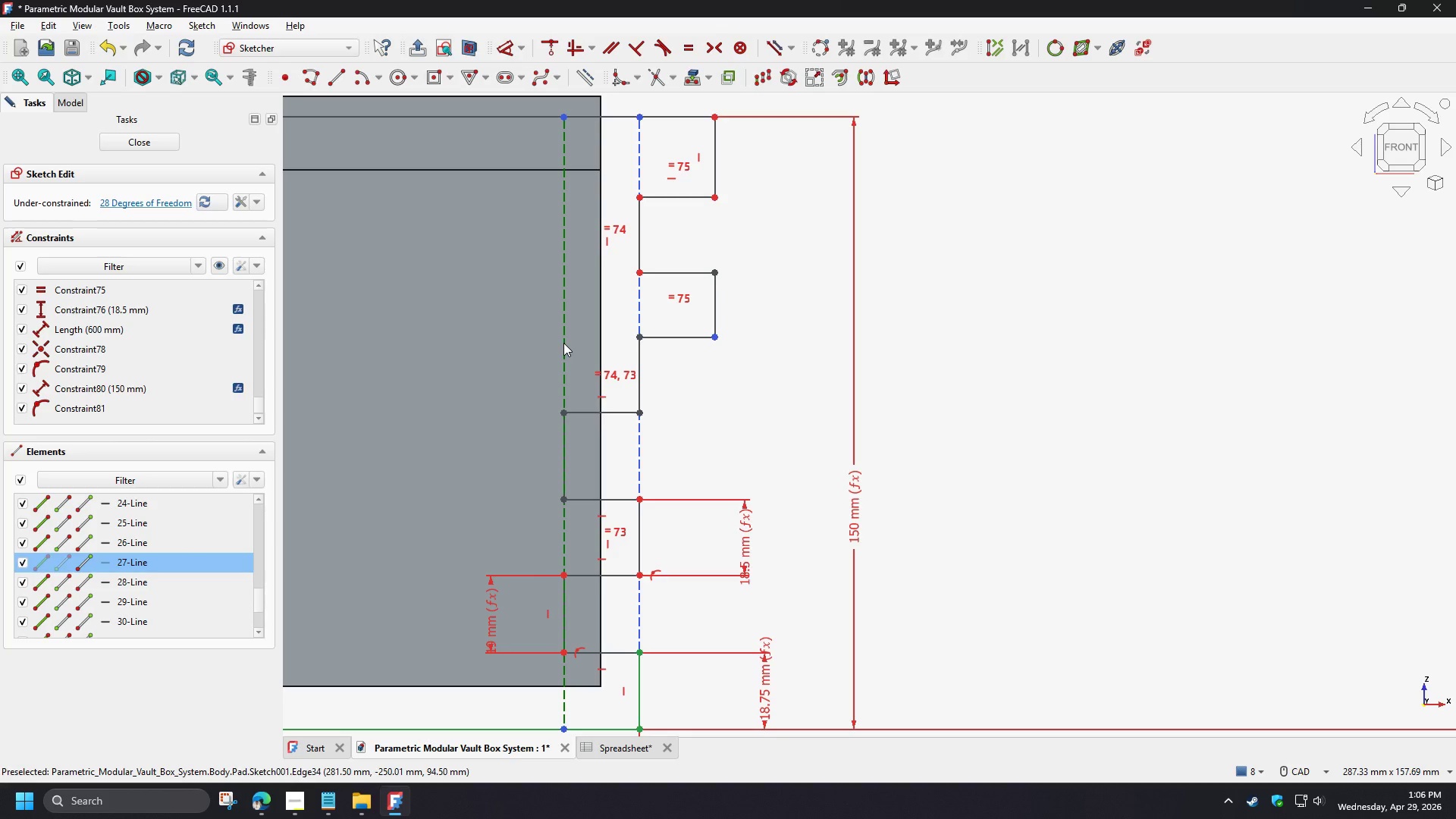 
left_click([563, 343])
 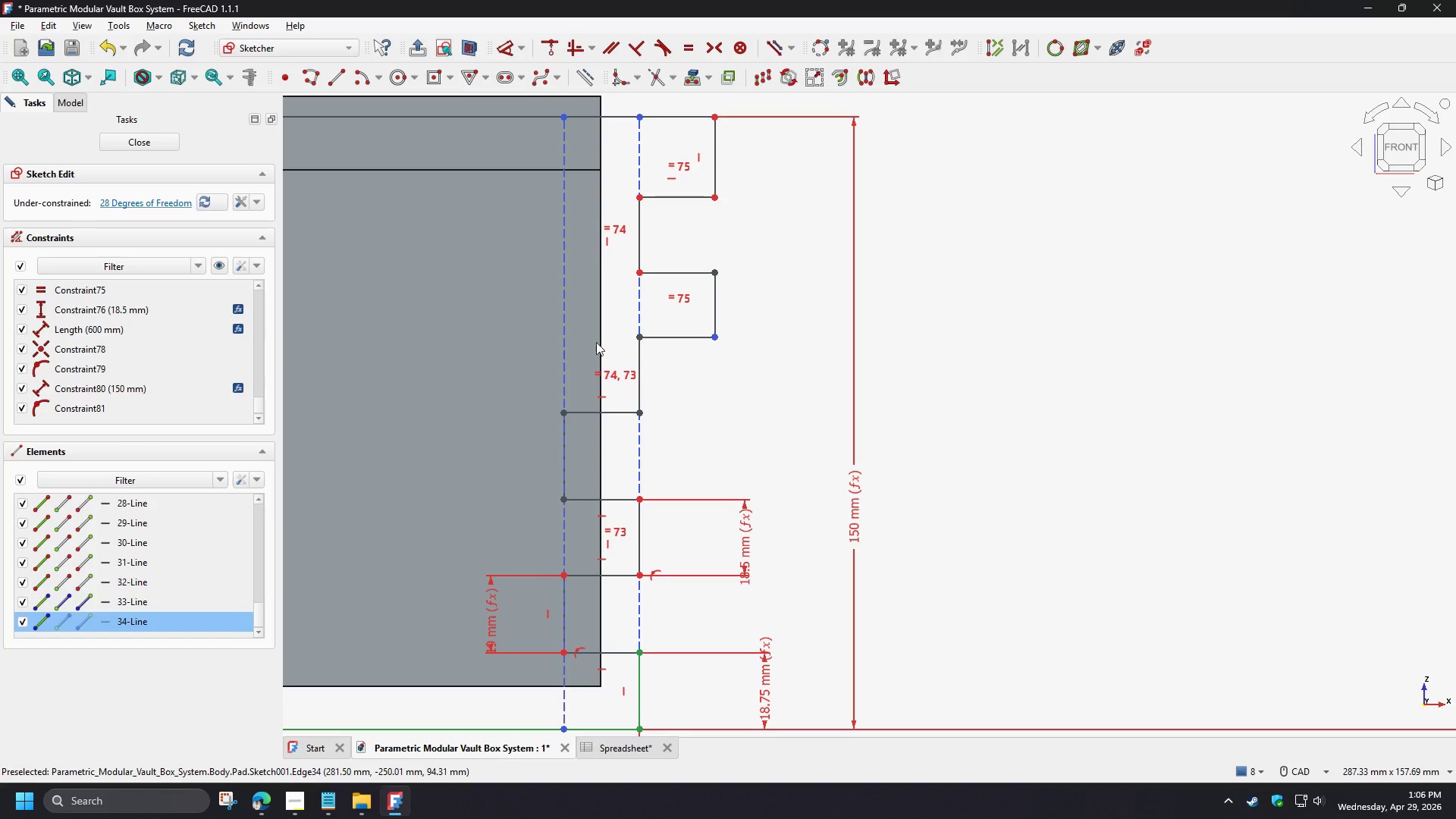 
key(C)
 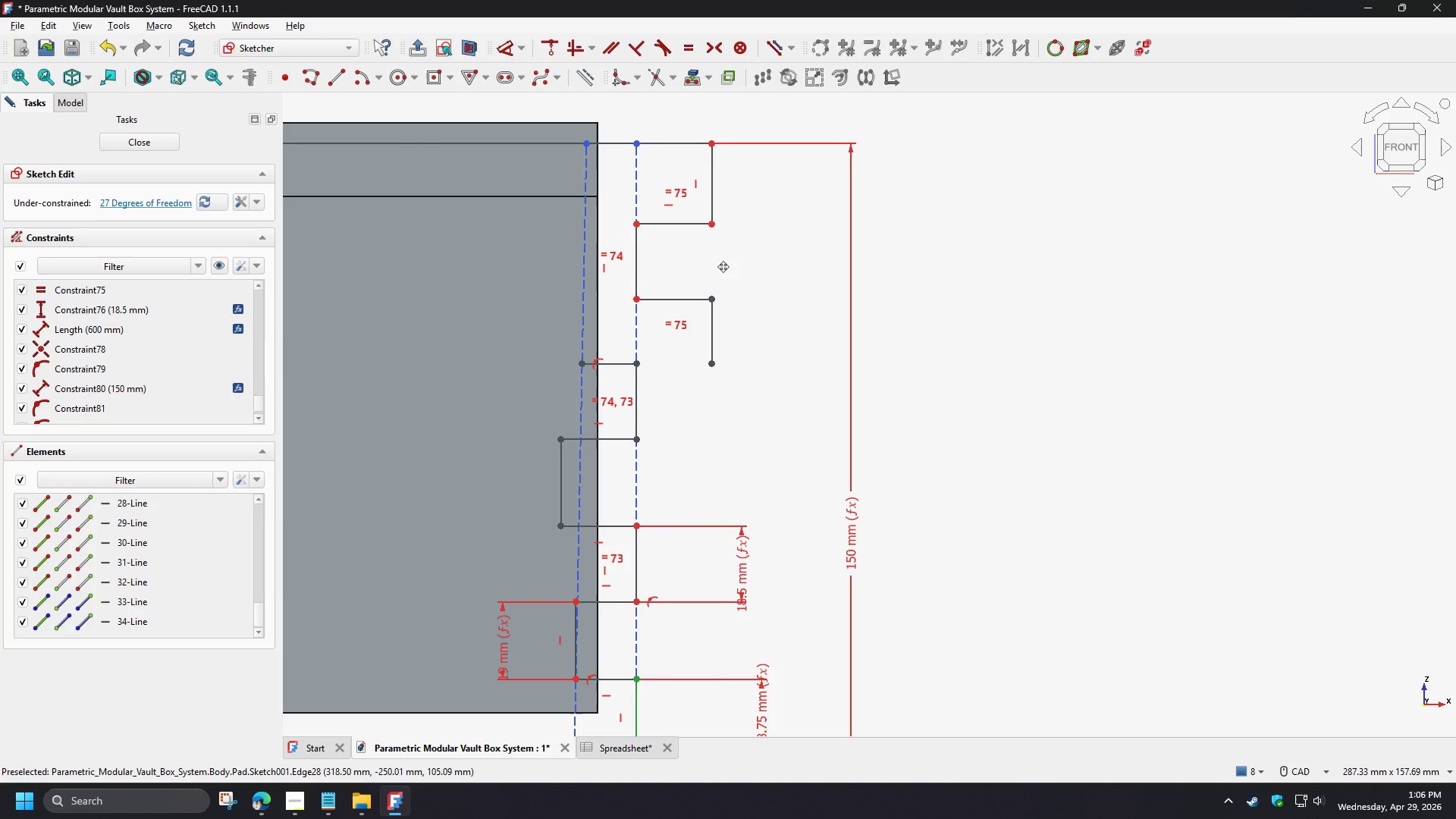 
key(Control+Z)
 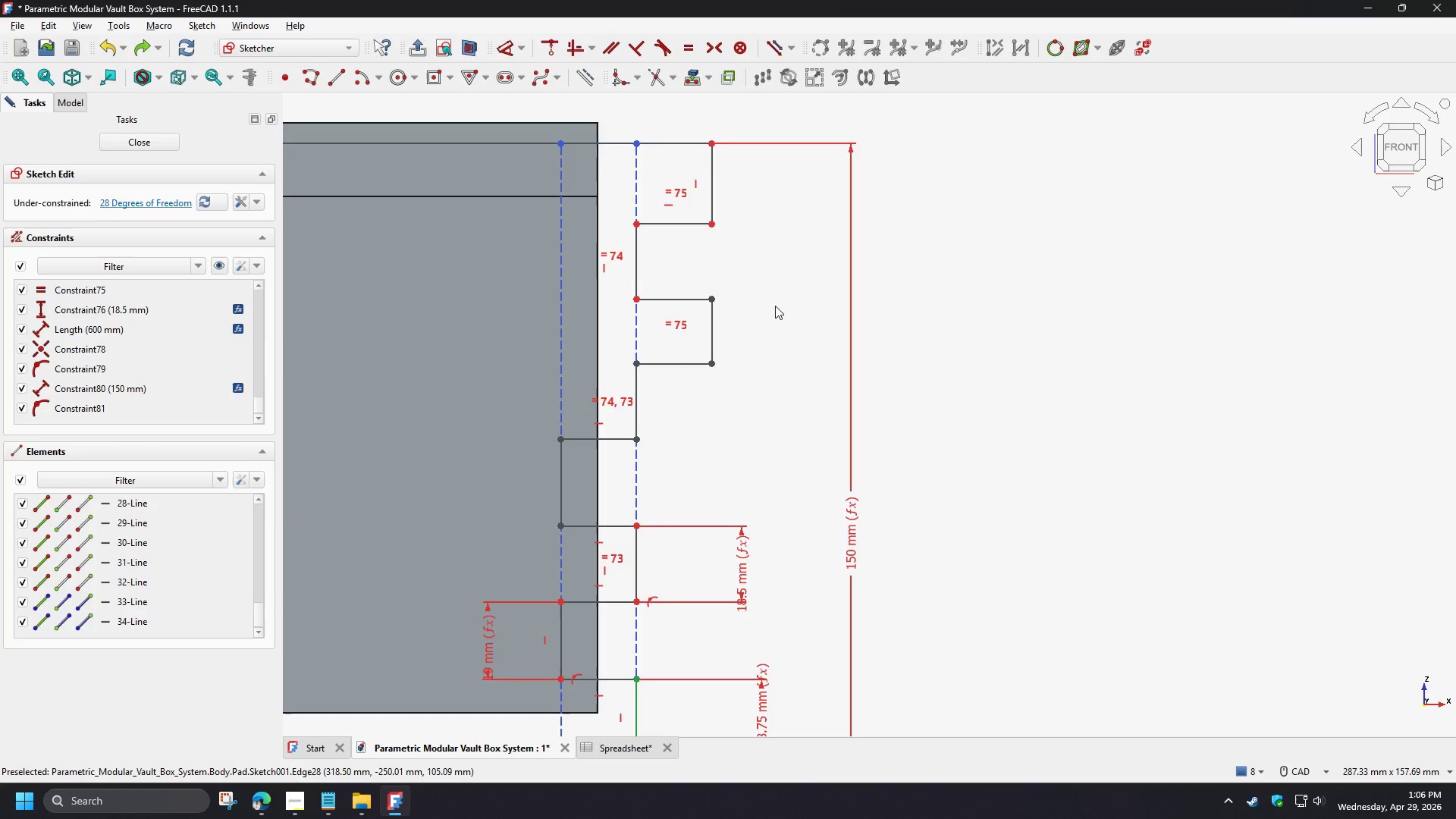 
scroll: coordinate [894, 516], scroll_direction: down, amount: 5.0
 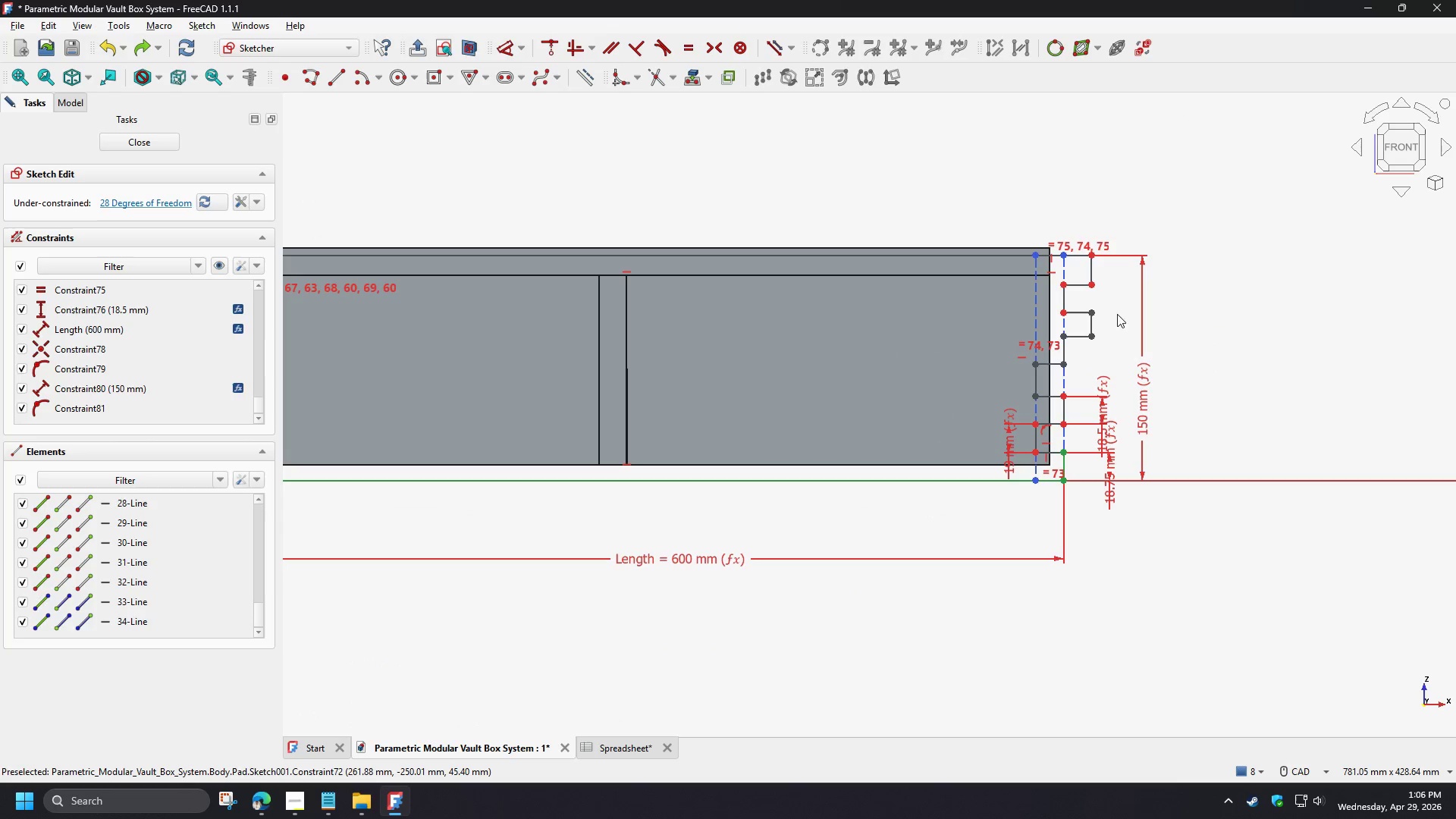 
scroll: coordinate [1088, 234], scroll_direction: up, amount: 4.0
 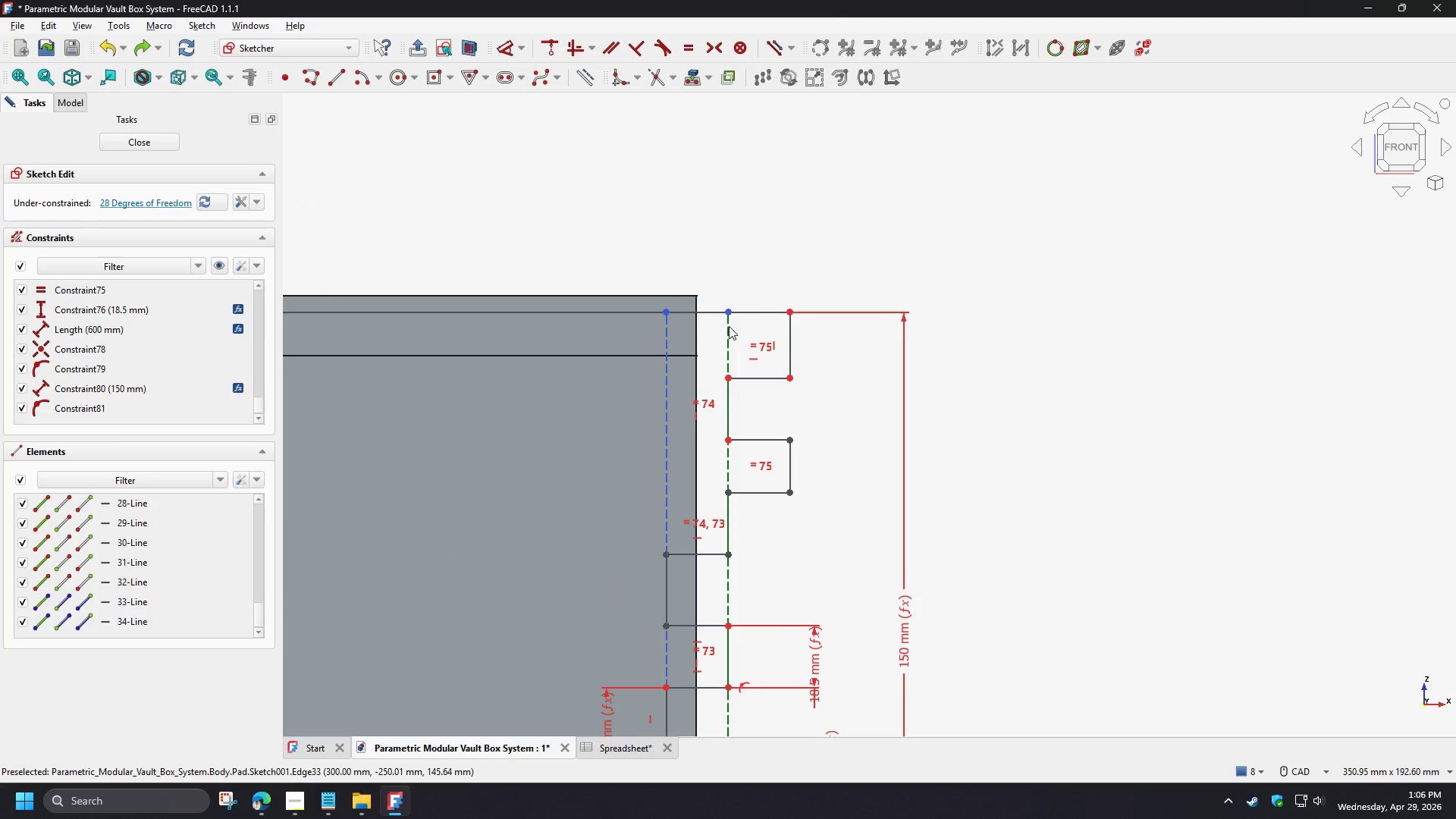 
left_click([729, 312])
 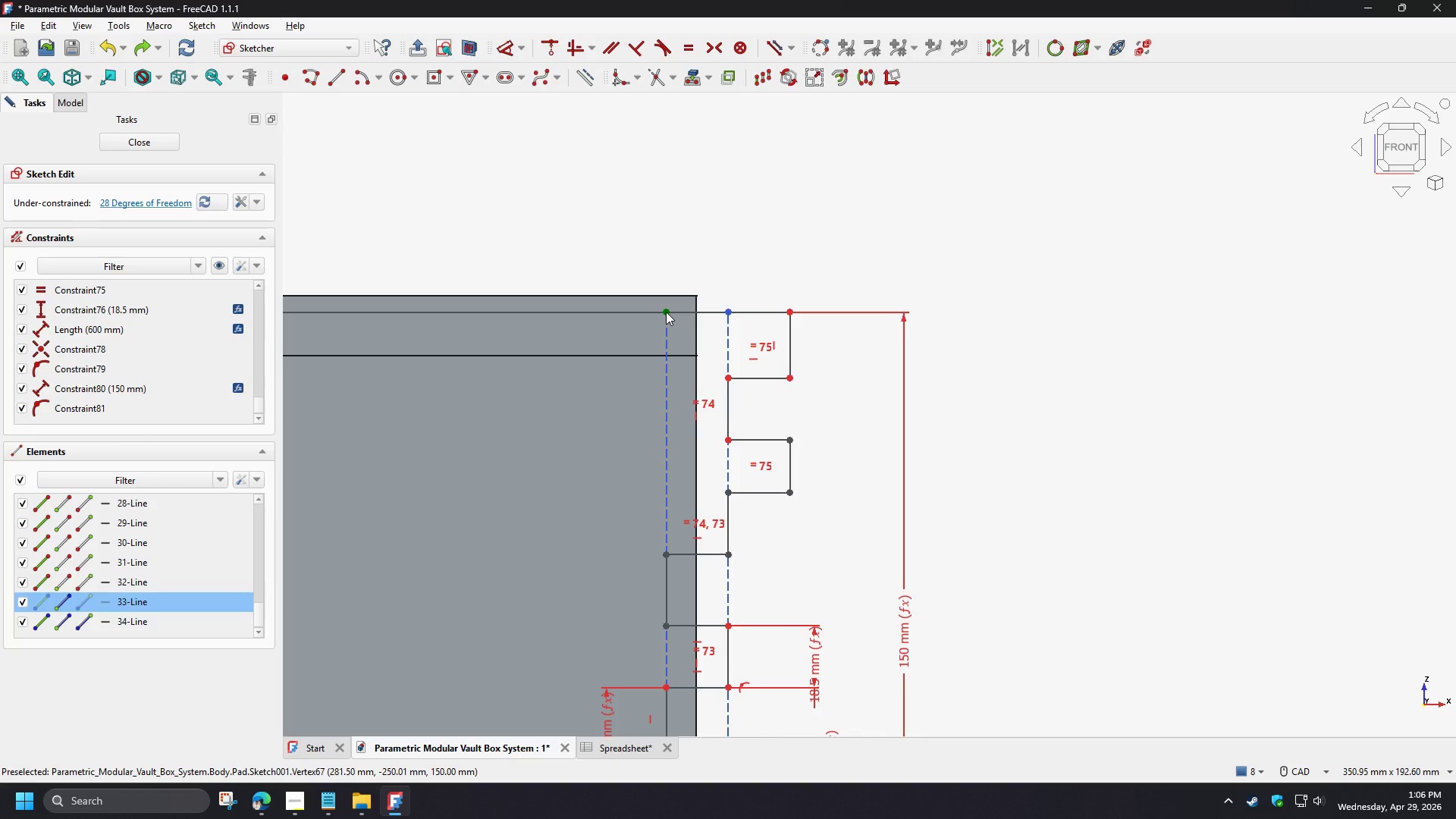 
left_click([666, 312])
 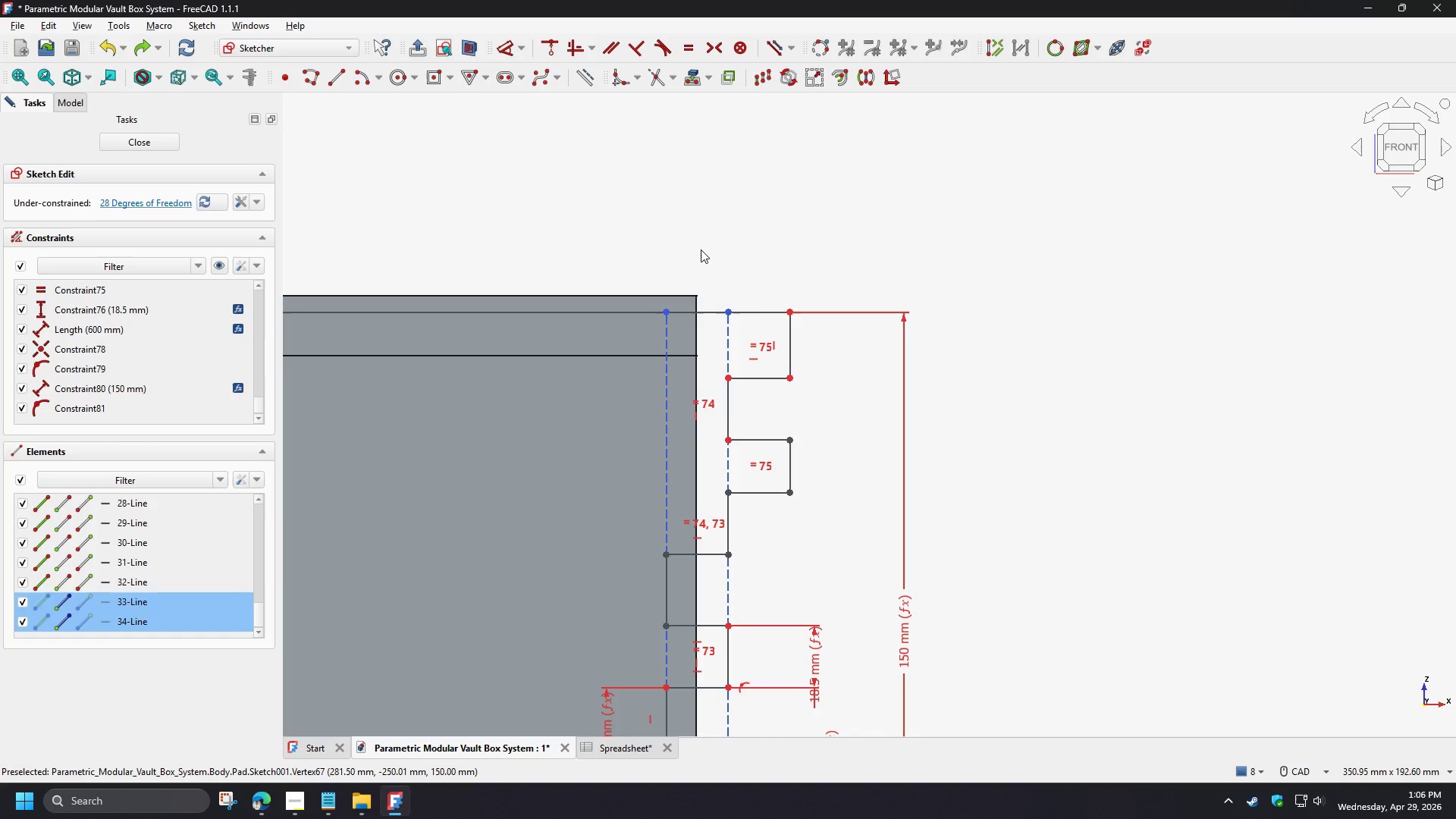 
key(D)
 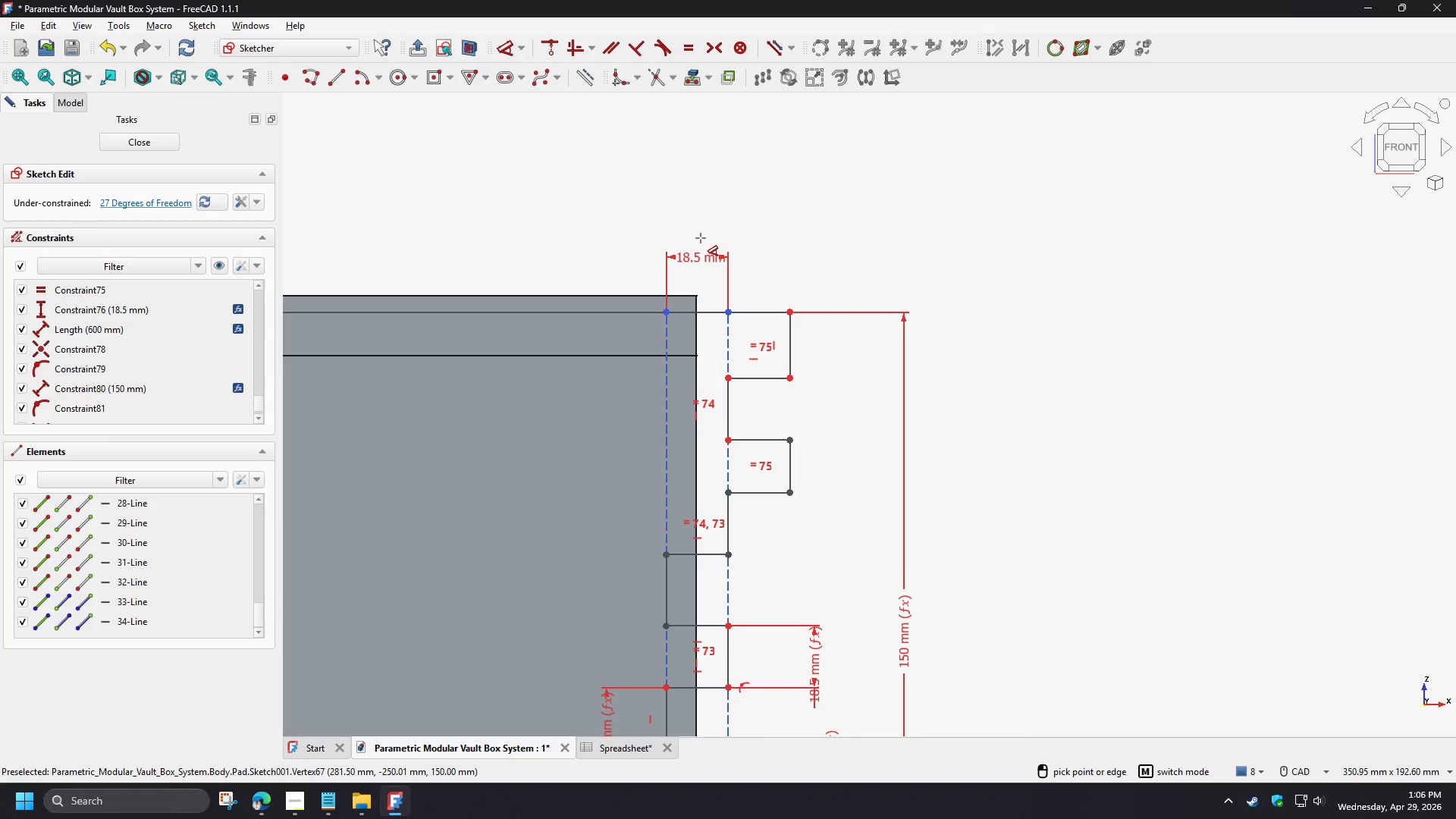 
left_click([704, 236])
 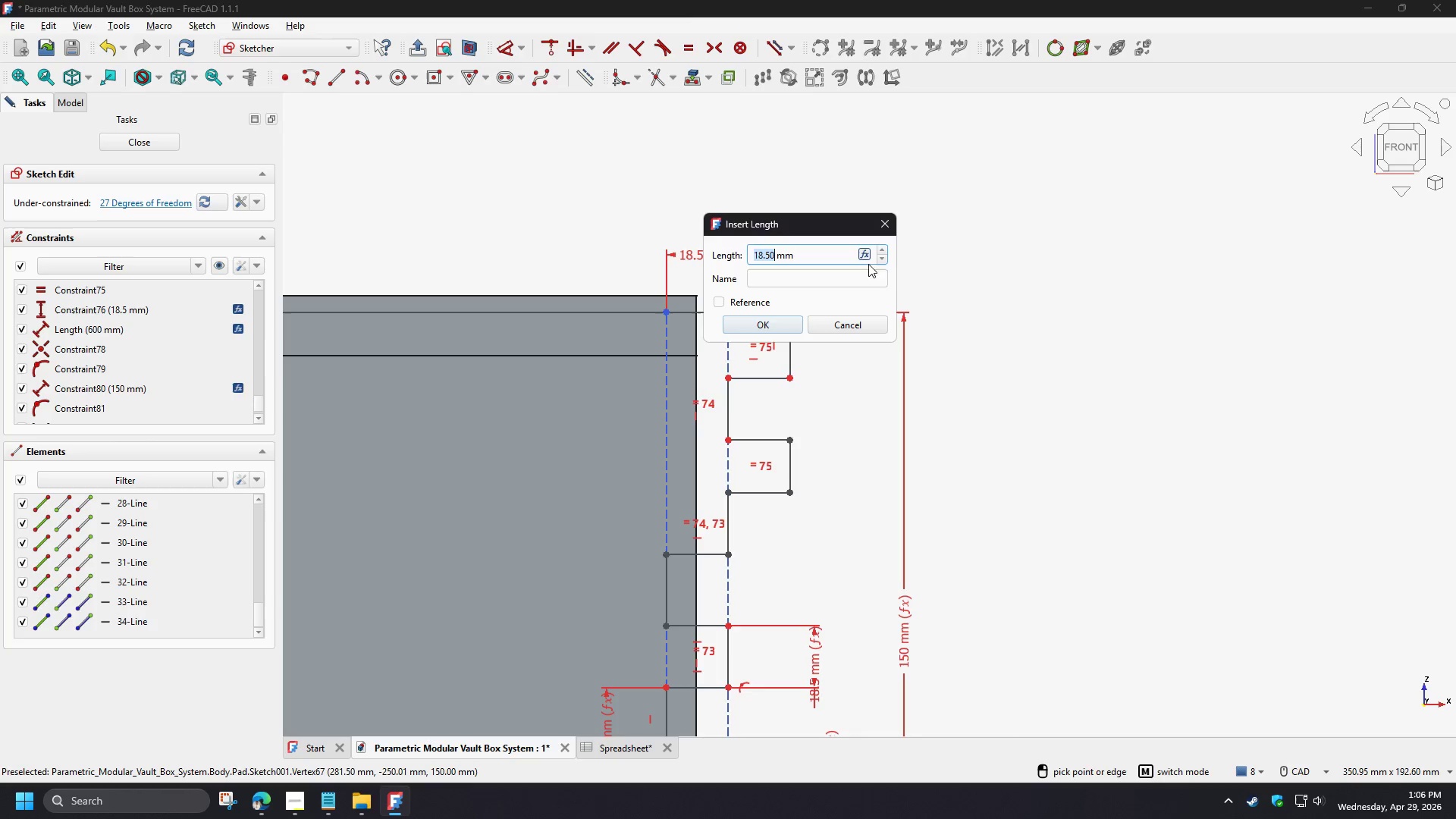 
left_click([865, 256])
 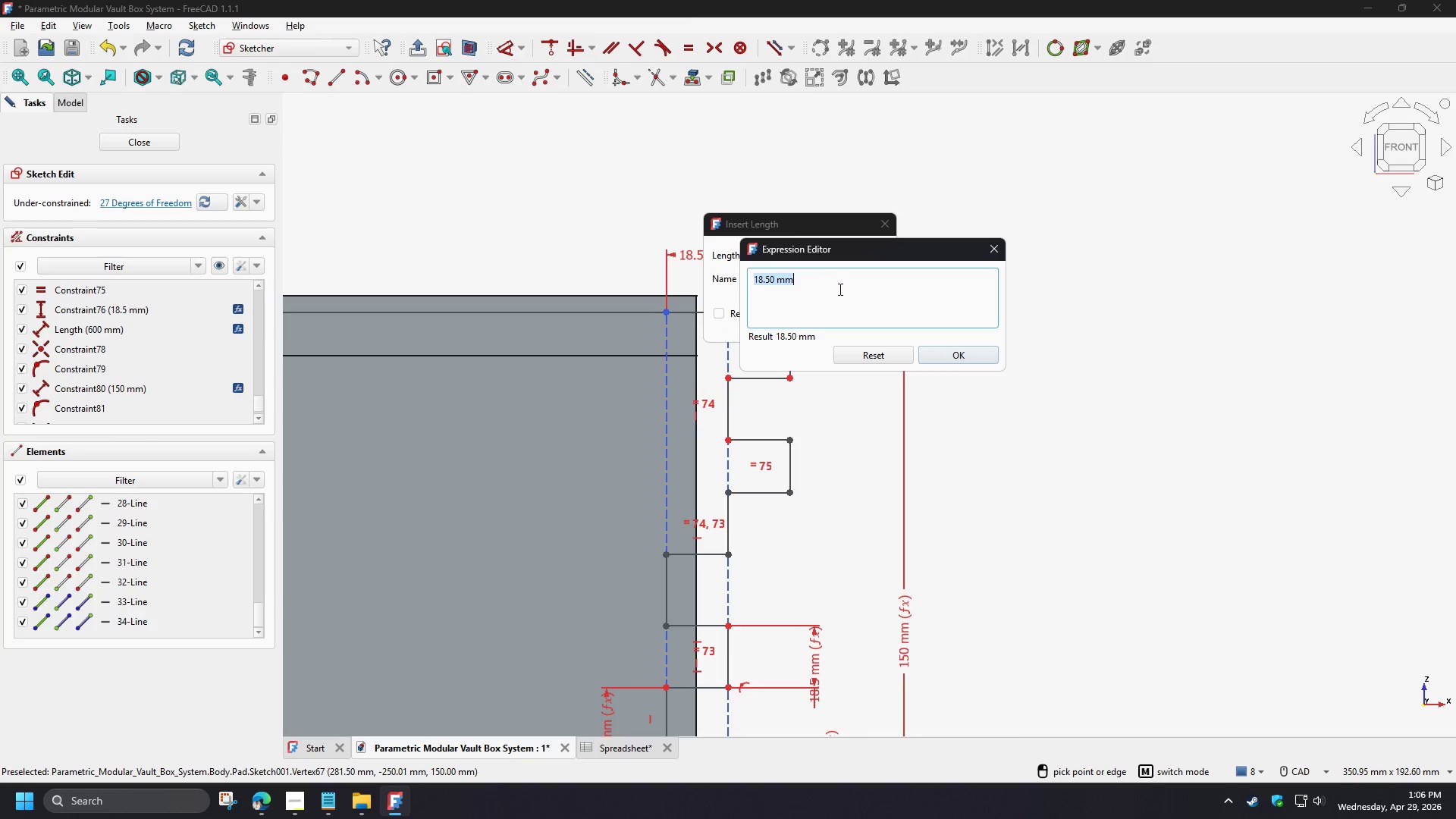 
type(co)
 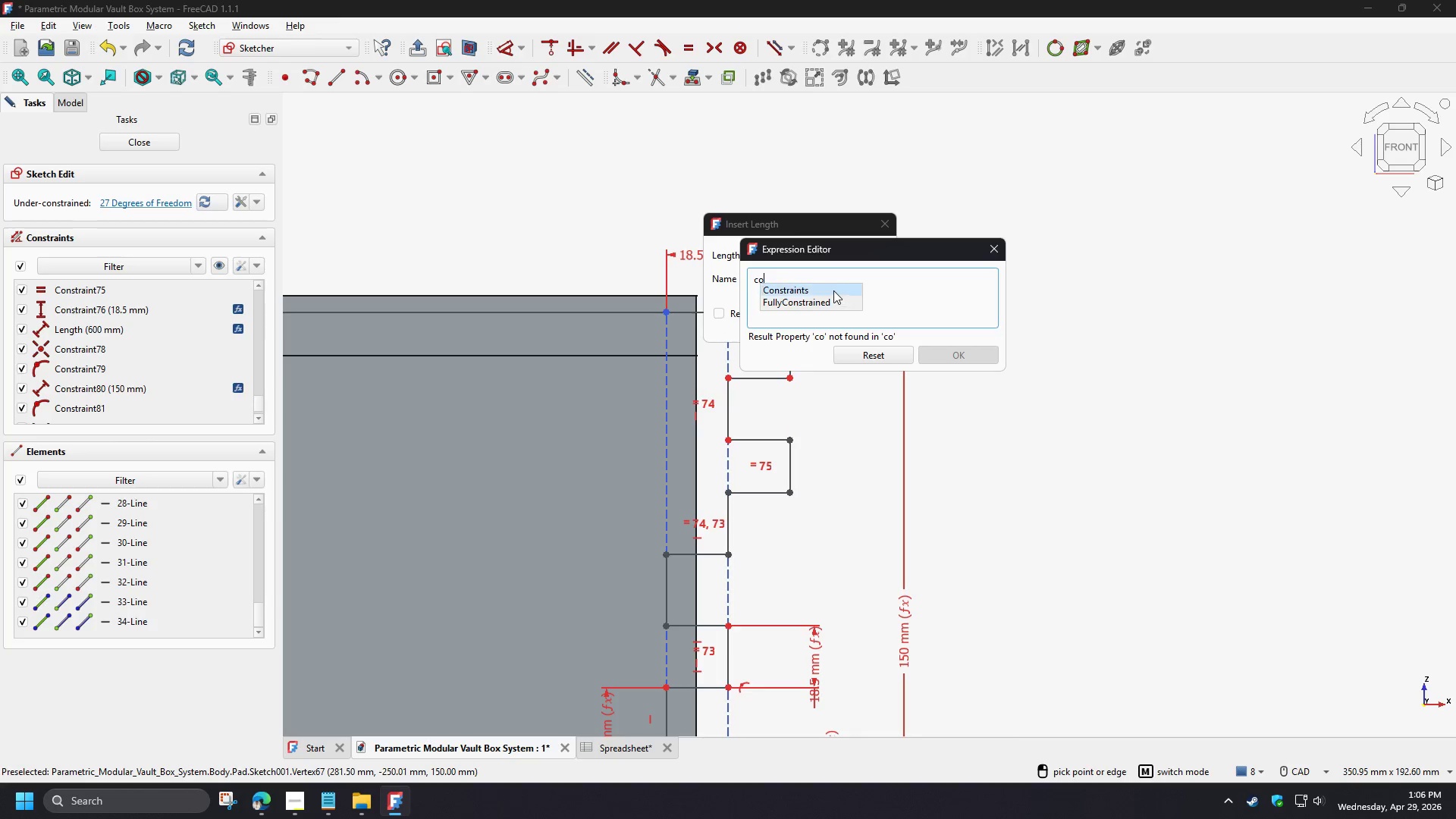 
left_click([833, 290])
 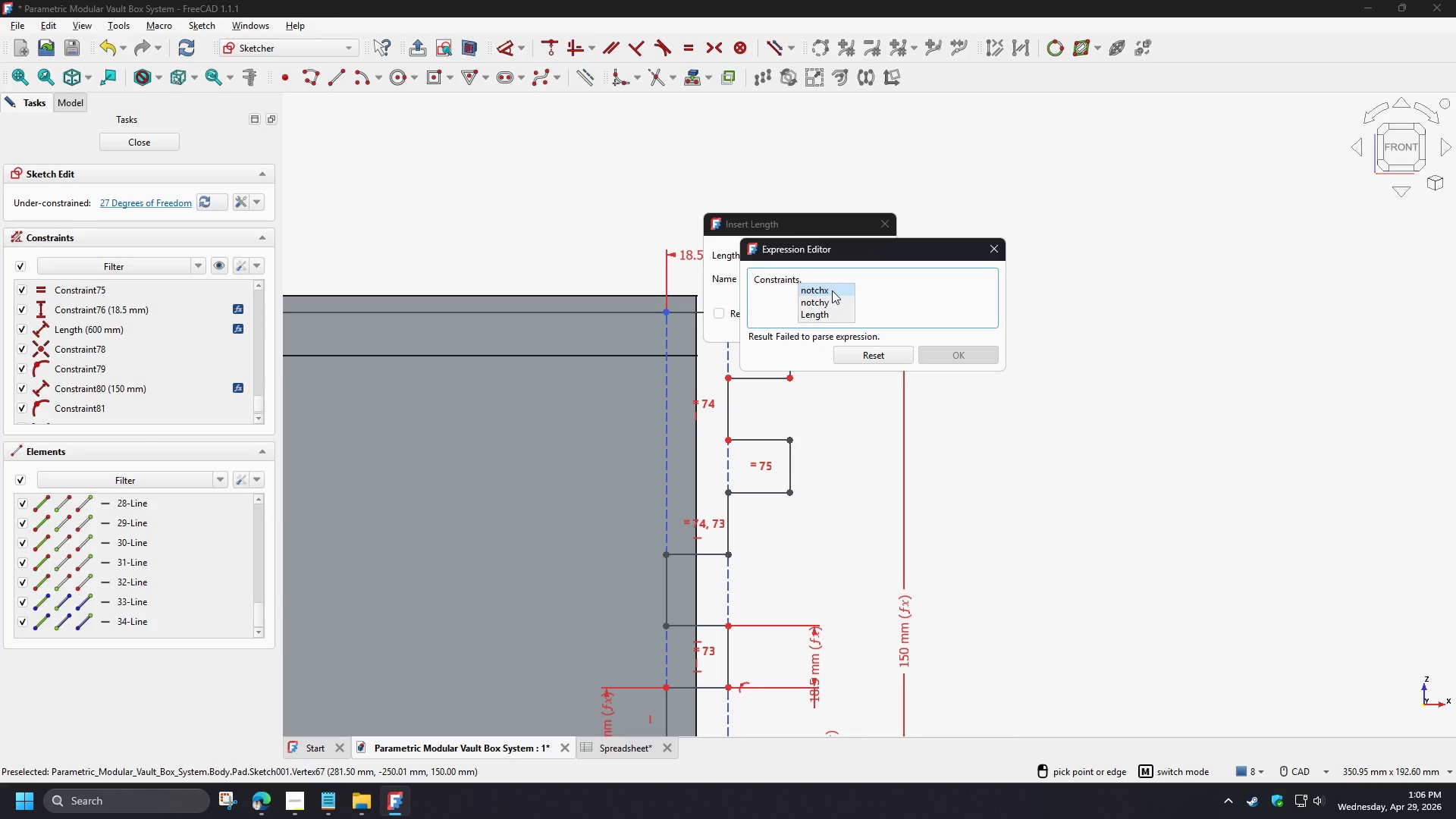 
left_click([832, 290])
 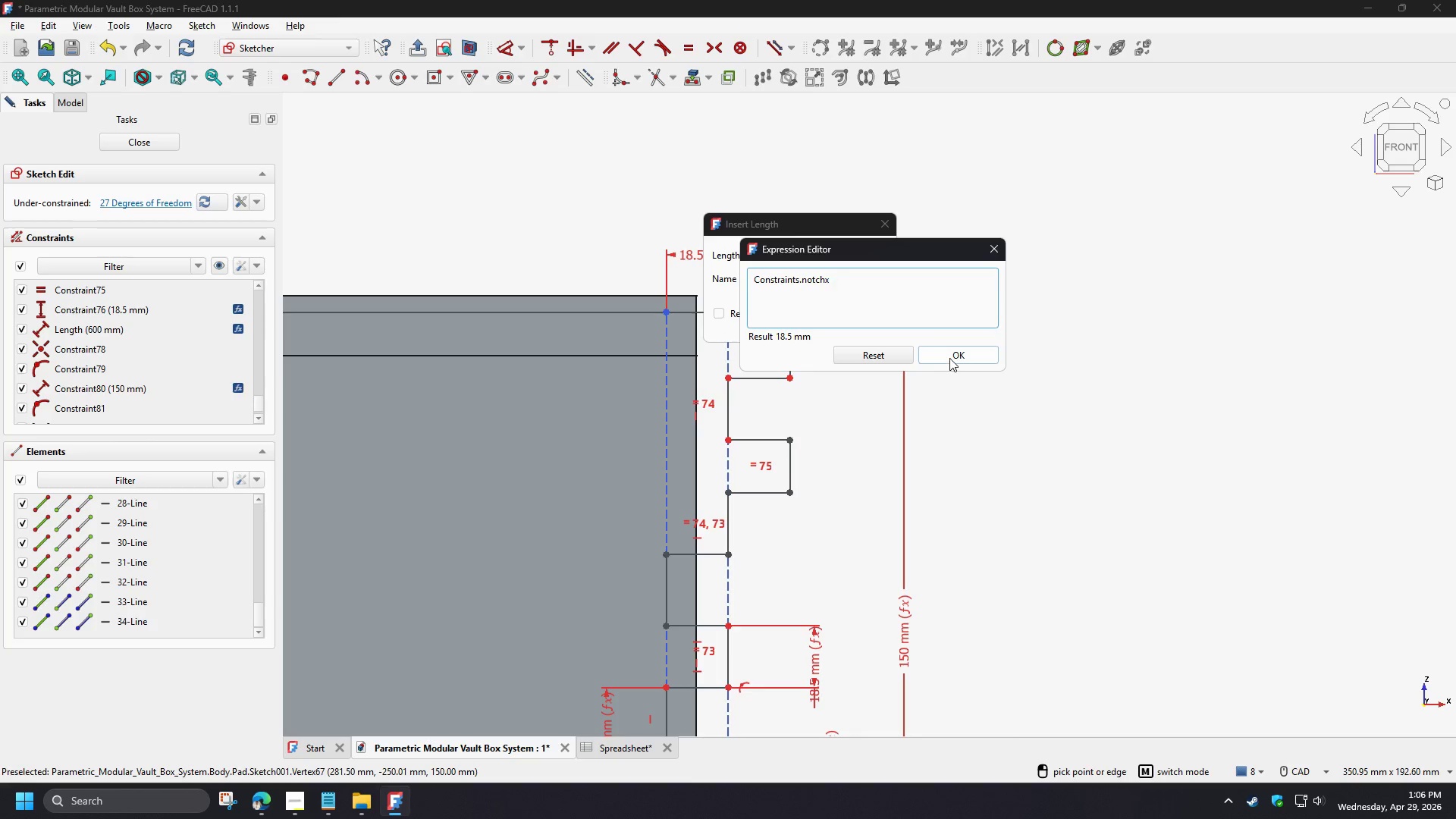 
left_click([951, 356])
 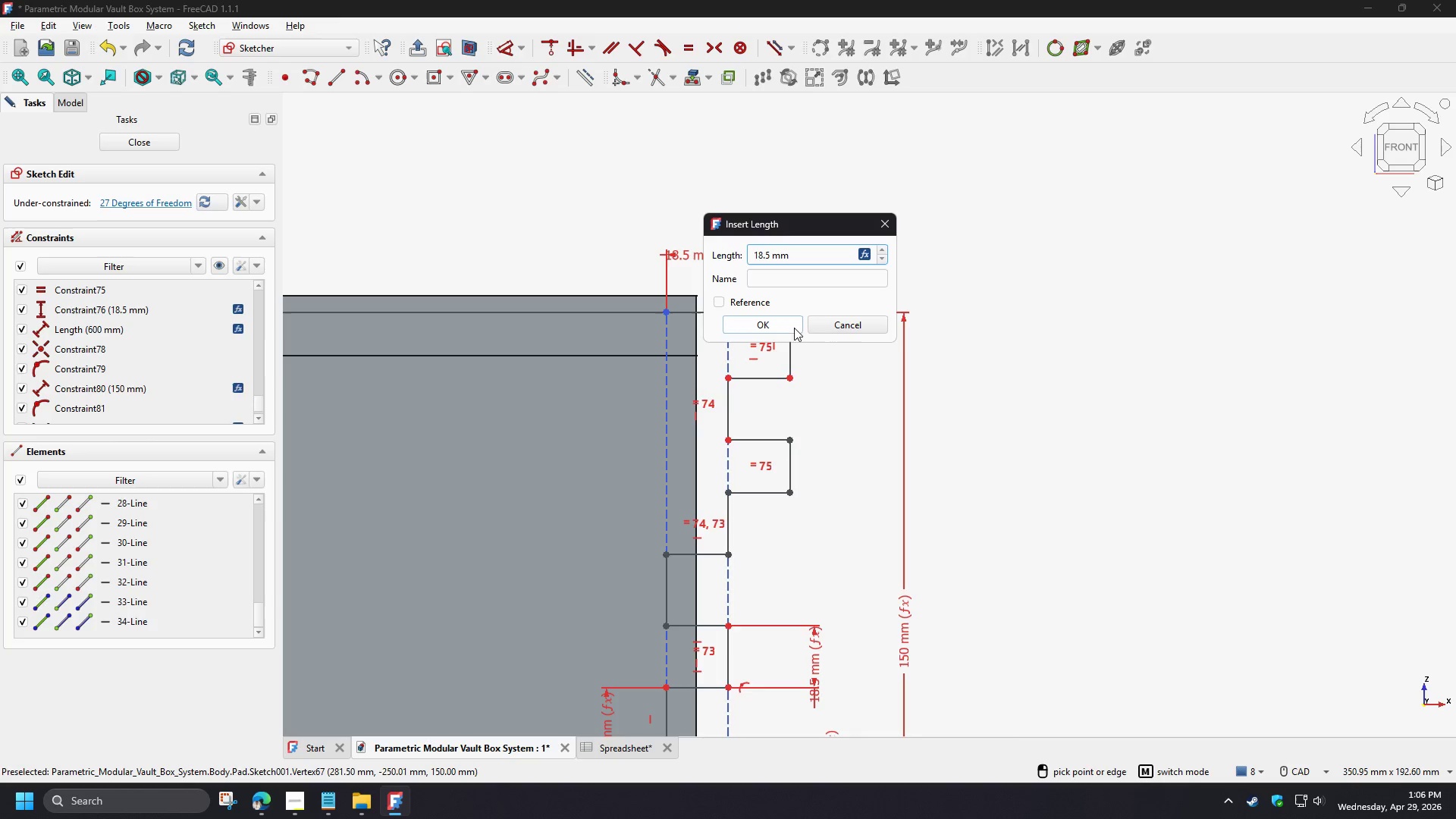 
left_click([775, 325])
 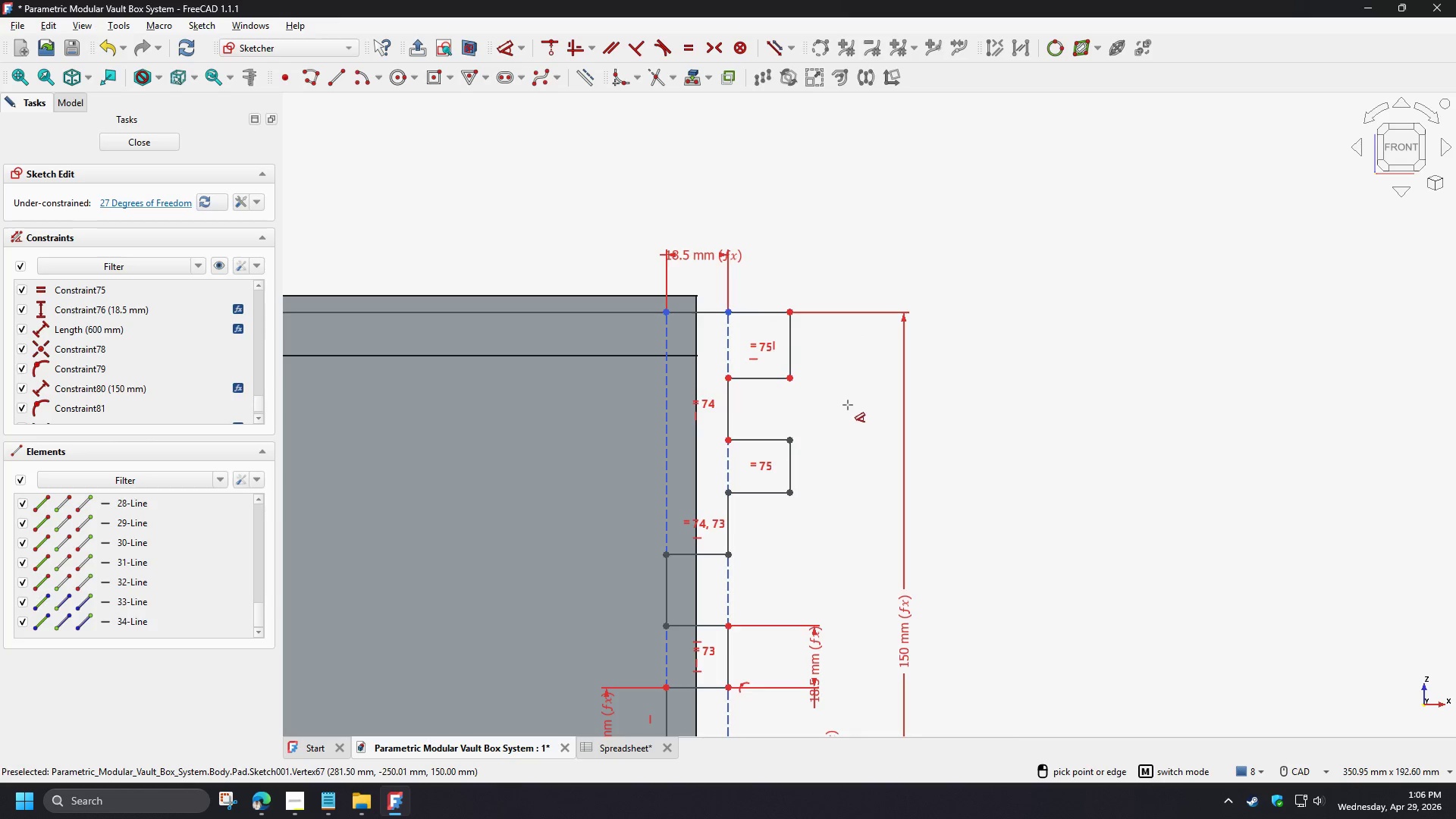 
right_click([848, 405])
 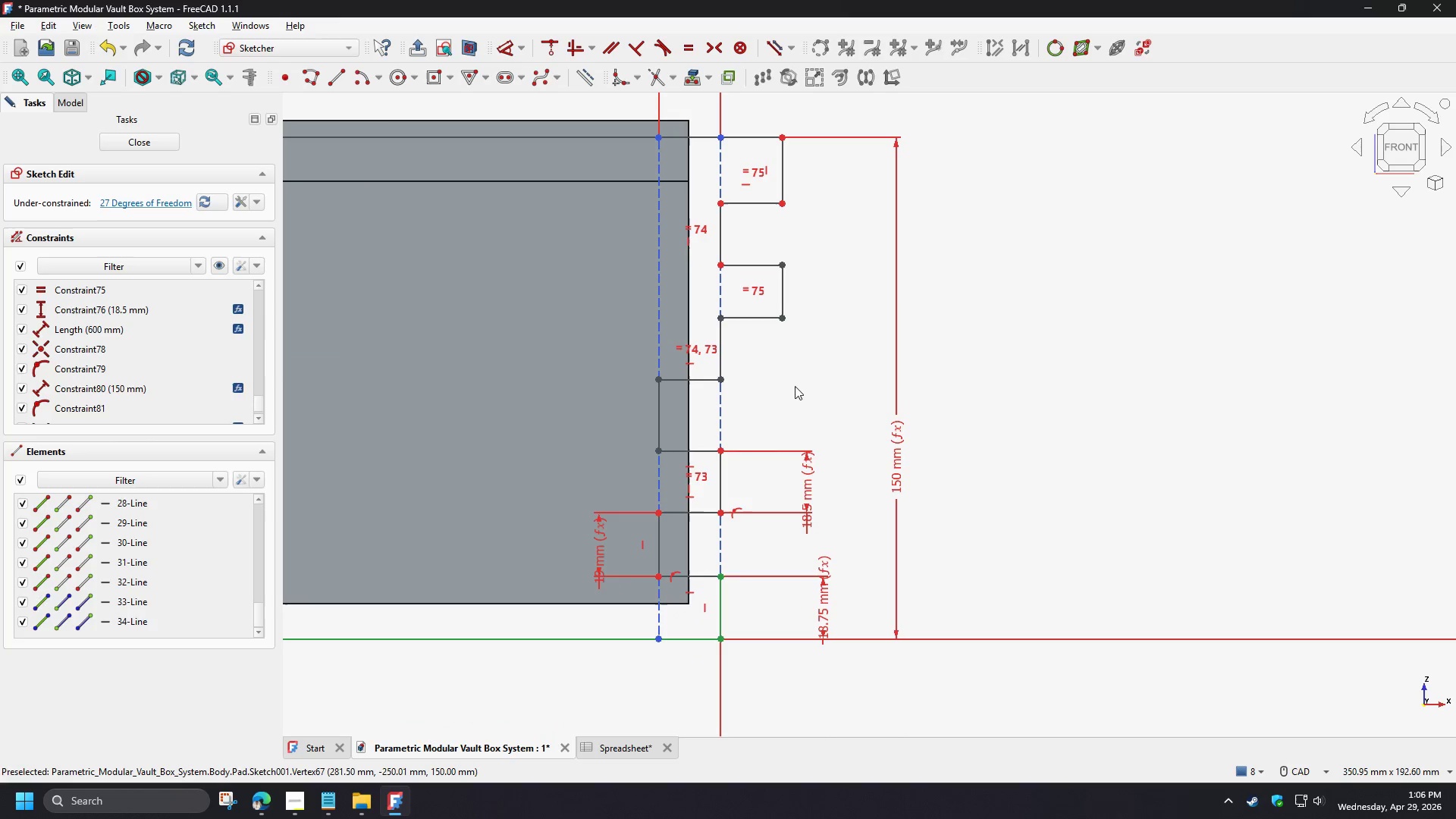 
left_click_drag(start_coordinate=[659, 472], to_coordinate=[780, 479])
 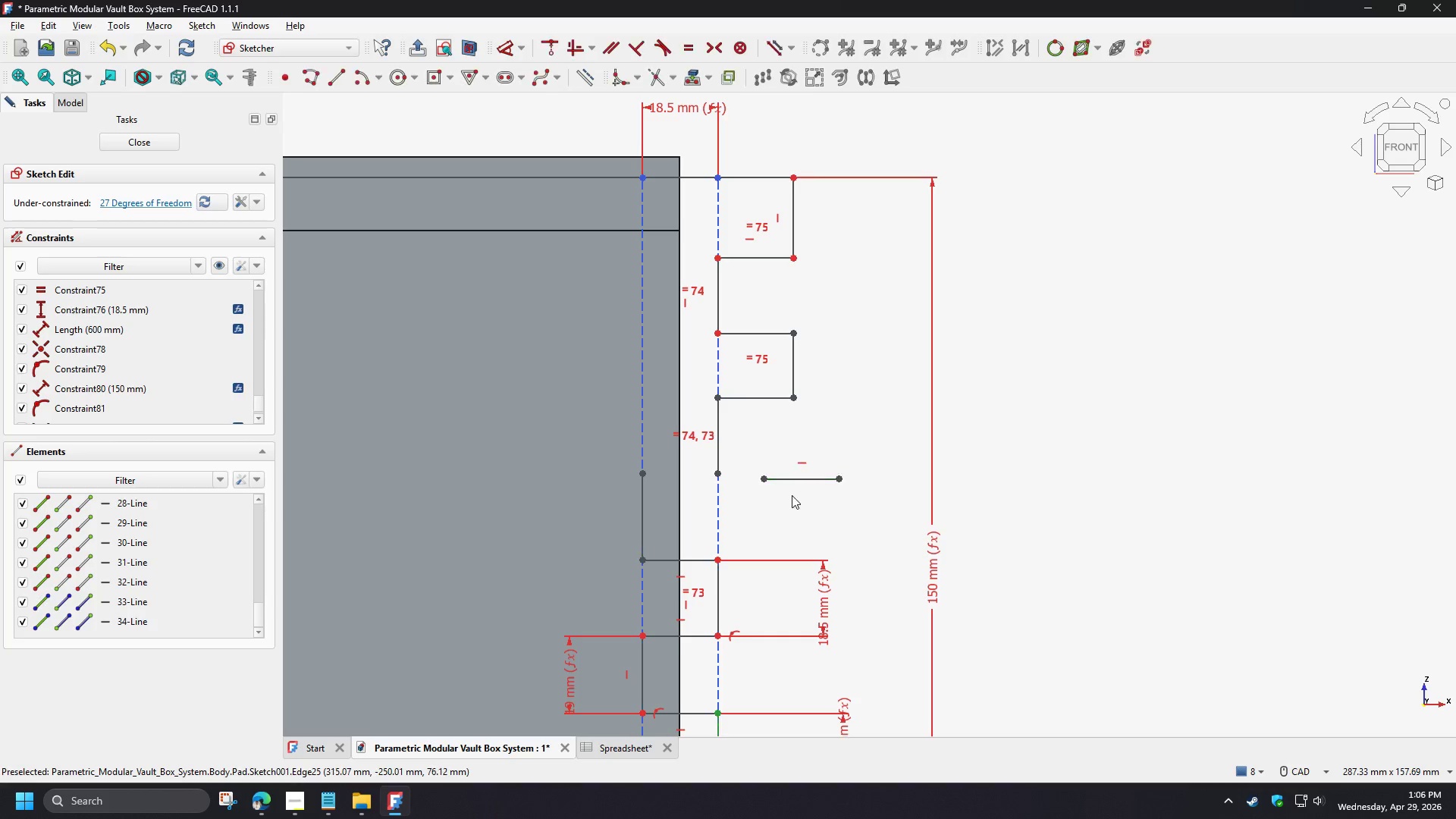 
scroll: coordinate [760, 372], scroll_direction: up, amount: 1.0
 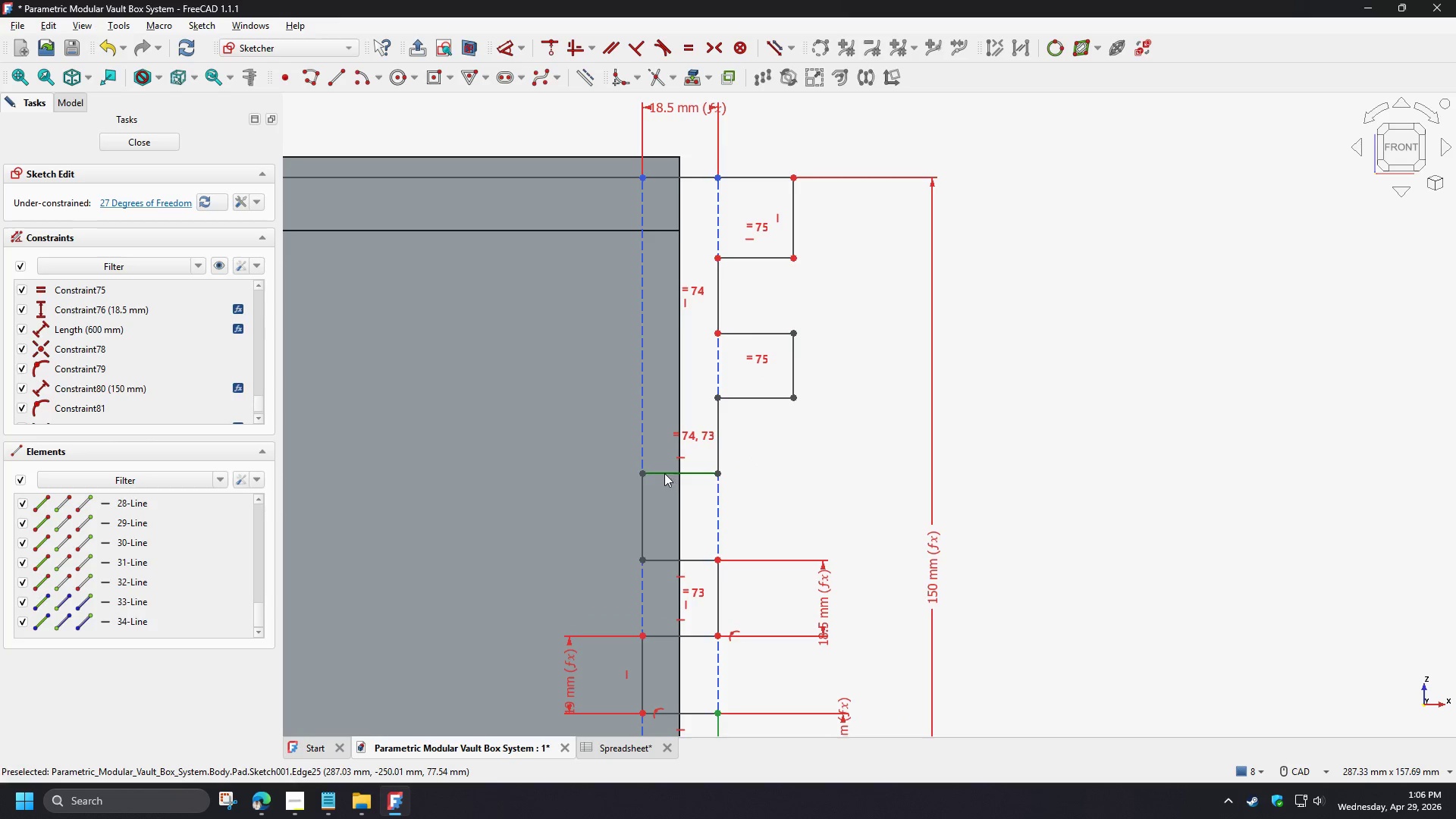 
key(Control+Z)
 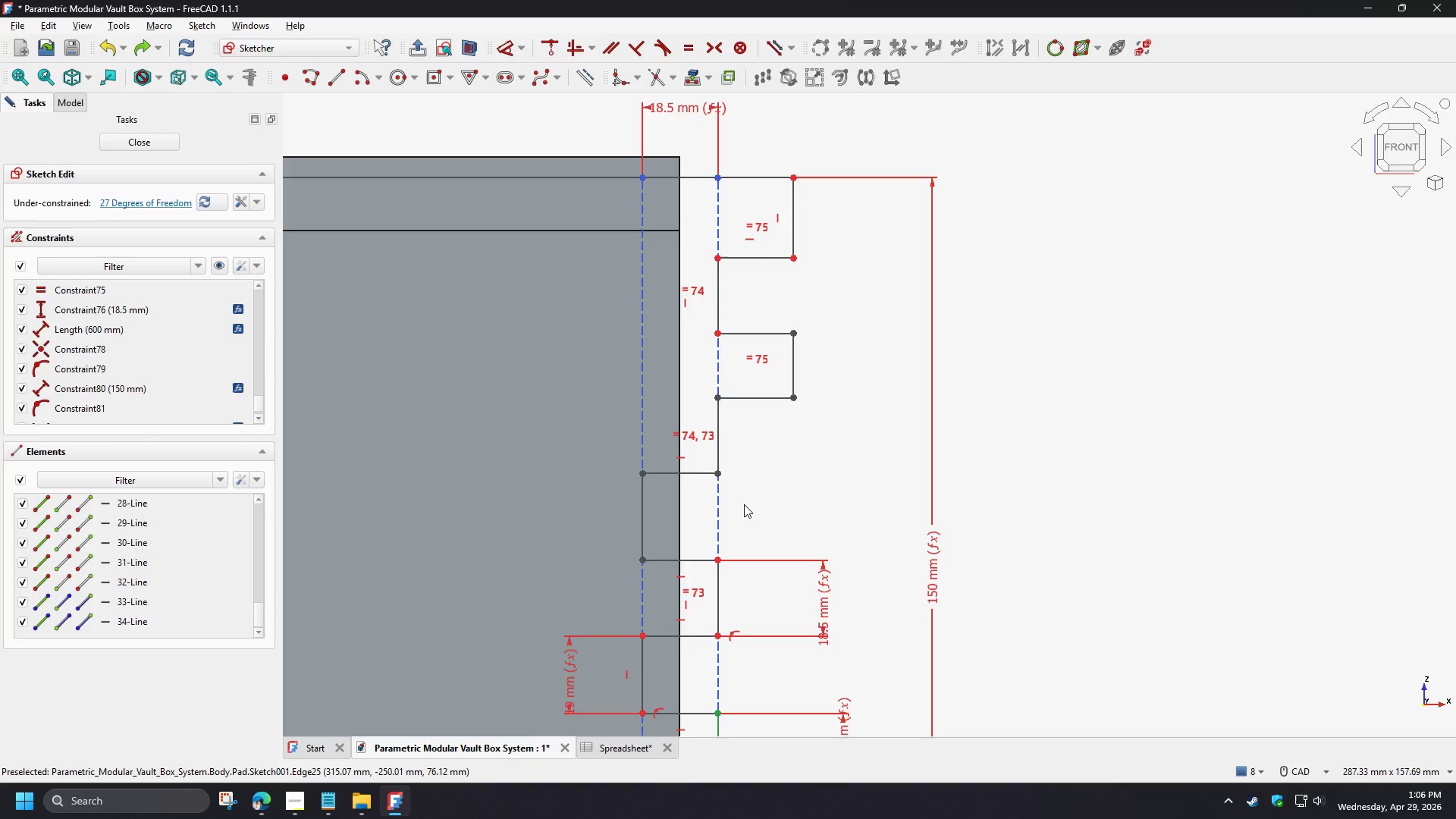 
left_click_drag(start_coordinate=[603, 518], to_coordinate=[638, 522])
 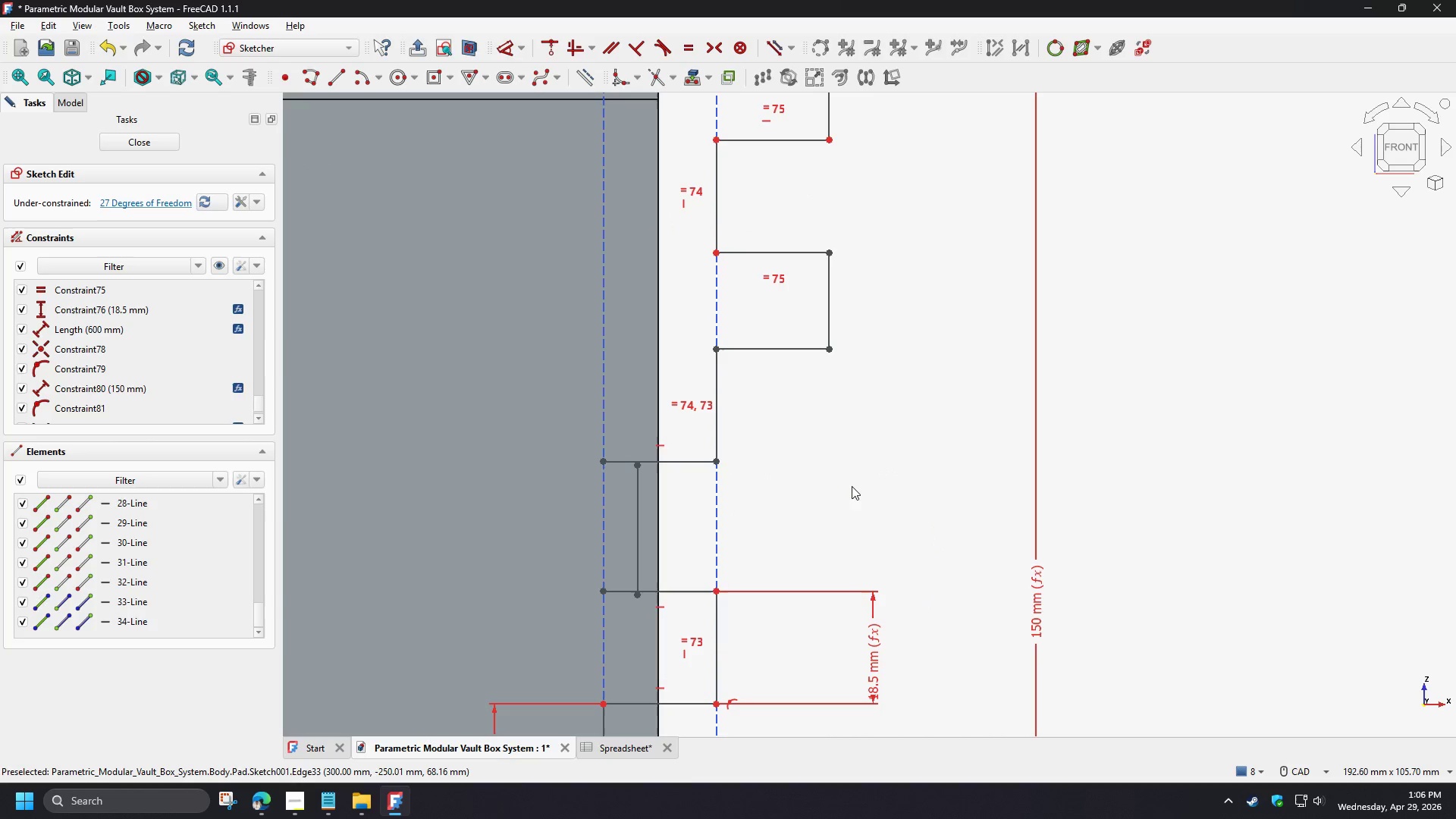 
scroll: coordinate [720, 496], scroll_direction: up, amount: 2.0
 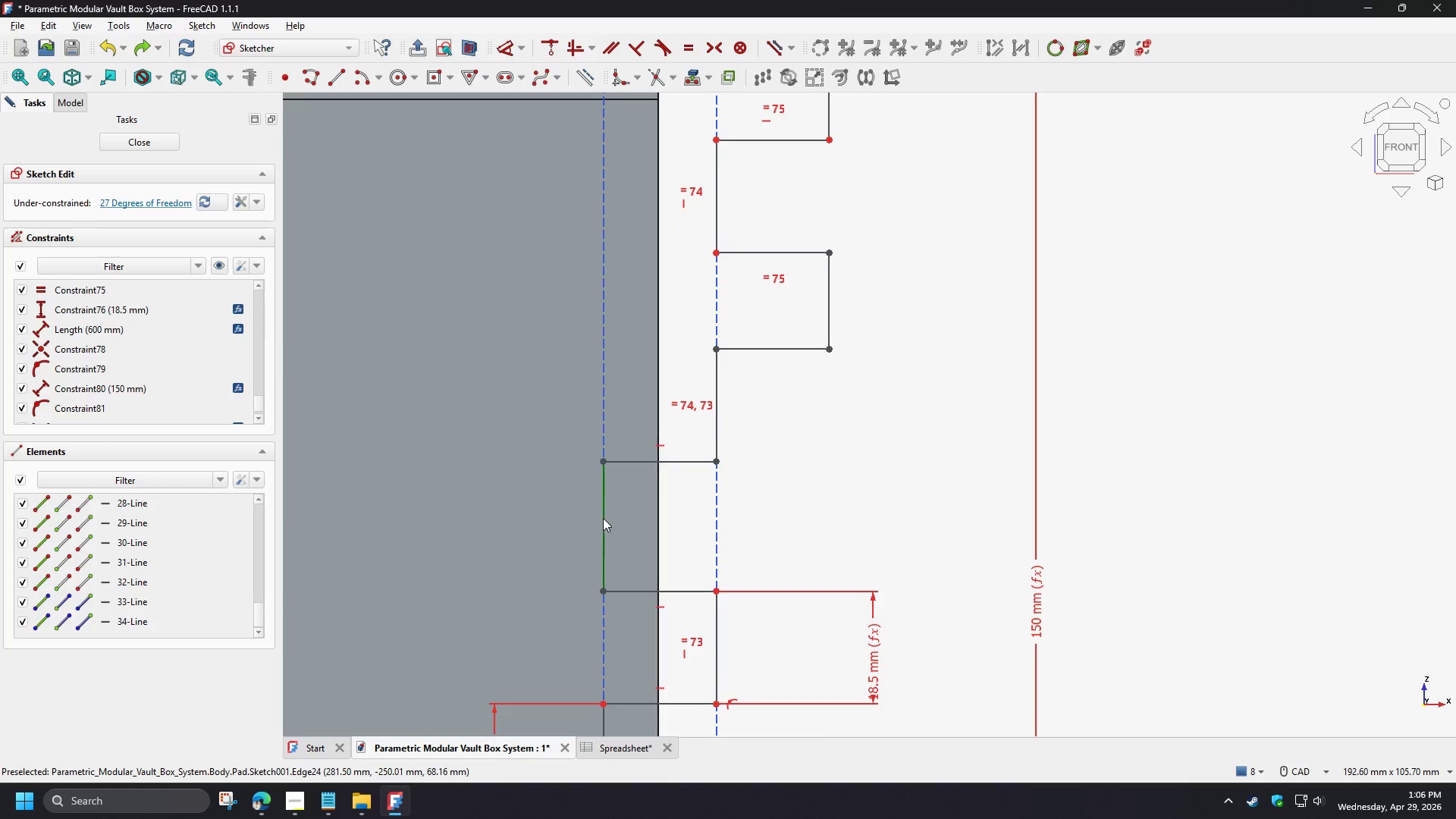 
key(Control+Z)
 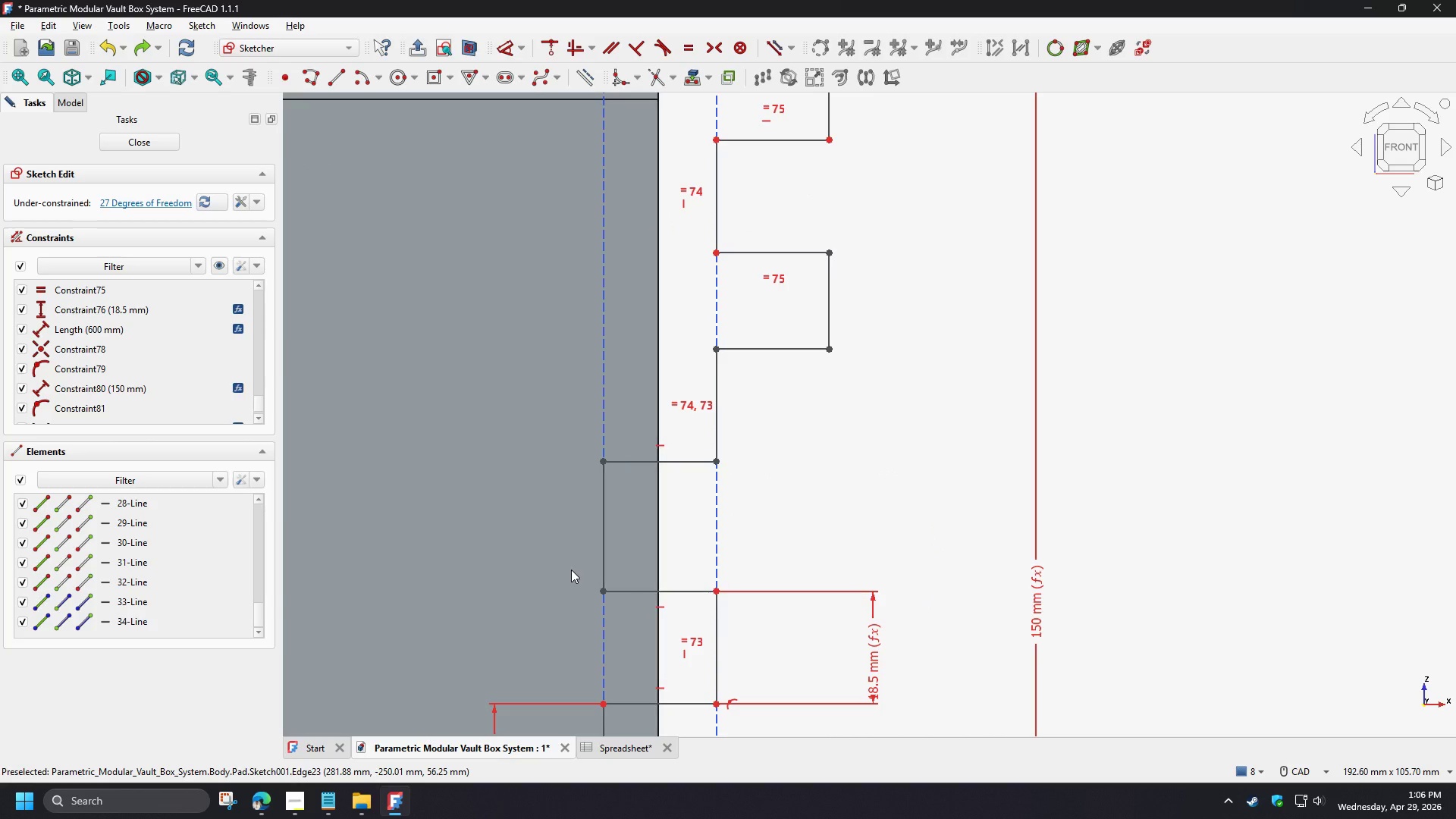 
left_click_drag(start_coordinate=[571, 570], to_coordinate=[617, 613])
 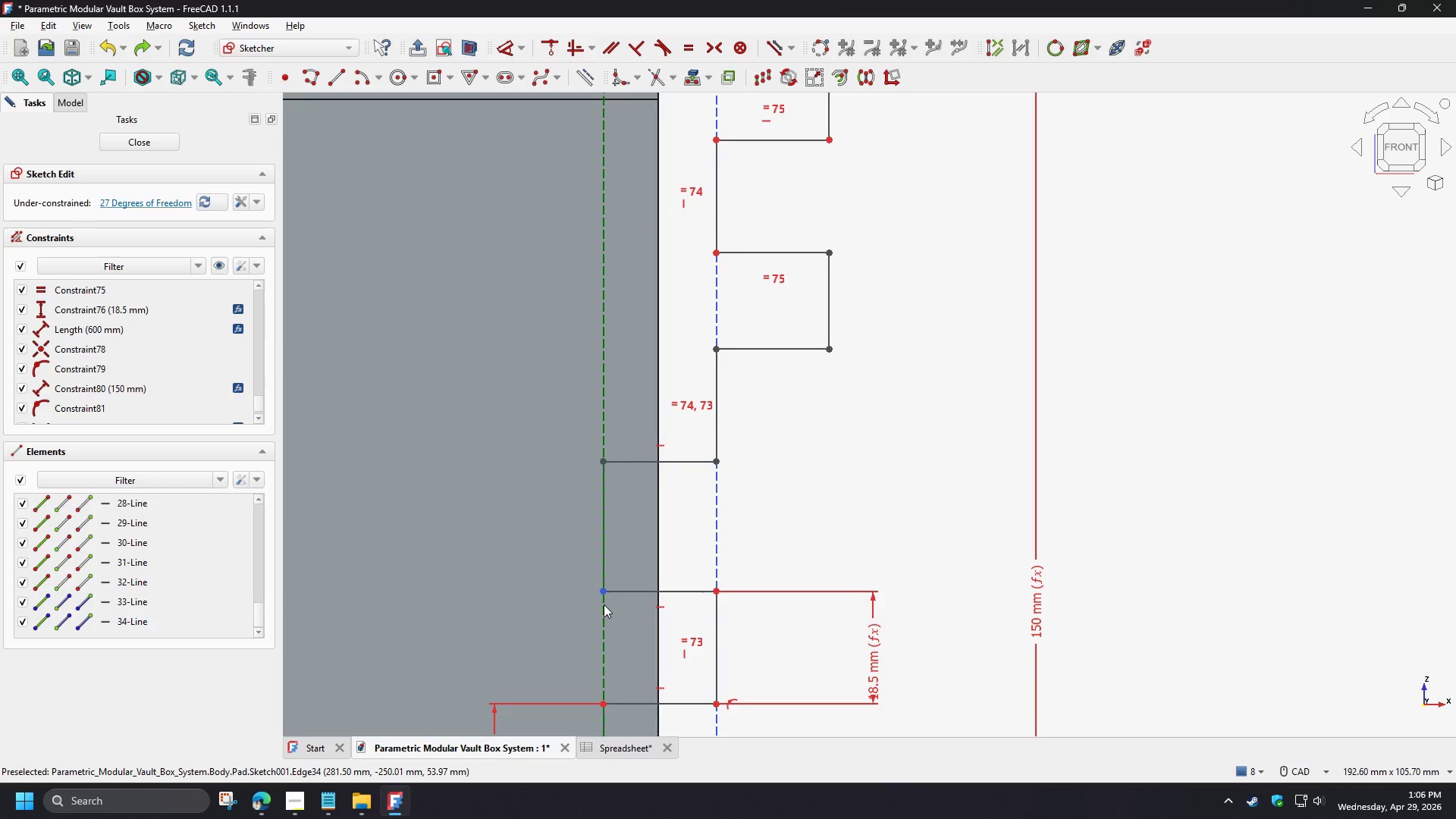 
left_click([604, 604])
 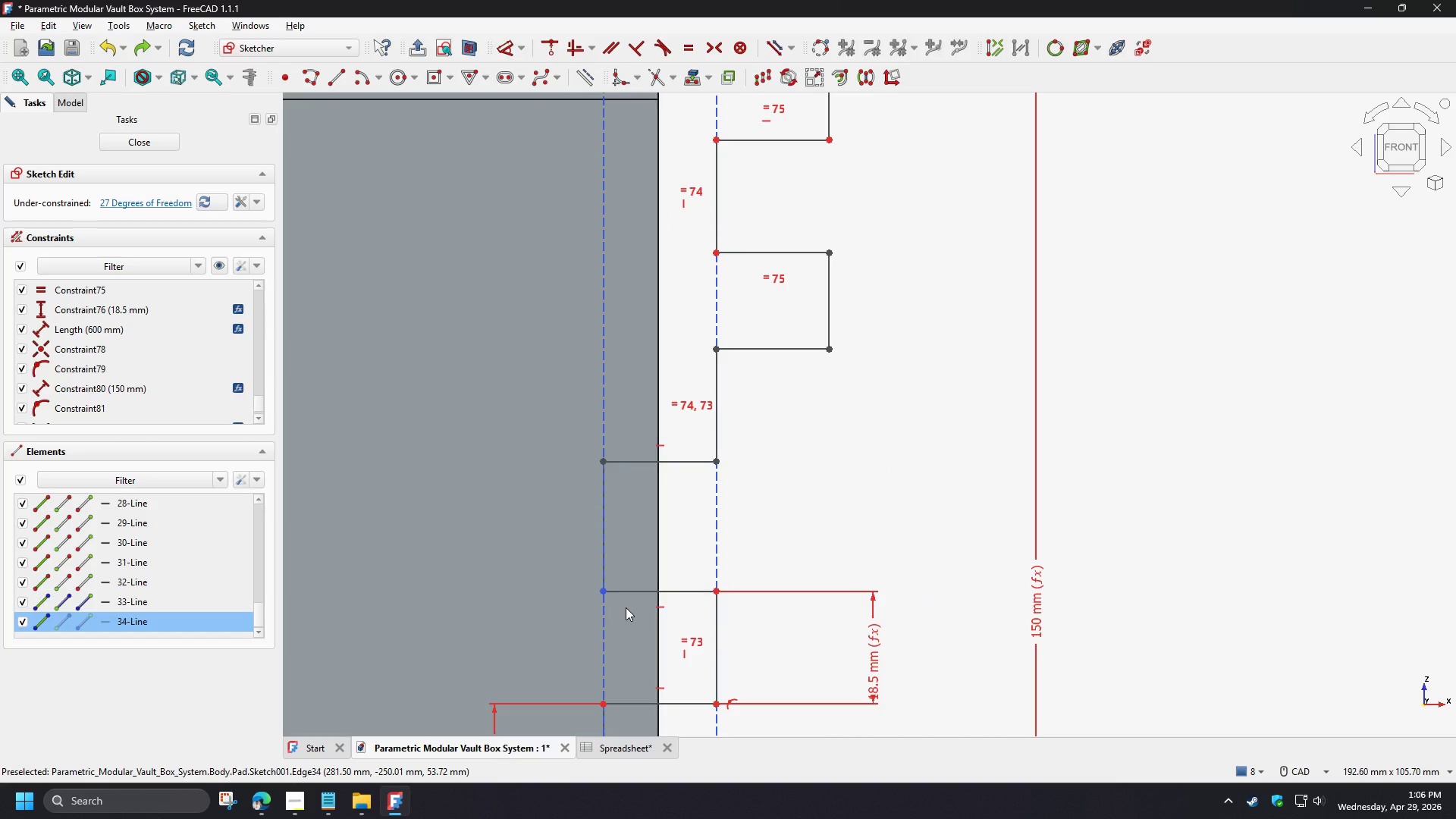 
key(C)
 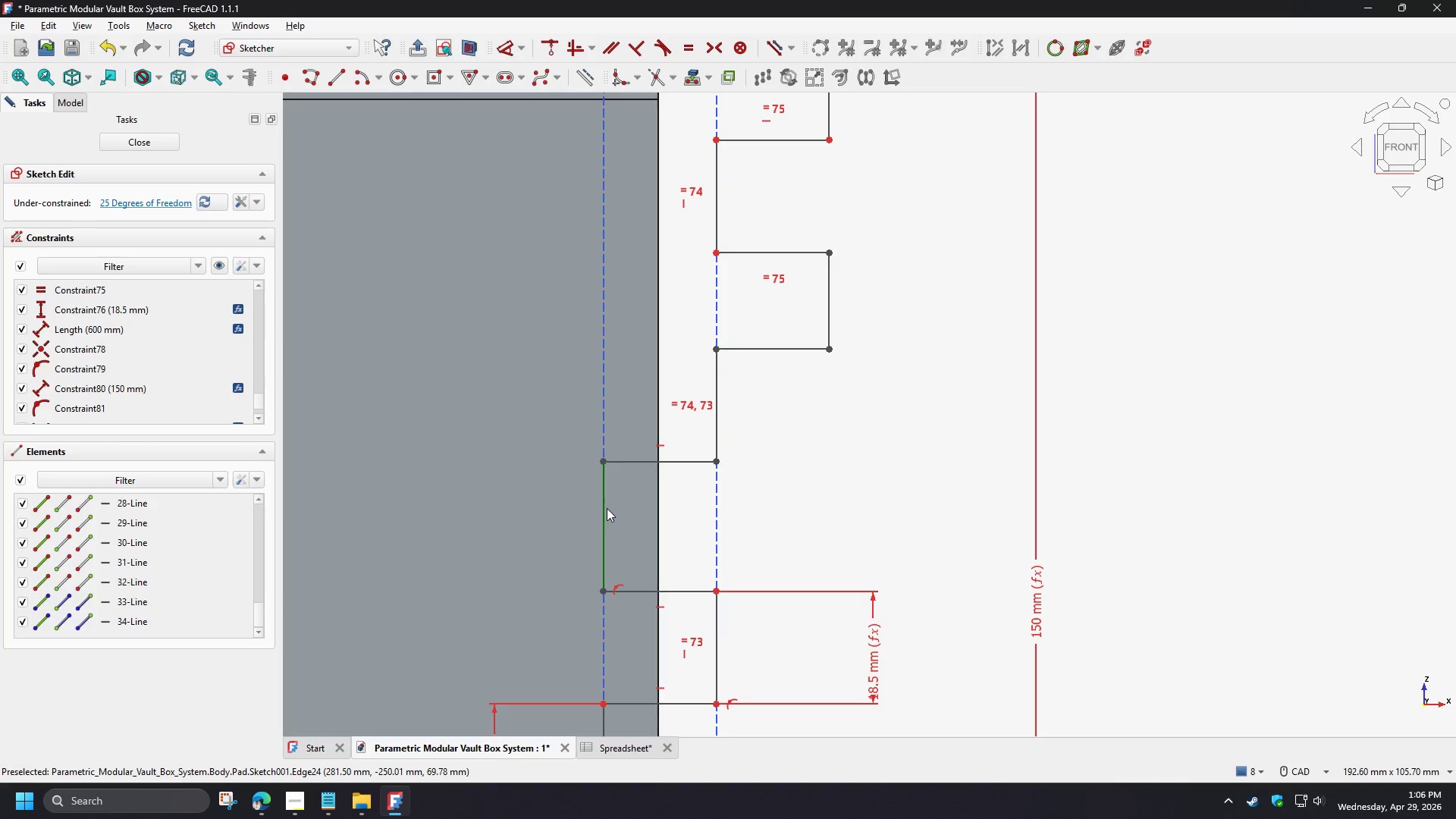 
left_click_drag(start_coordinate=[604, 508], to_coordinate=[635, 491])
 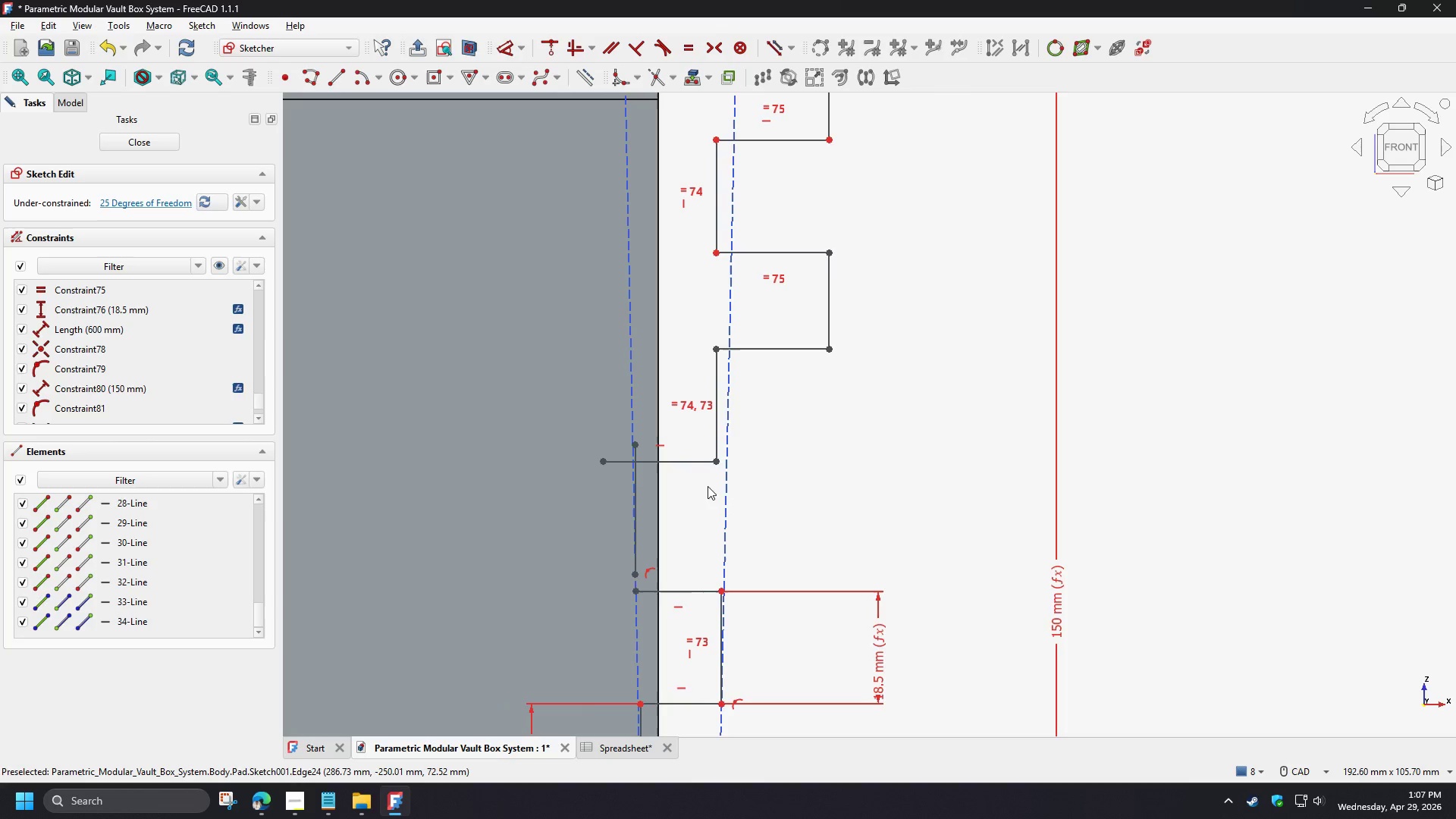 
key(Control+Z)
 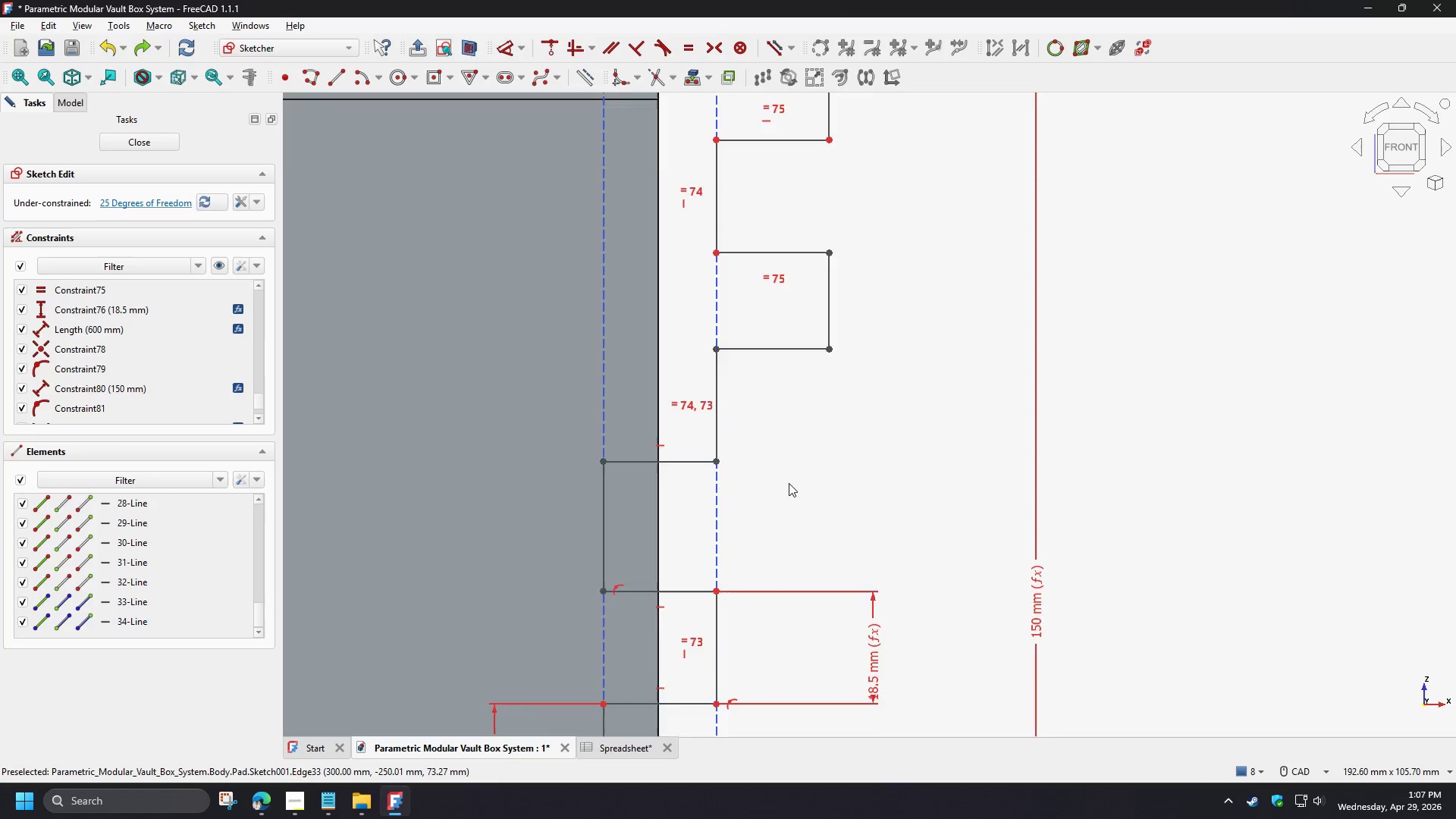 
scroll: coordinate [789, 483], scroll_direction: down, amount: 3.0
 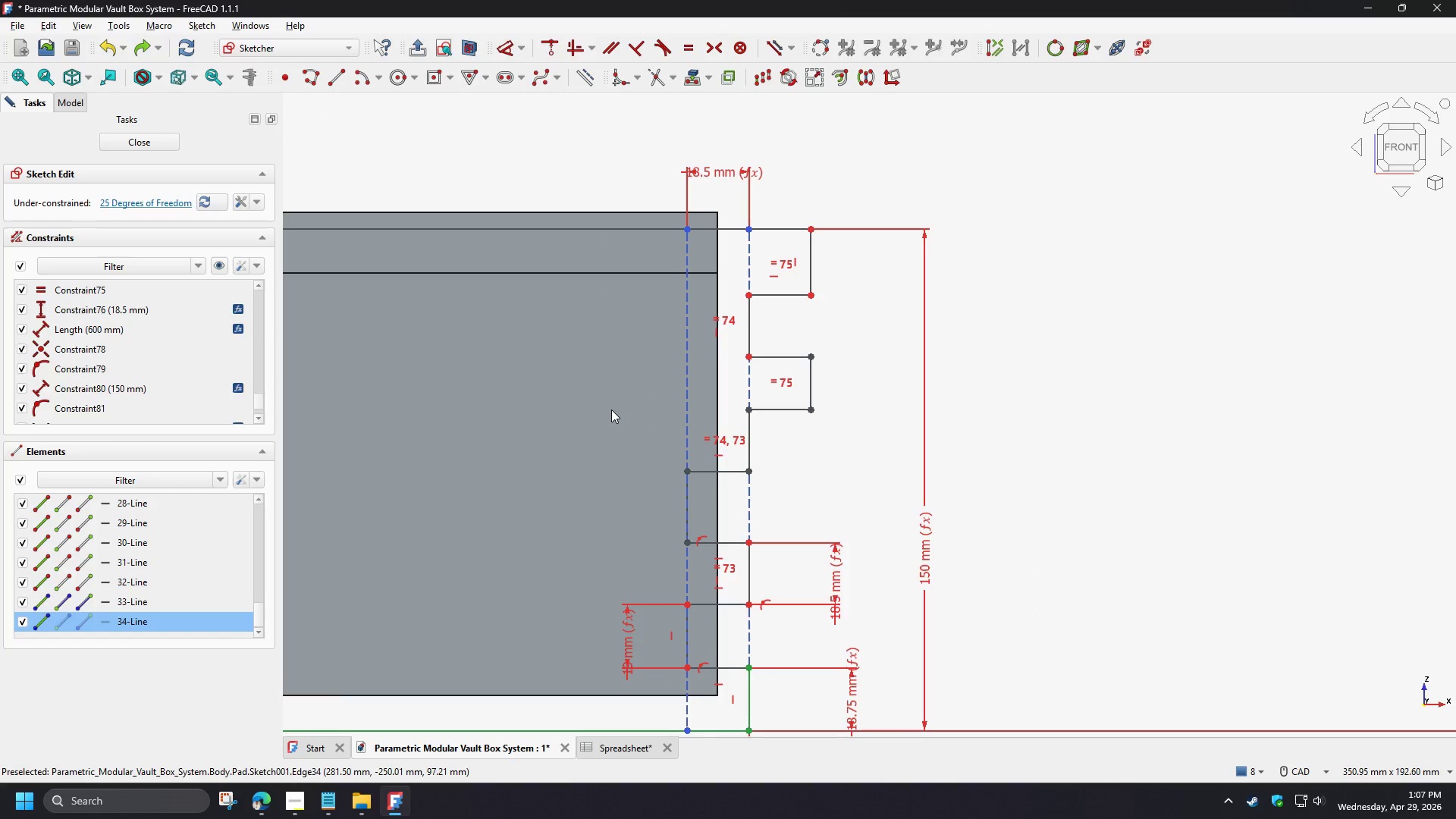 
key(V)
 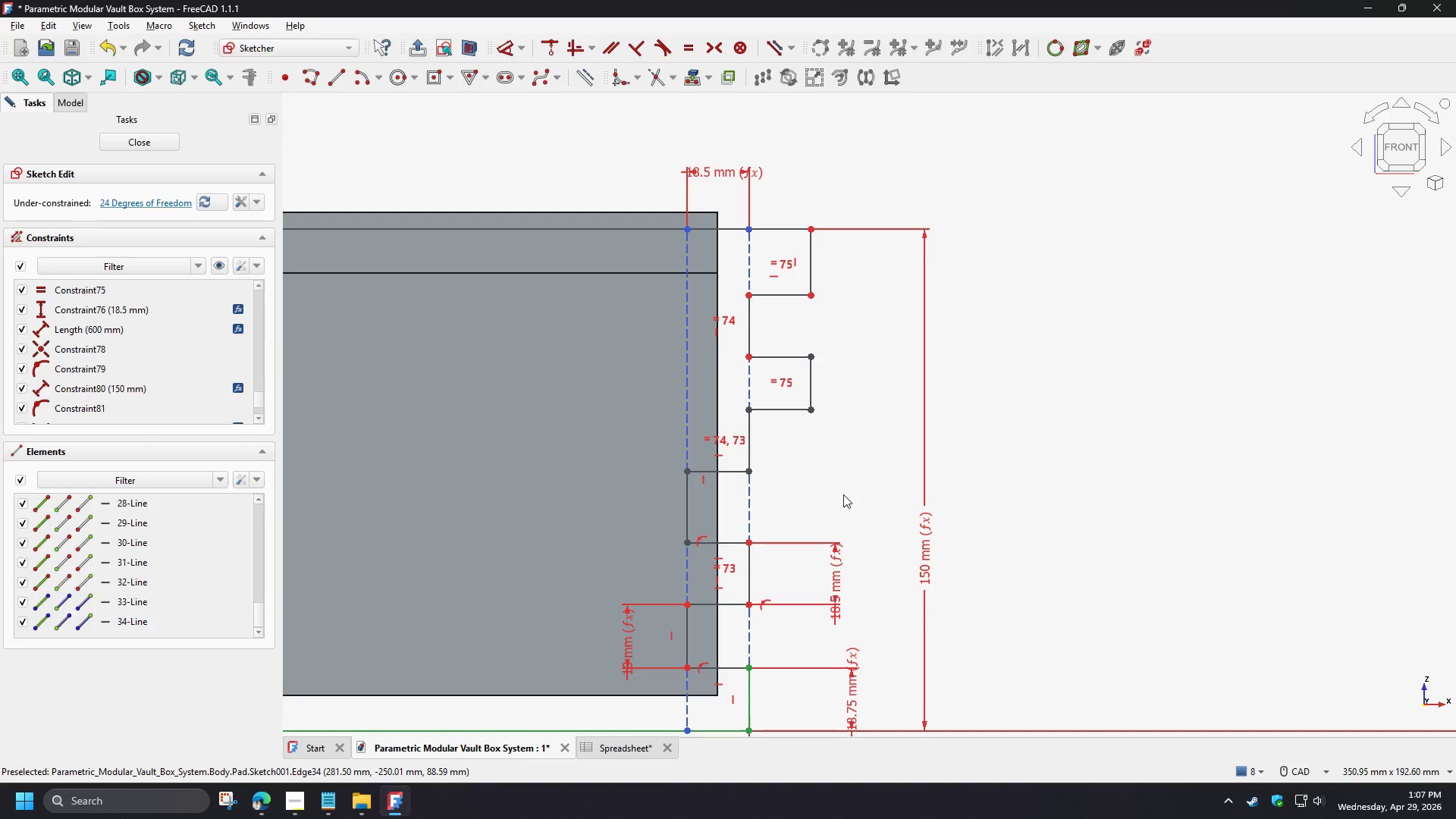 
left_click_drag(start_coordinate=[745, 479], to_coordinate=[774, 480])
 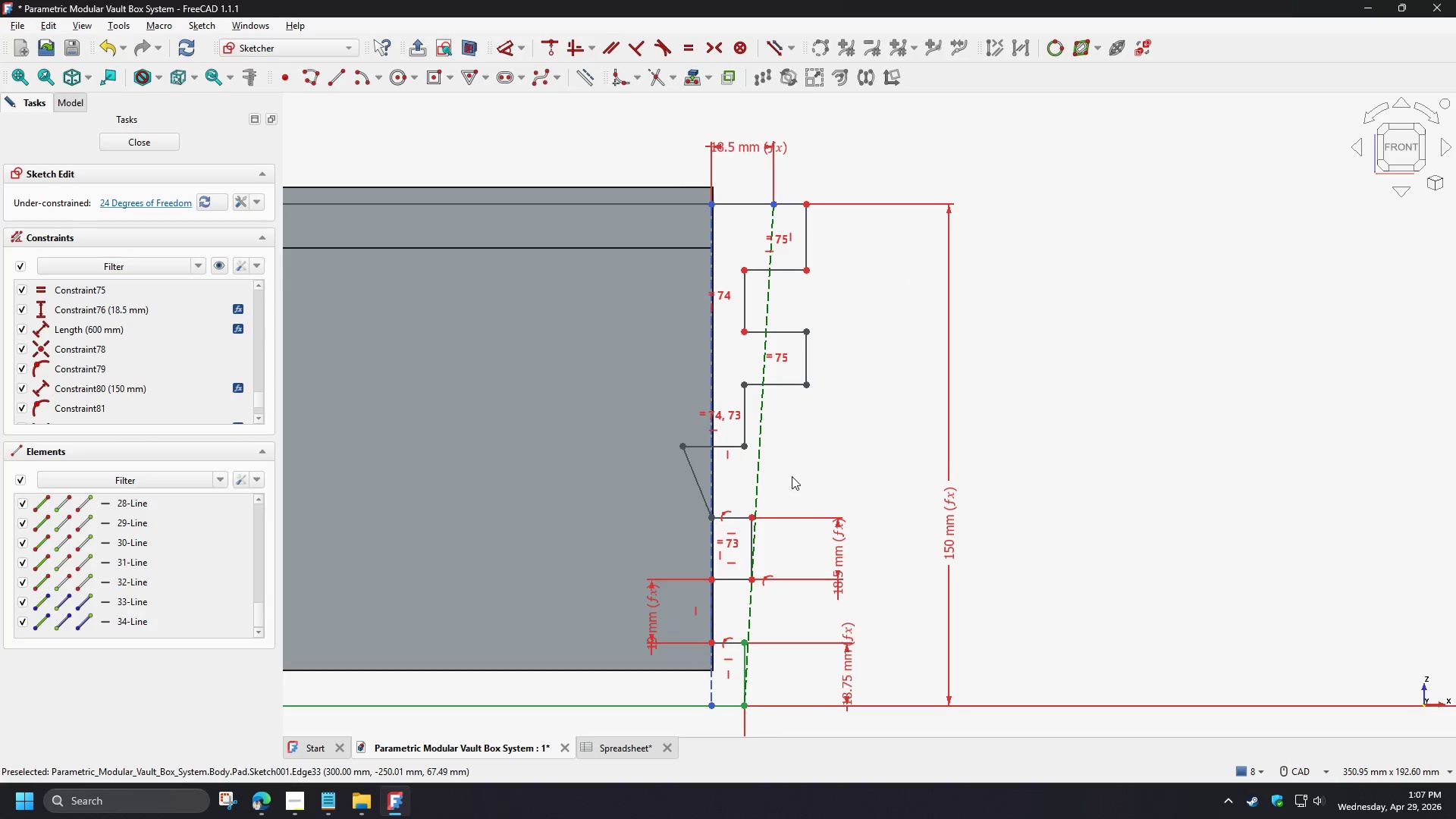 
scroll: coordinate [827, 435], scroll_direction: none, amount: 0.0
 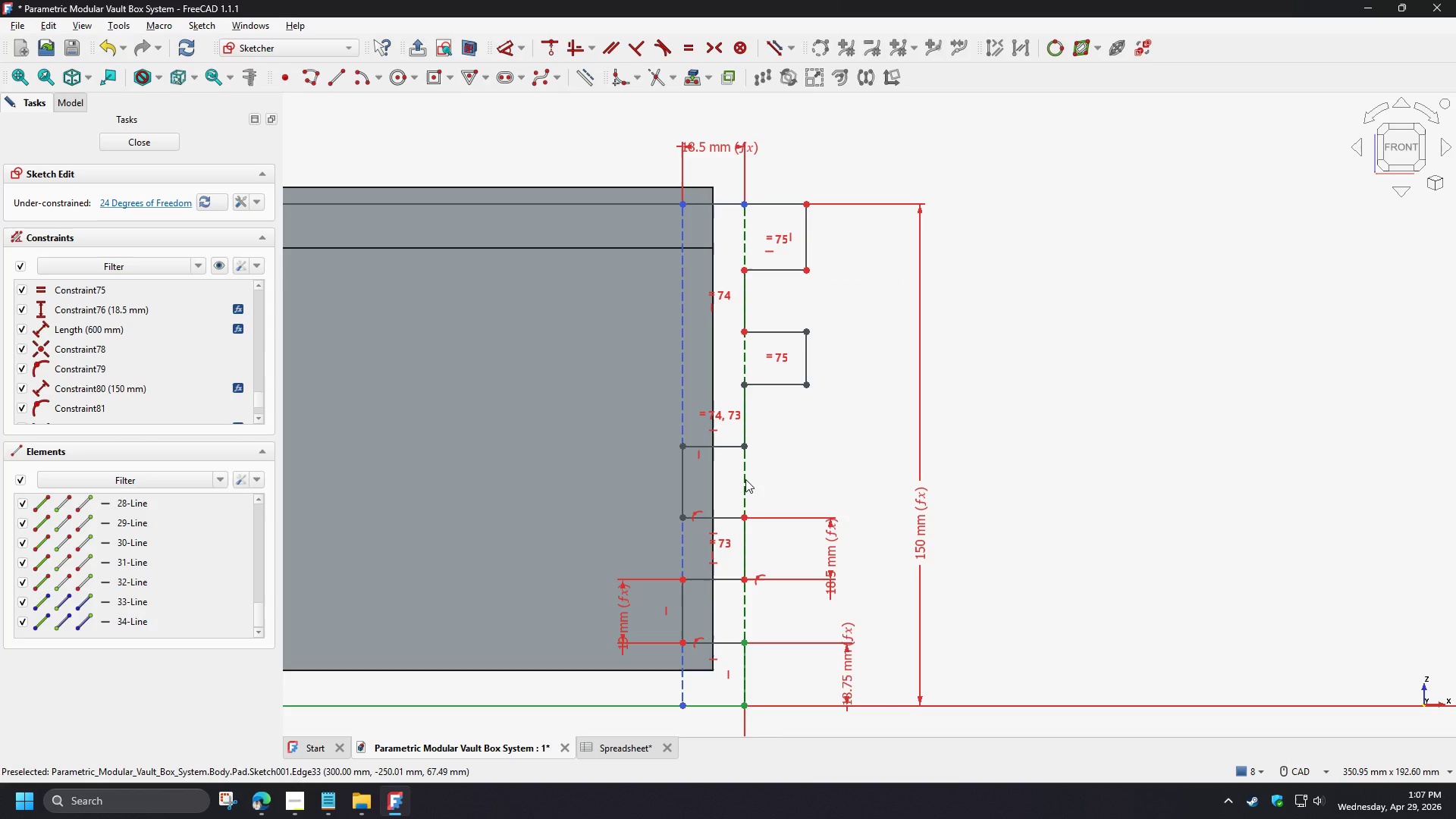 
key(Control+Z)
 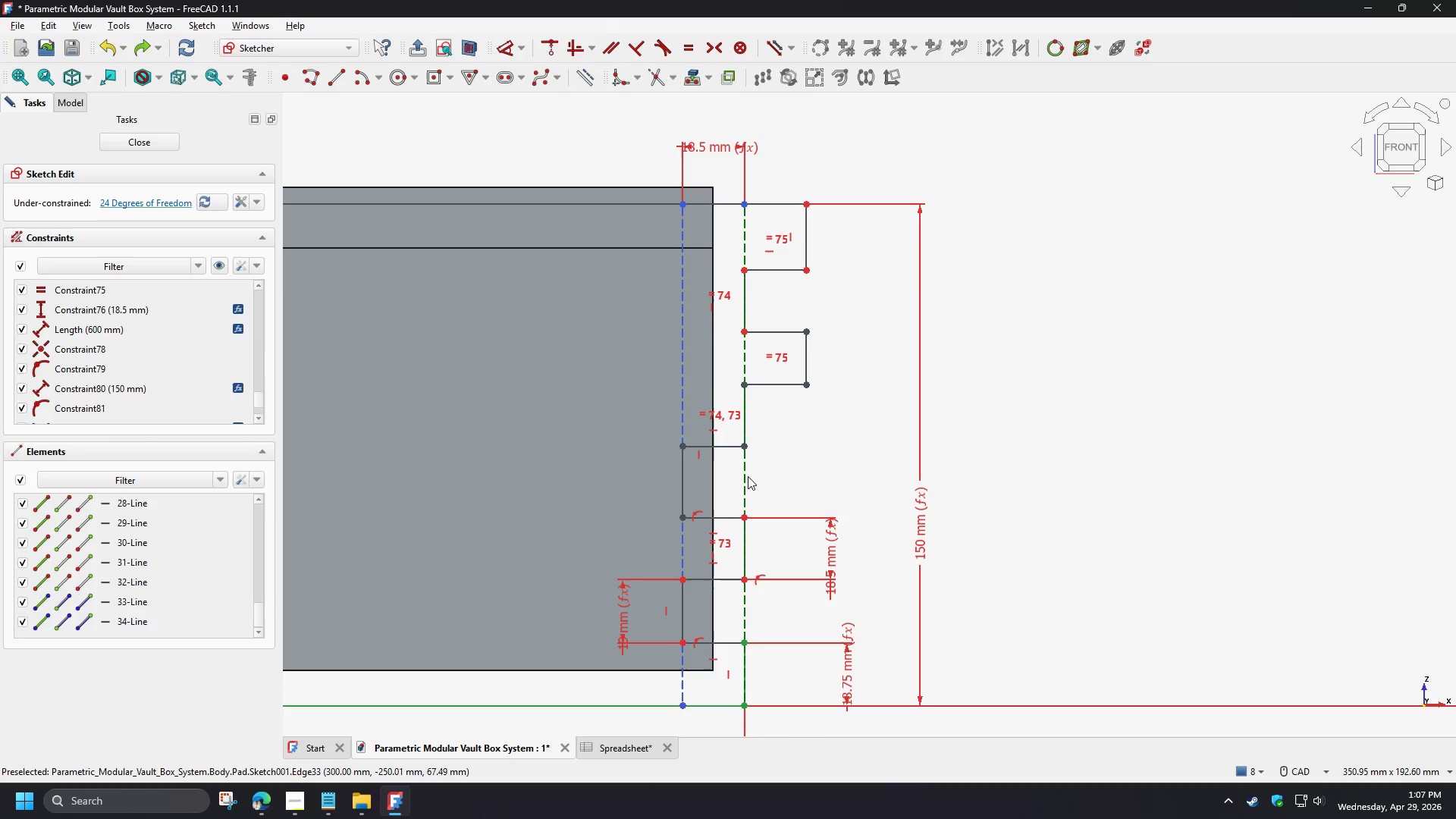 
left_click([746, 476])
 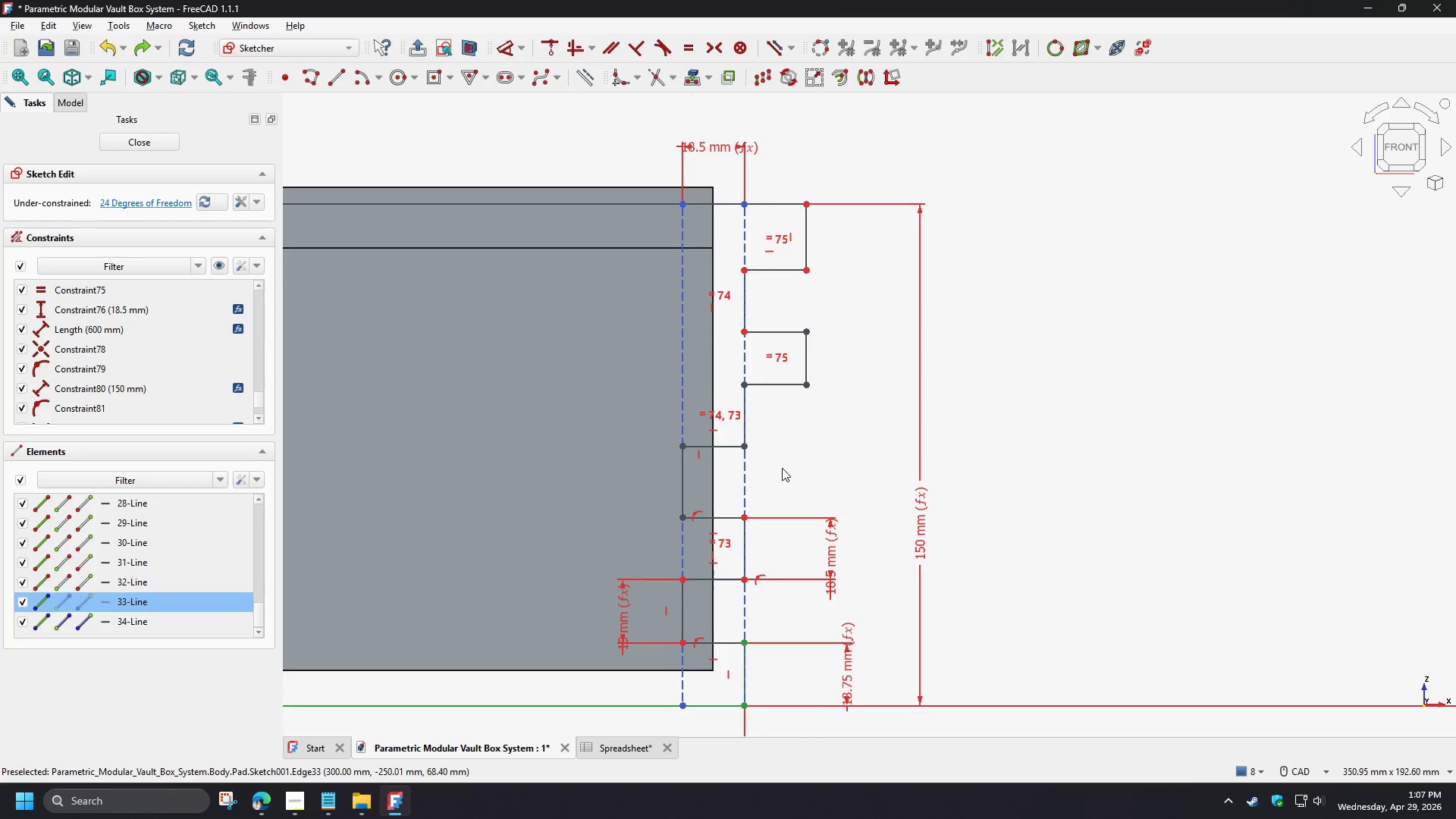 
key(V)
 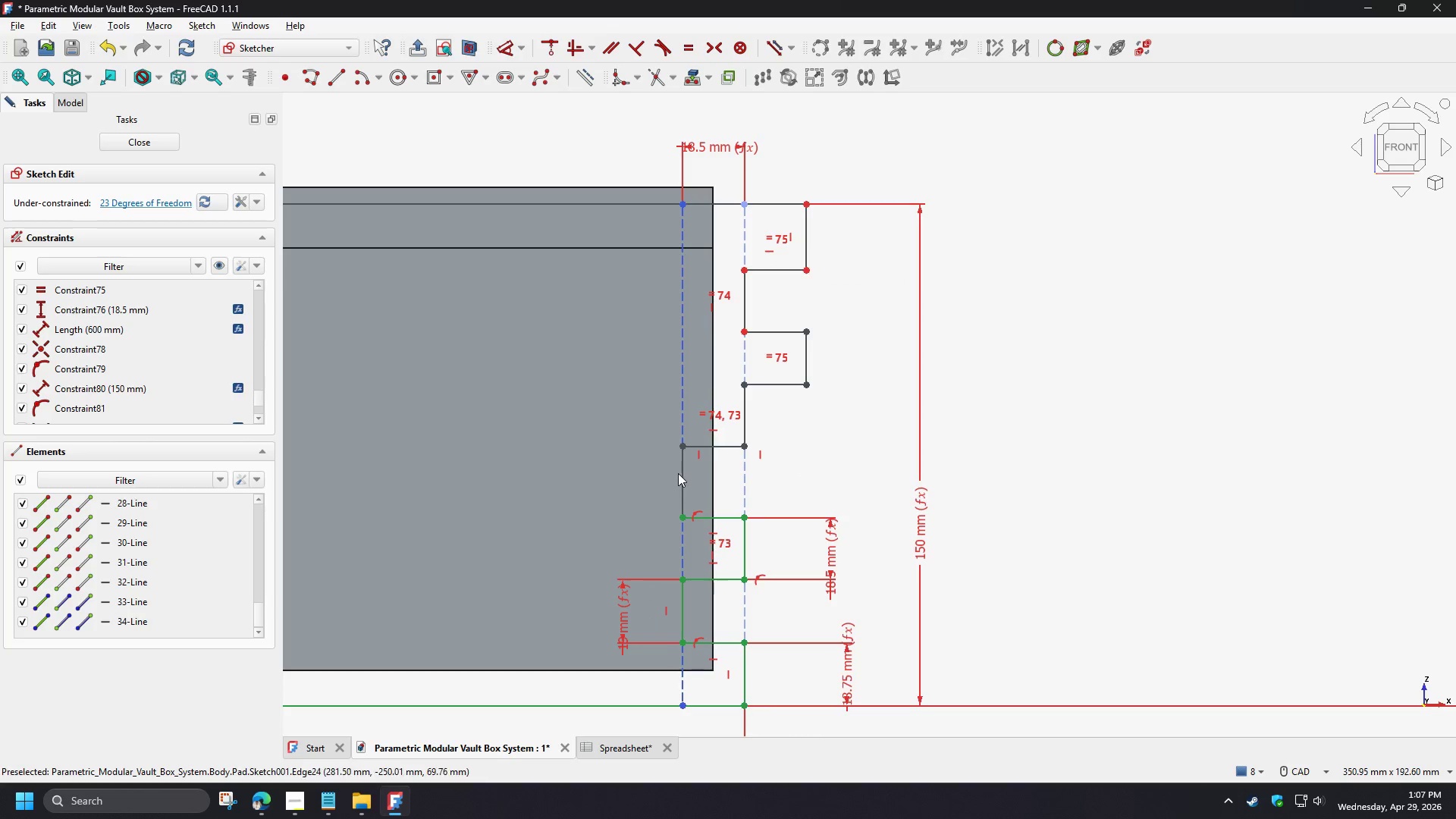 
left_click_drag(start_coordinate=[682, 480], to_coordinate=[725, 483])
 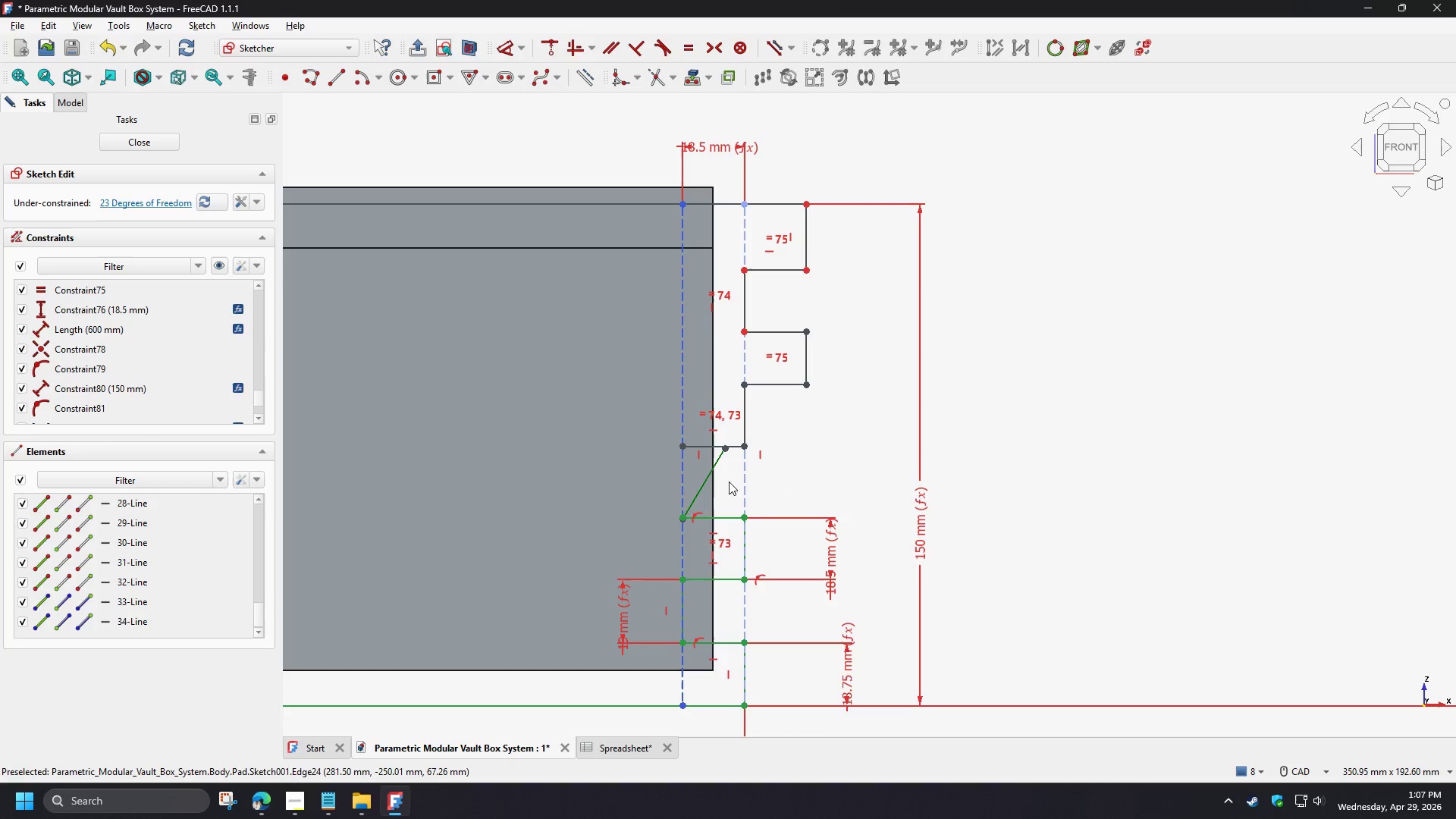 
hold_key(key=ControlLeft, duration=1.5)
left_click_drag(start_coordinate=[700, 487], to_coordinate=[695, 455])
 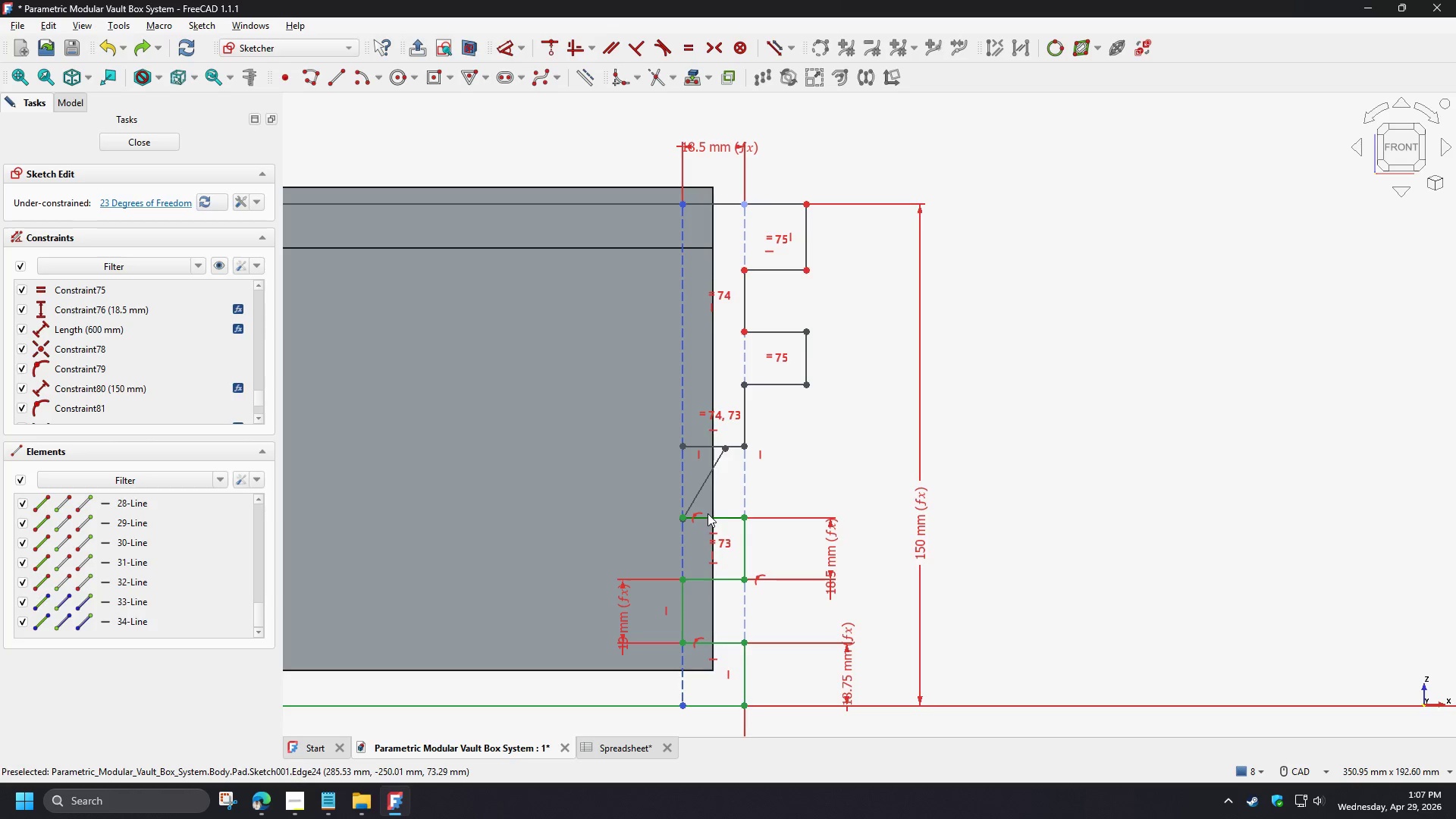 
key(Control+Z)
 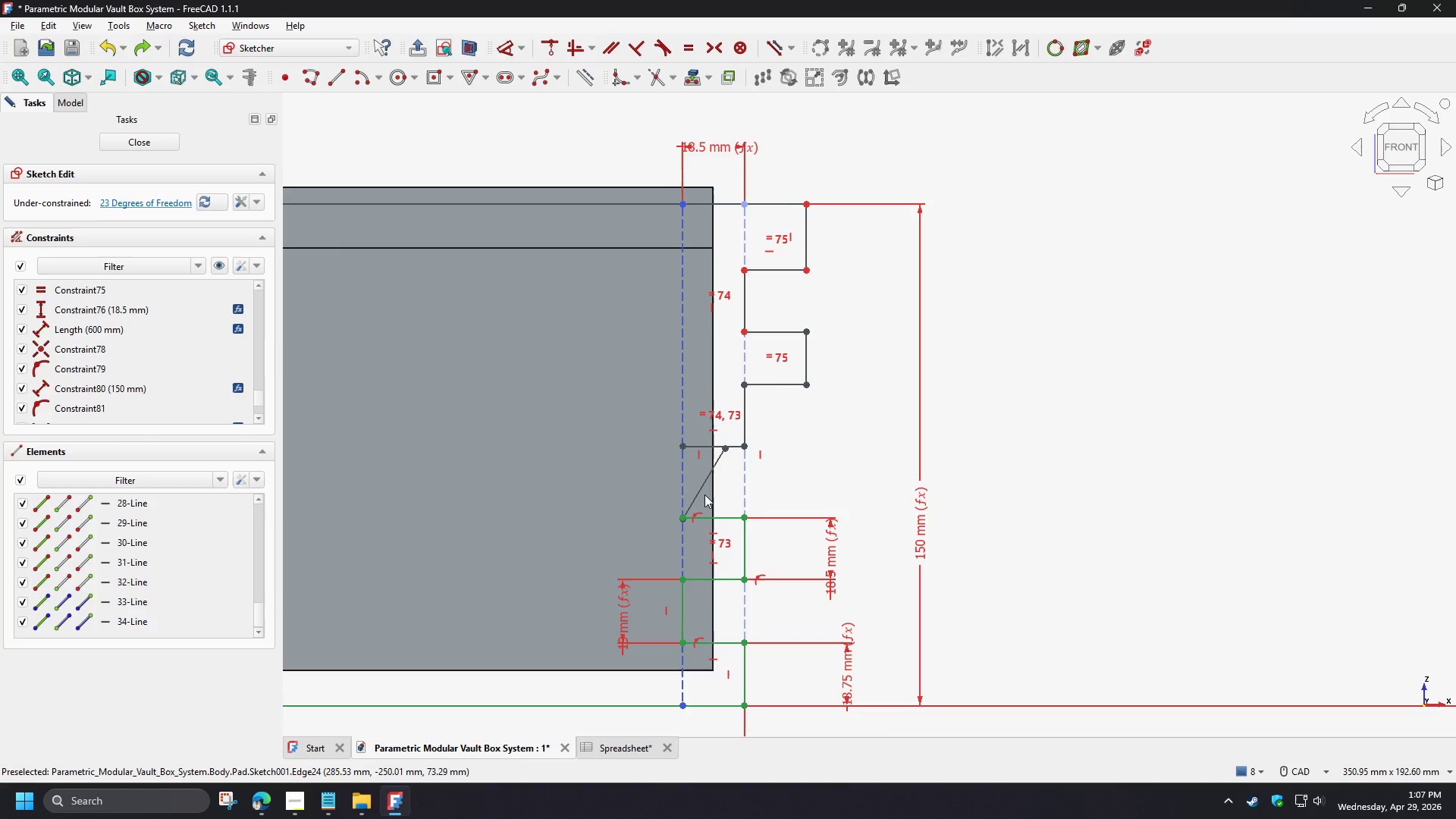 
scroll: coordinate [702, 486], scroll_direction: up, amount: 4.0
 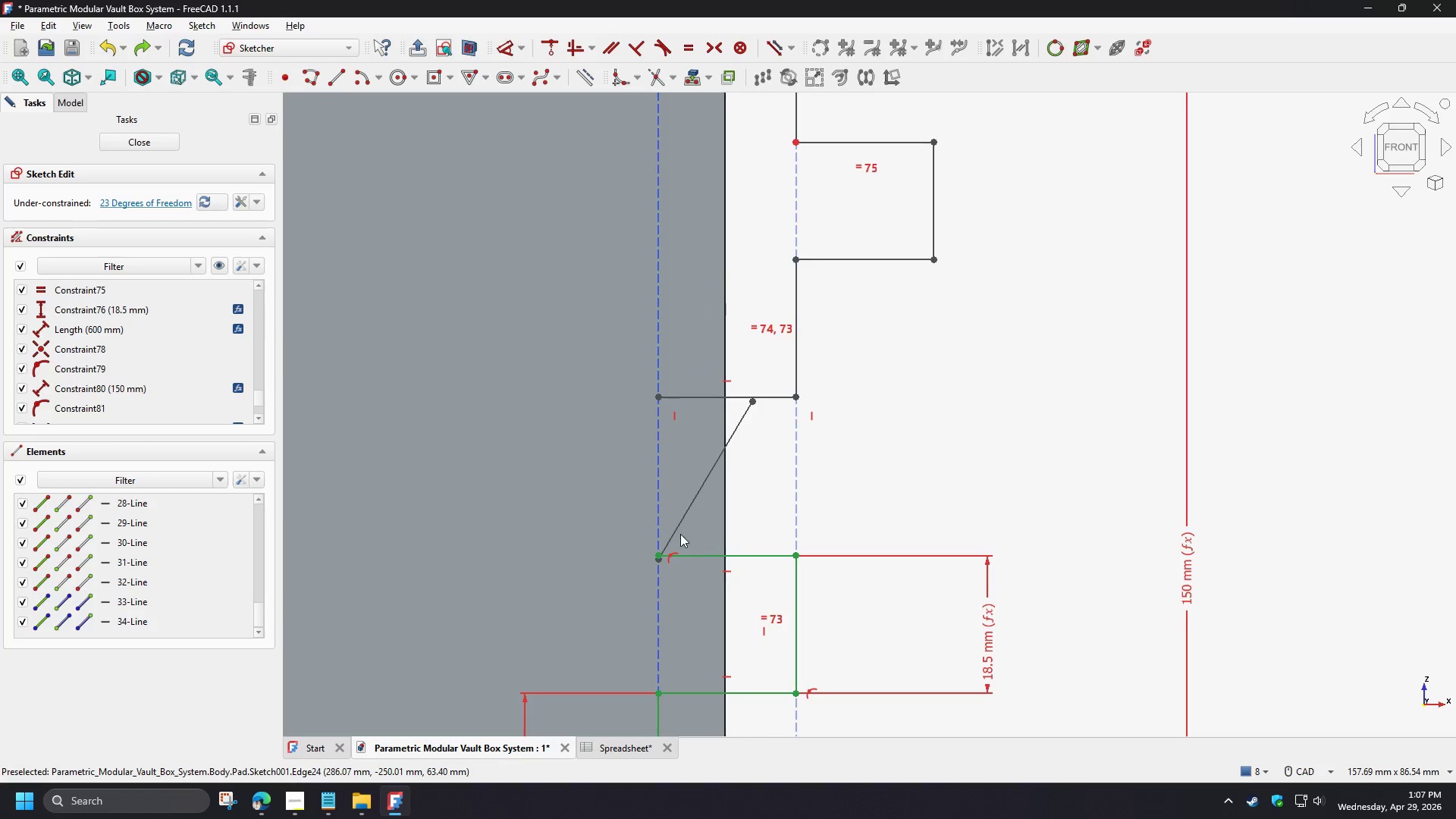 
left_click_drag(start_coordinate=[566, 537], to_coordinate=[657, 635])
 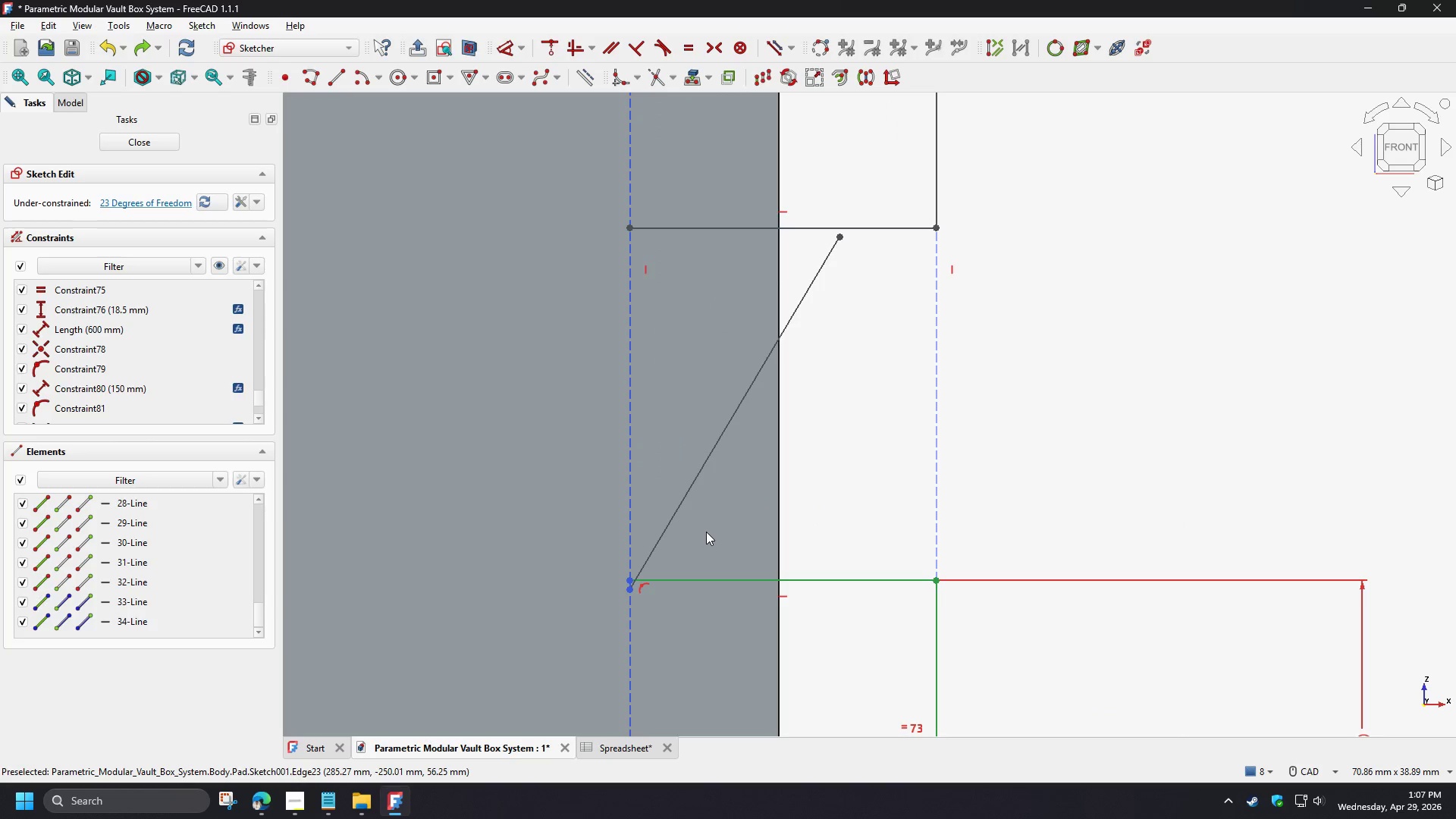 
scroll: coordinate [682, 540], scroll_direction: up, amount: 4.0
 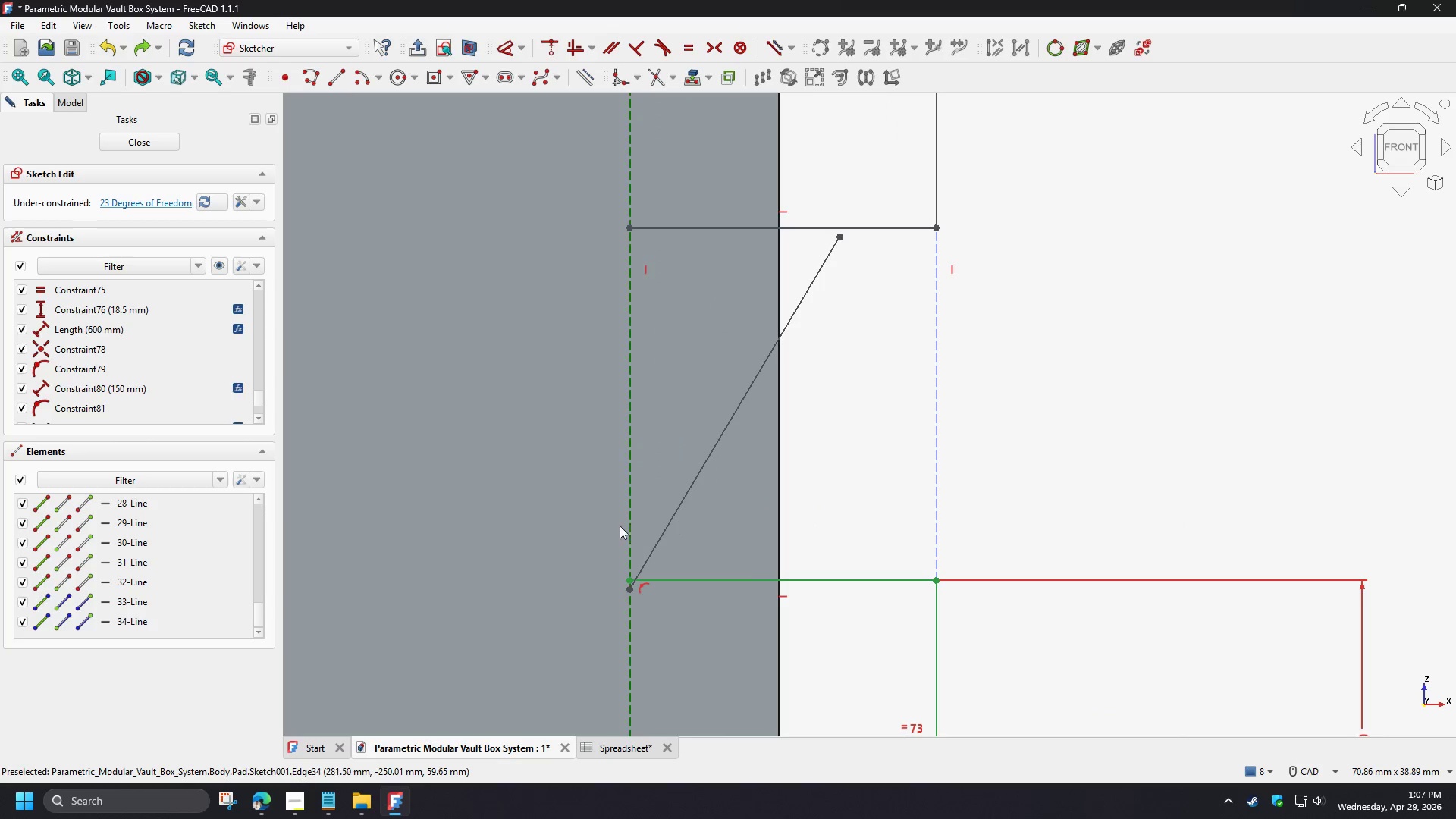 
type(cc)
 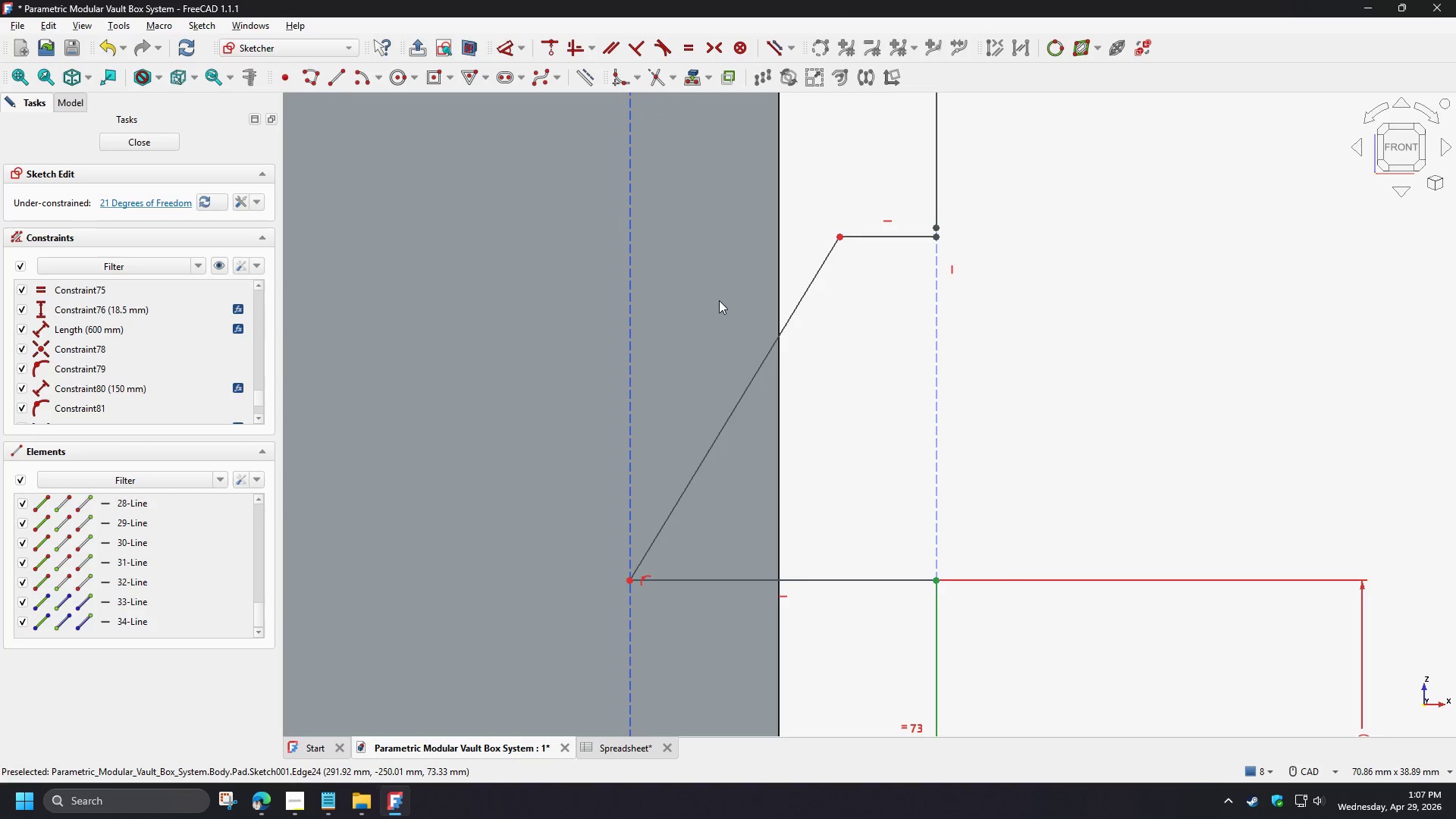 
left_click_drag(start_coordinate=[582, 212], to_coordinate=[856, 262])
 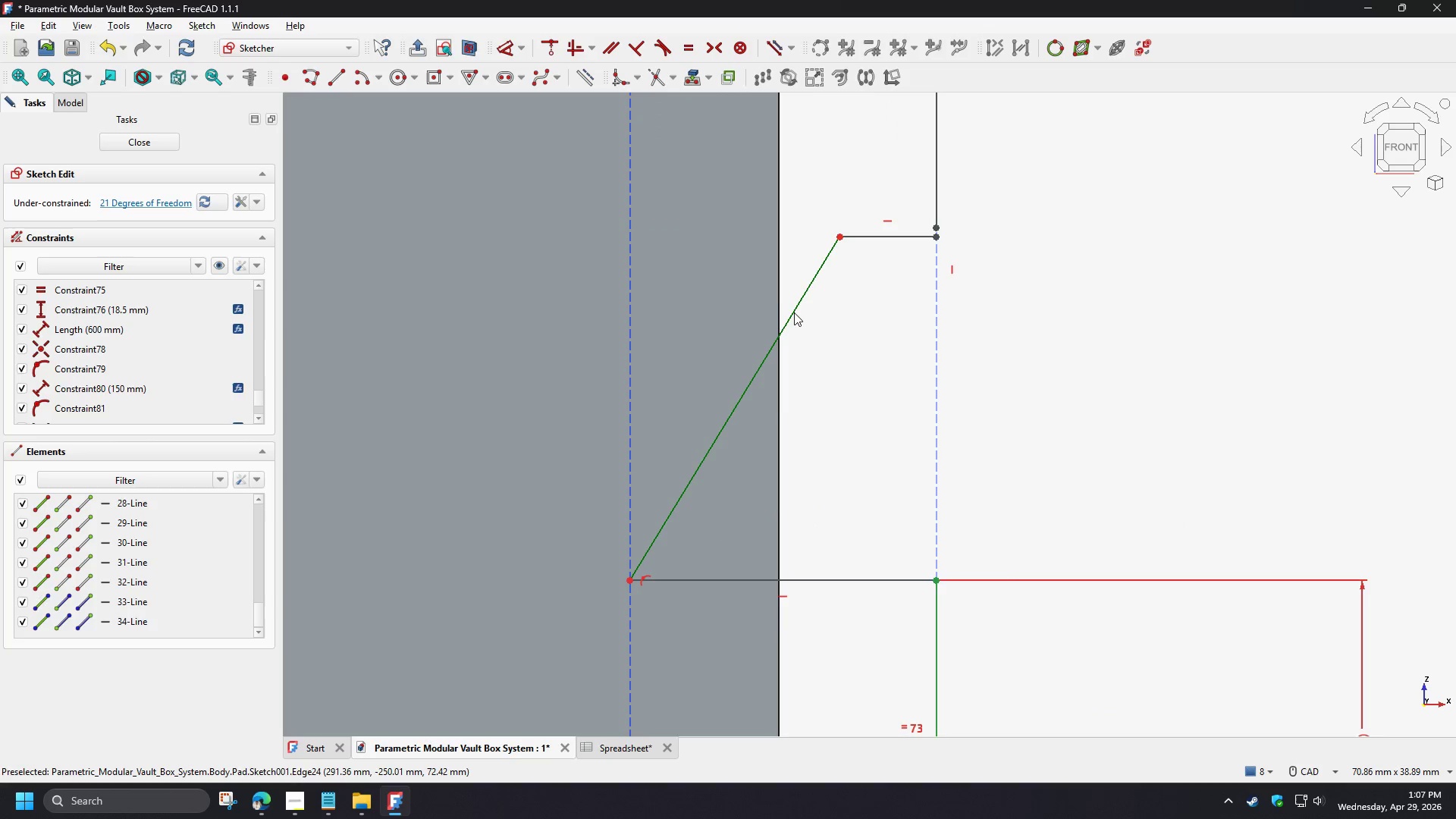 
left_click_drag(start_coordinate=[826, 215], to_coordinate=[868, 265])
 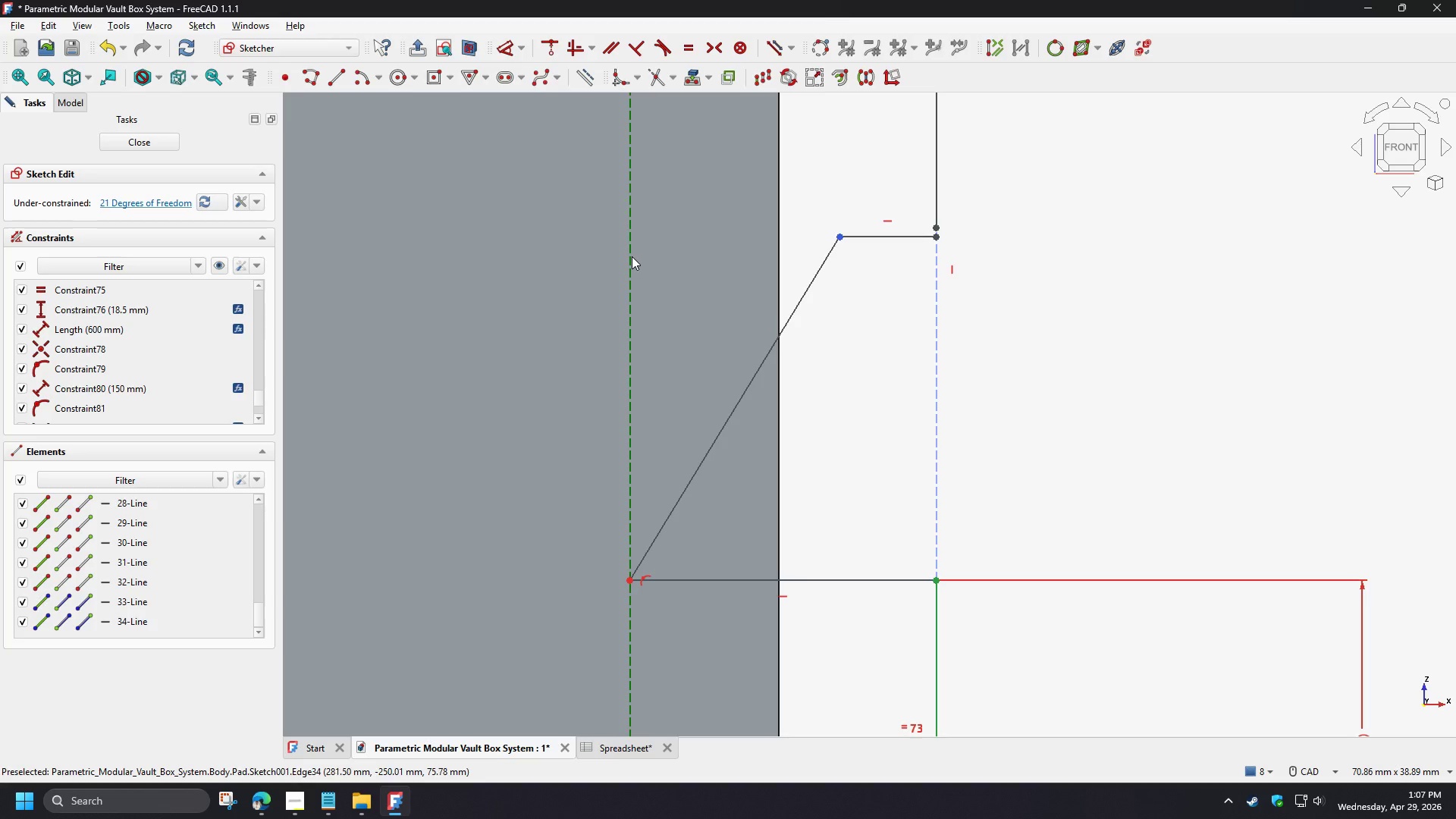 
left_click([629, 256])
 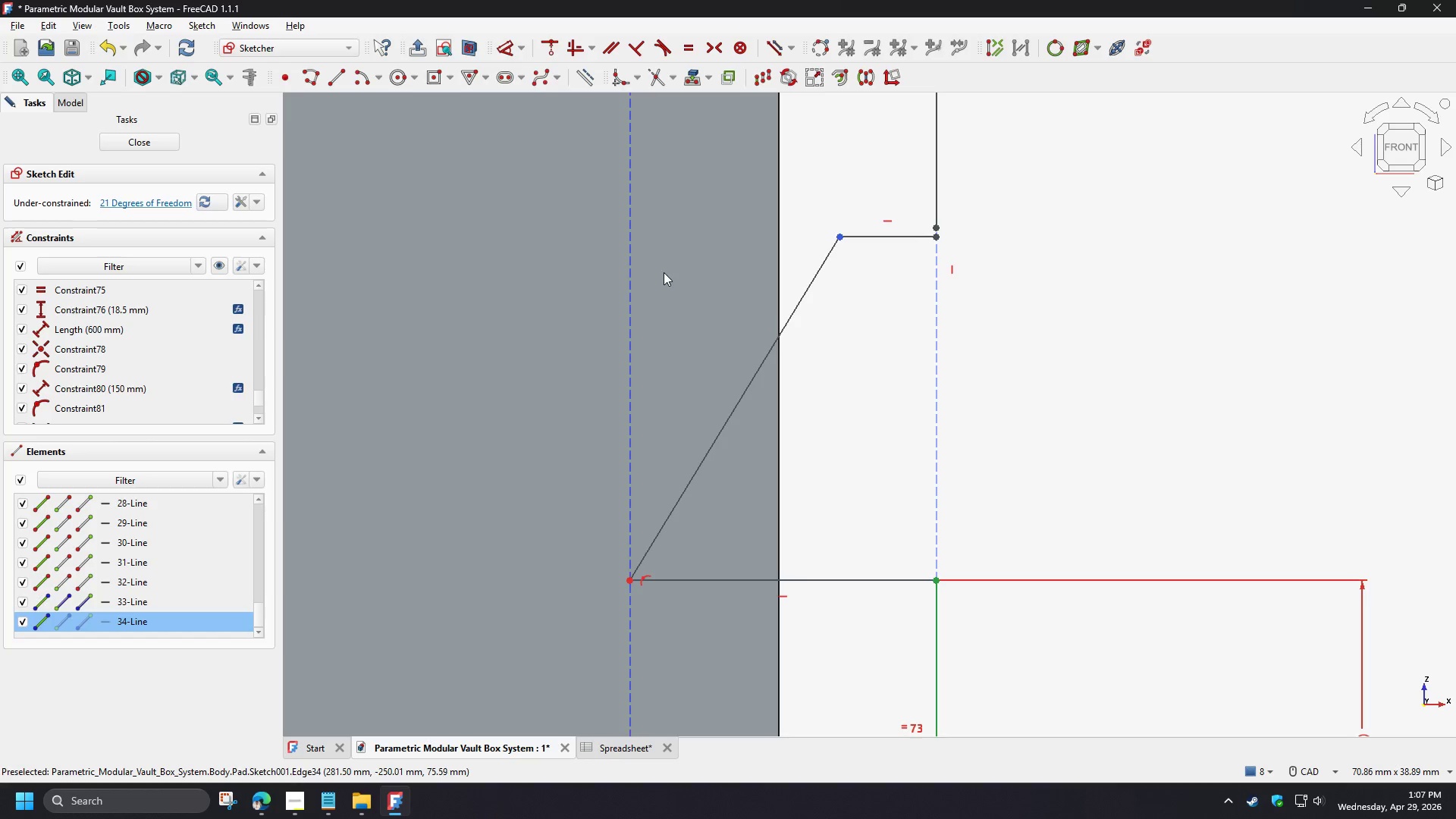 
key(C)
 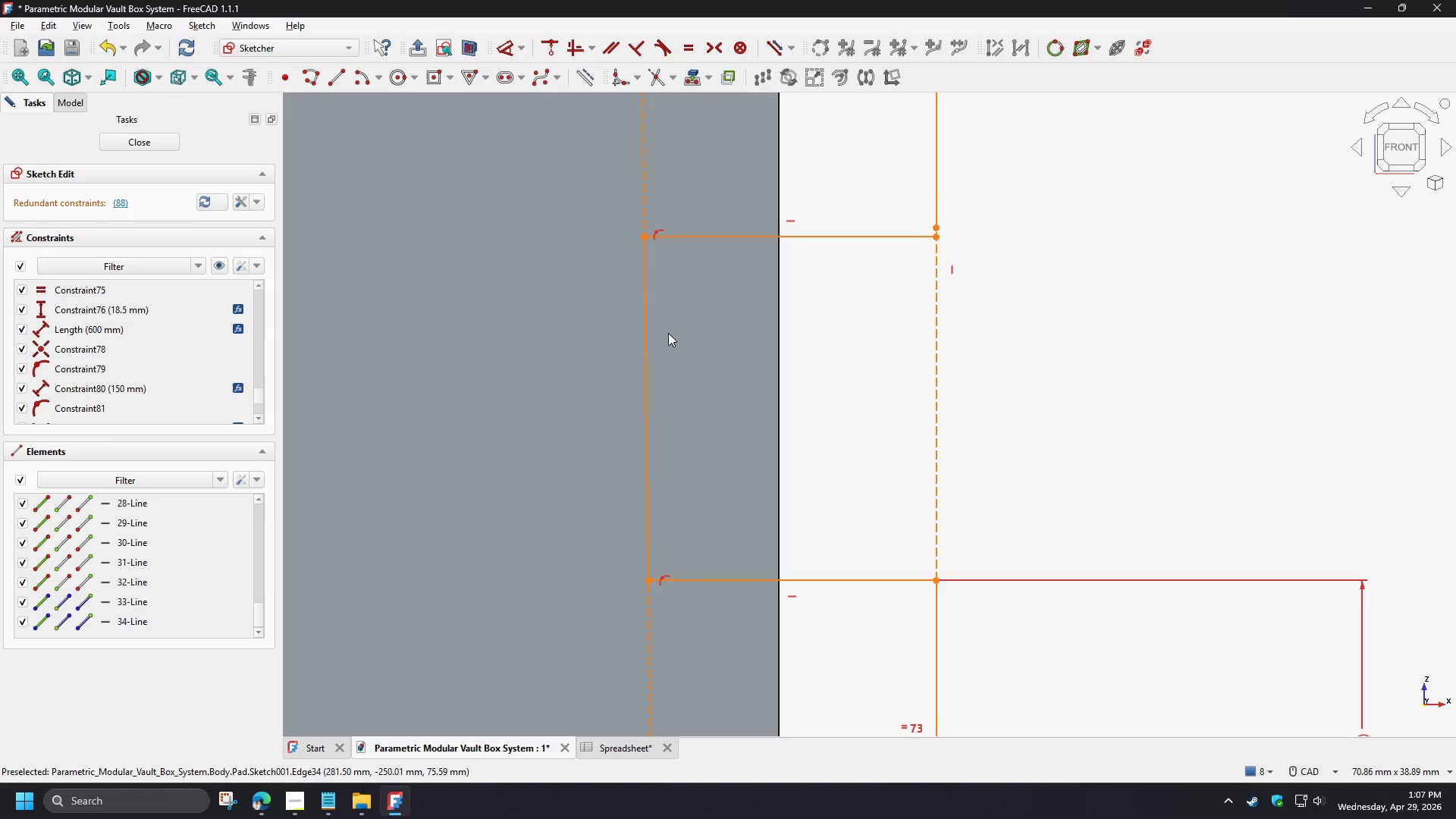 
scroll: coordinate [795, 350], scroll_direction: down, amount: 8.0
 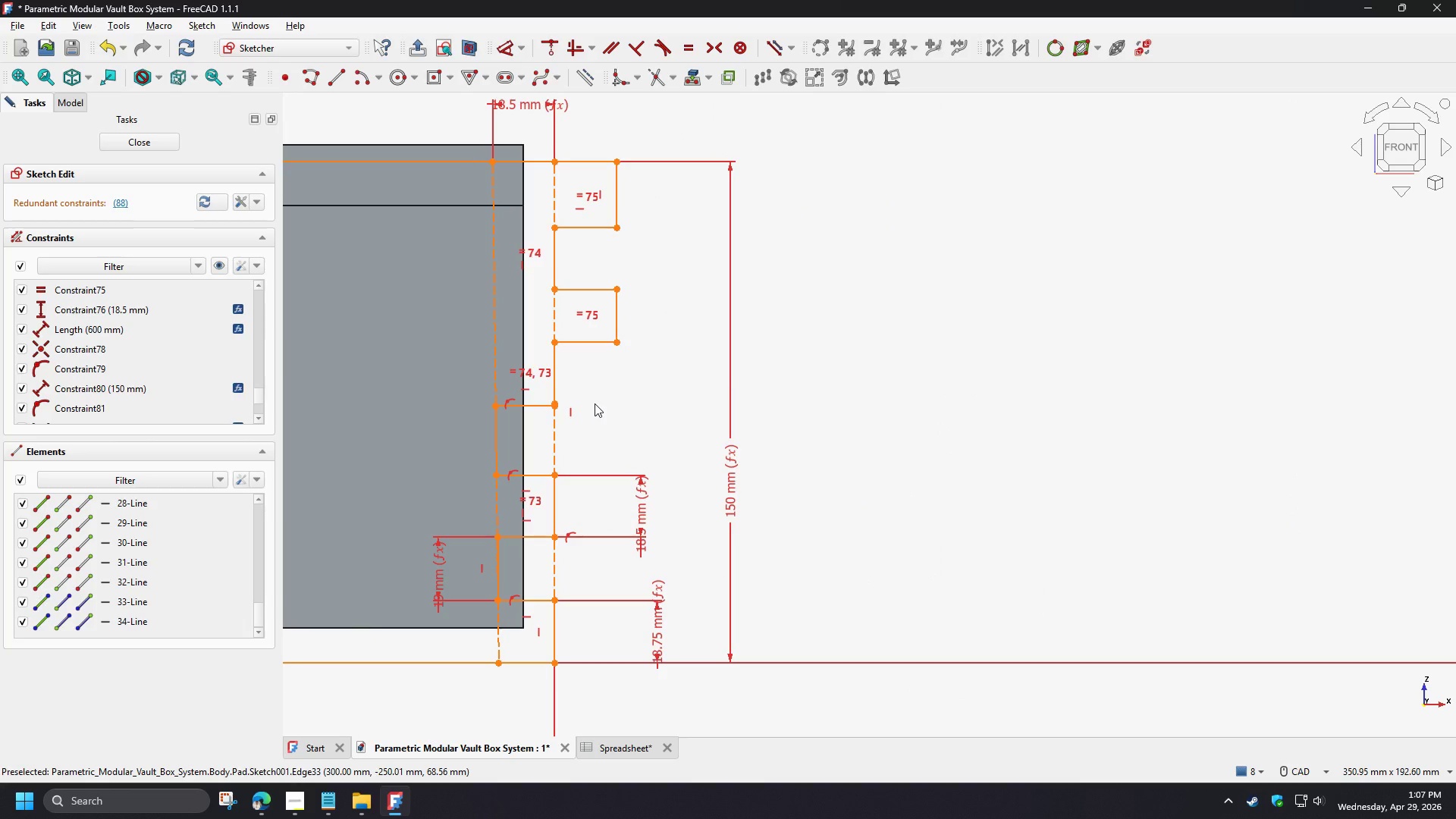 
left_click([594, 403])
 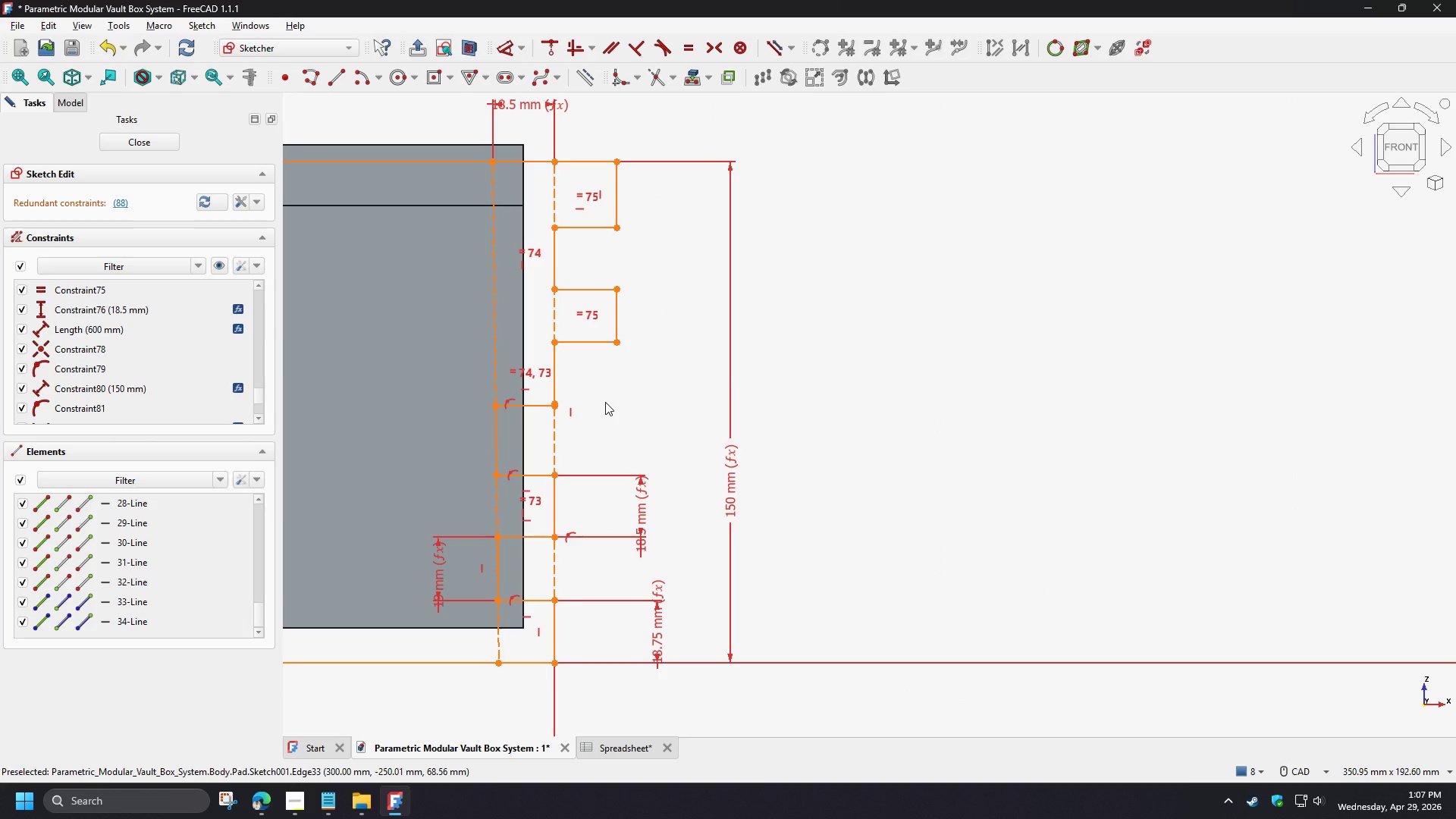 
key(Control+Z)
 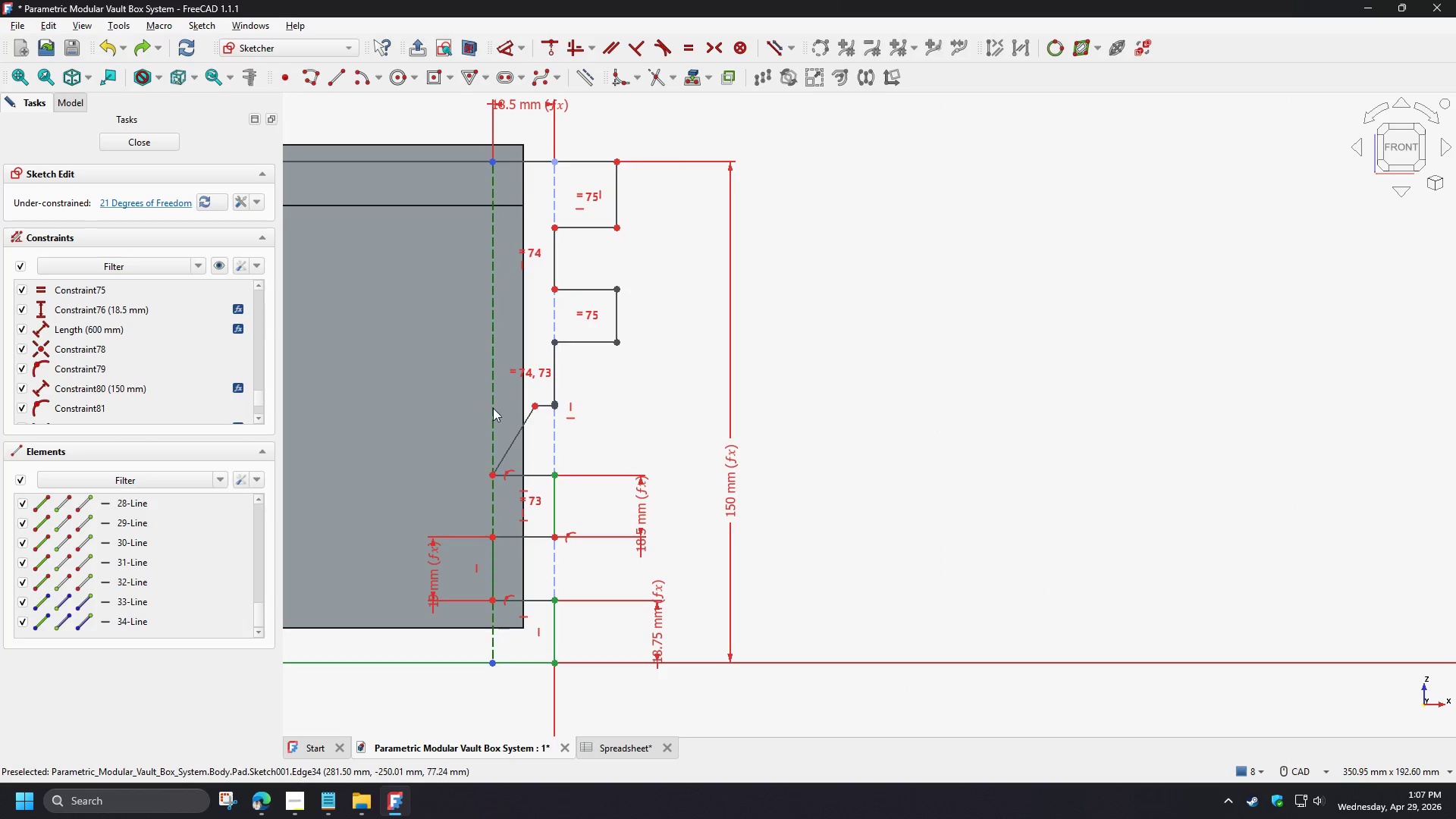 
left_click([491, 409])
 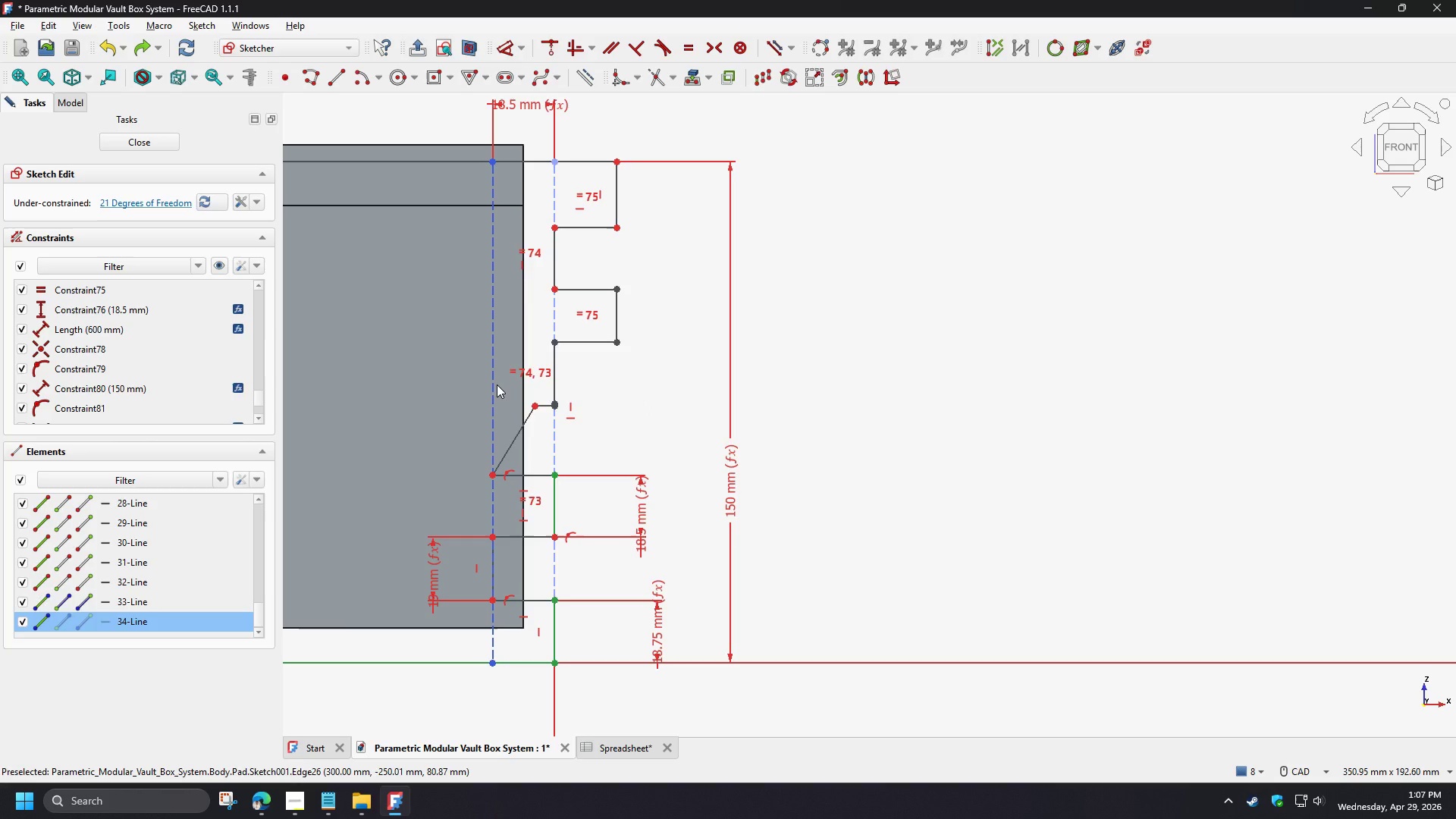 
left_click([493, 382])
 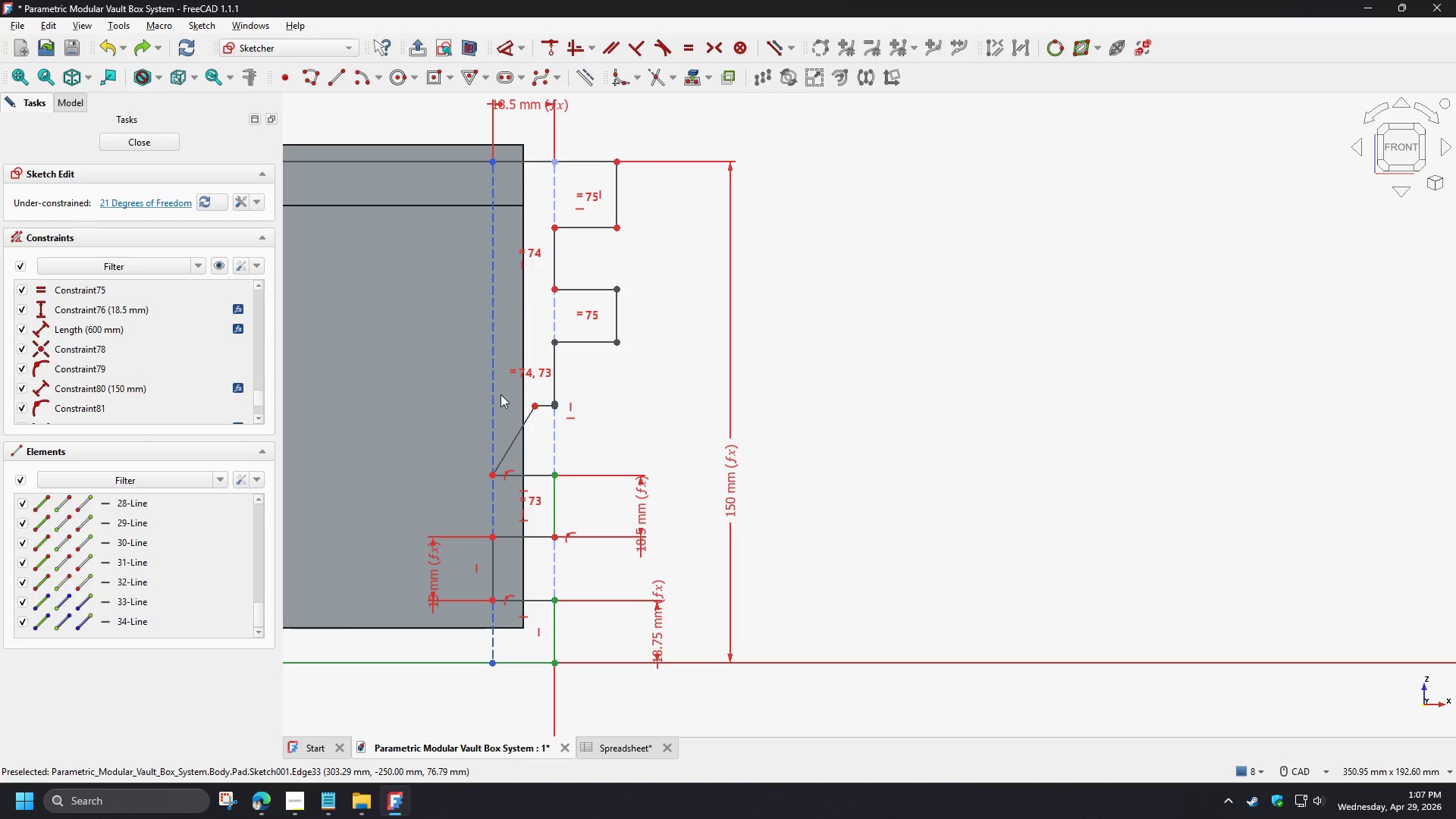 
left_click([494, 389])
 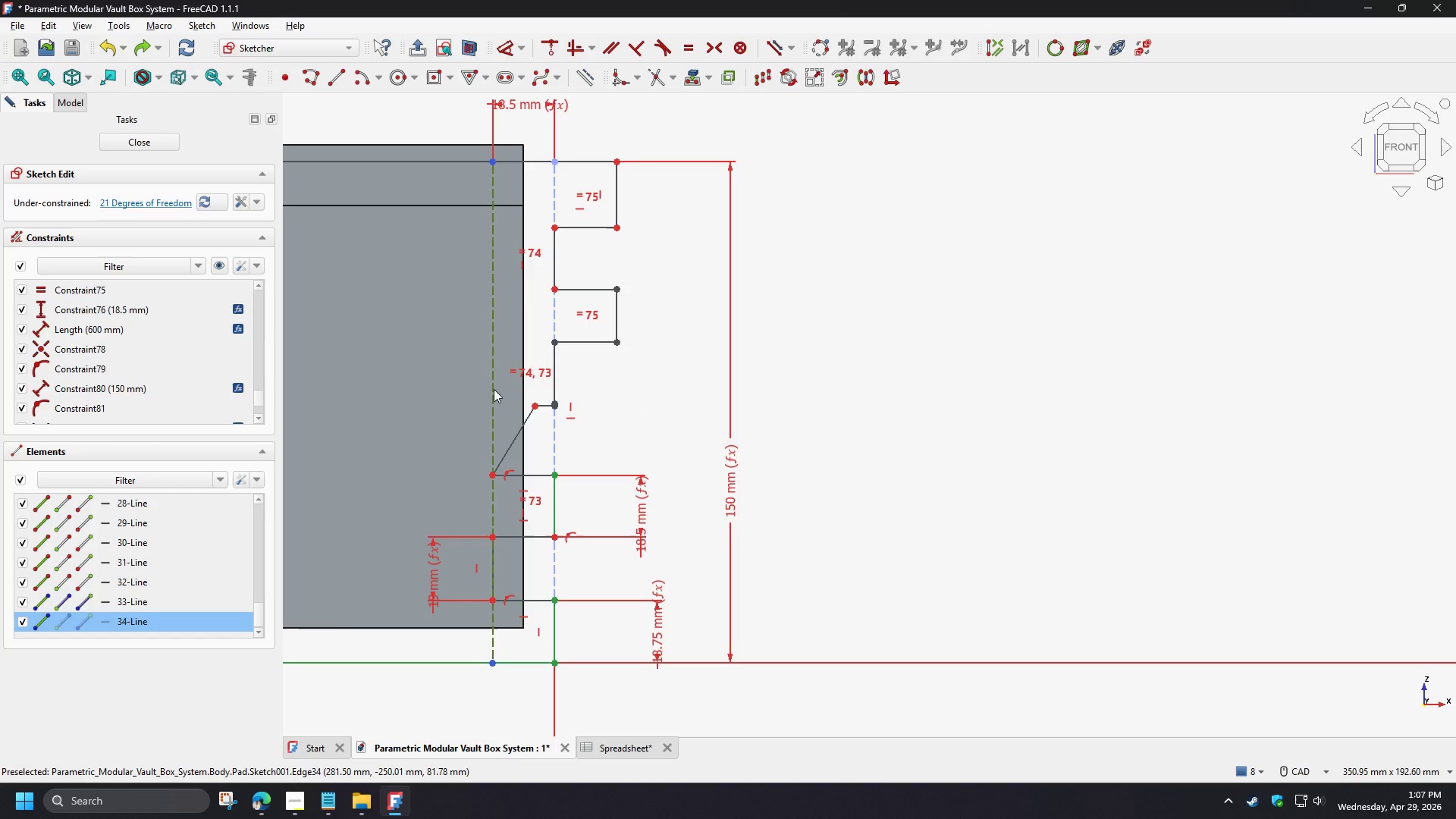 
key(V)
 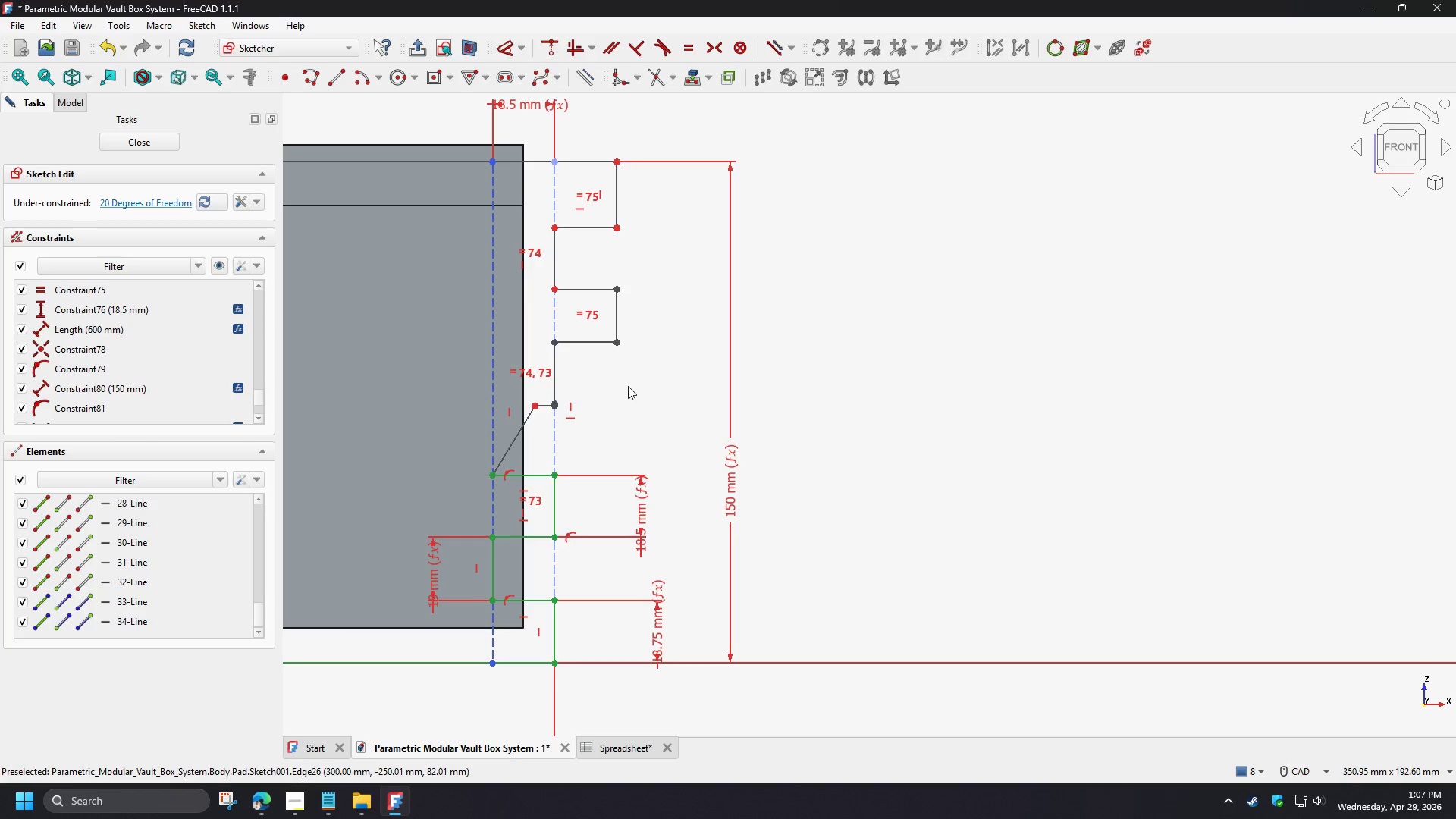 
left_click([623, 413])
 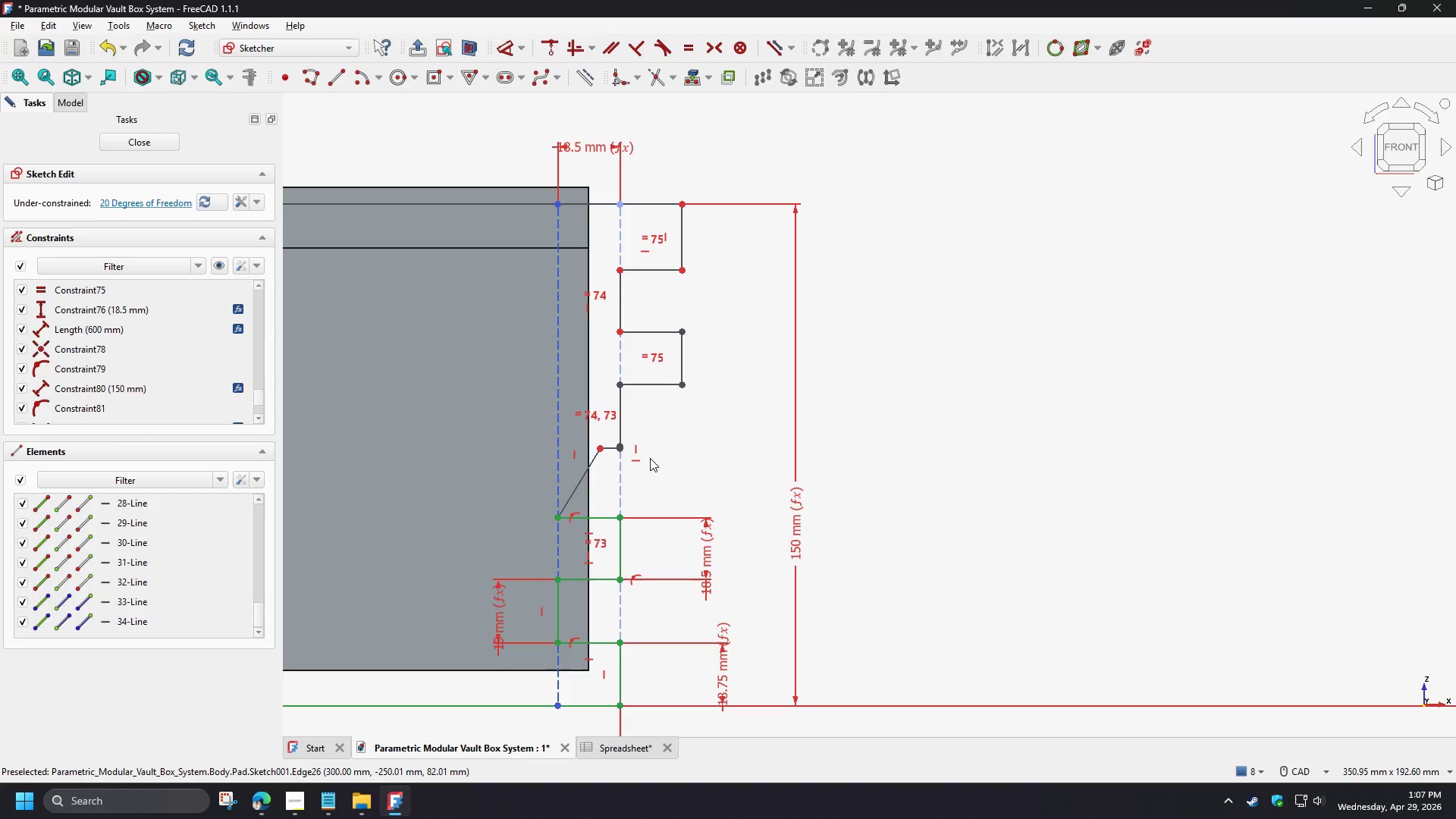 
left_click([603, 430])
 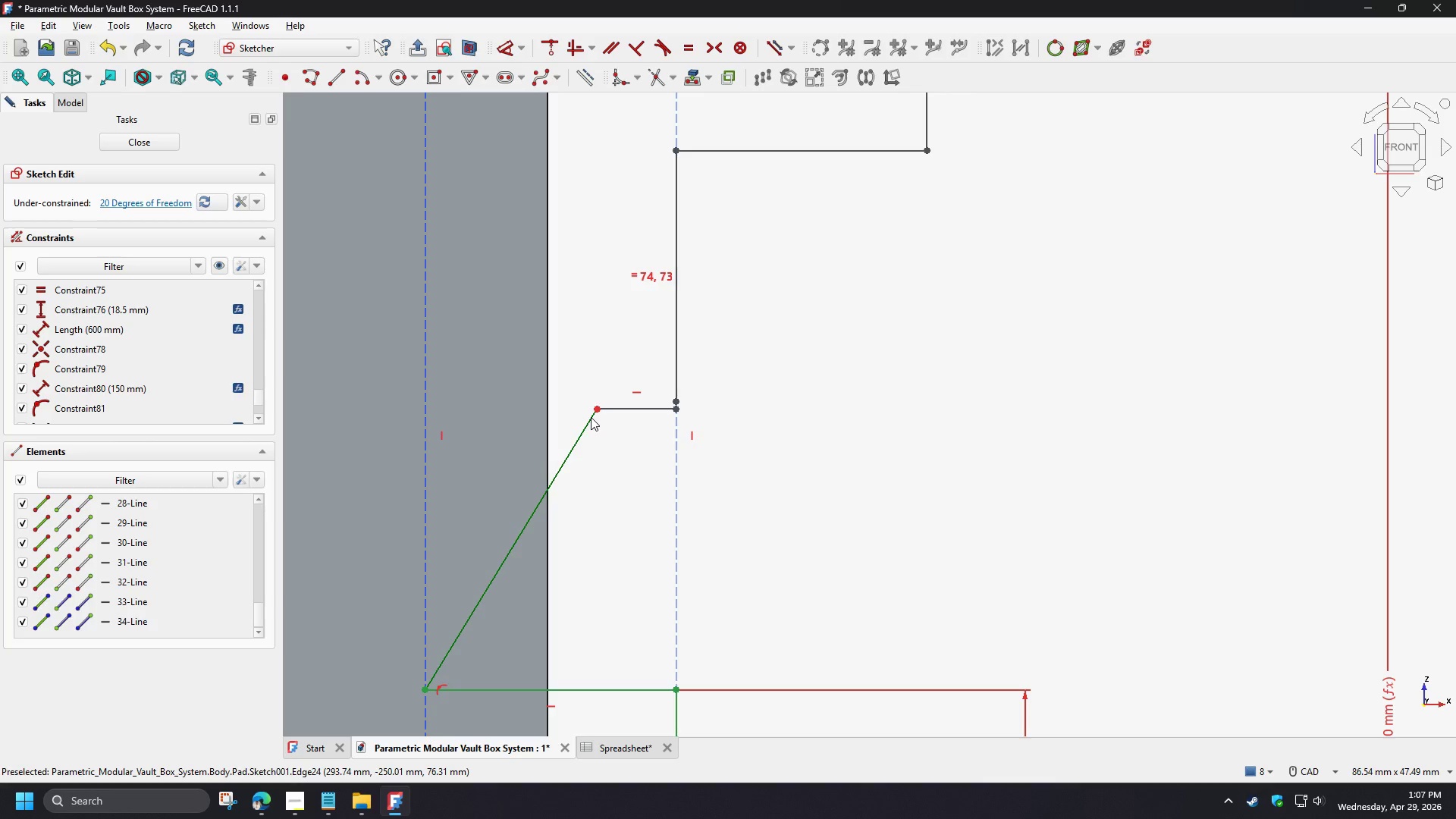 
scroll: coordinate [610, 448], scroll_direction: up, amount: 7.0
 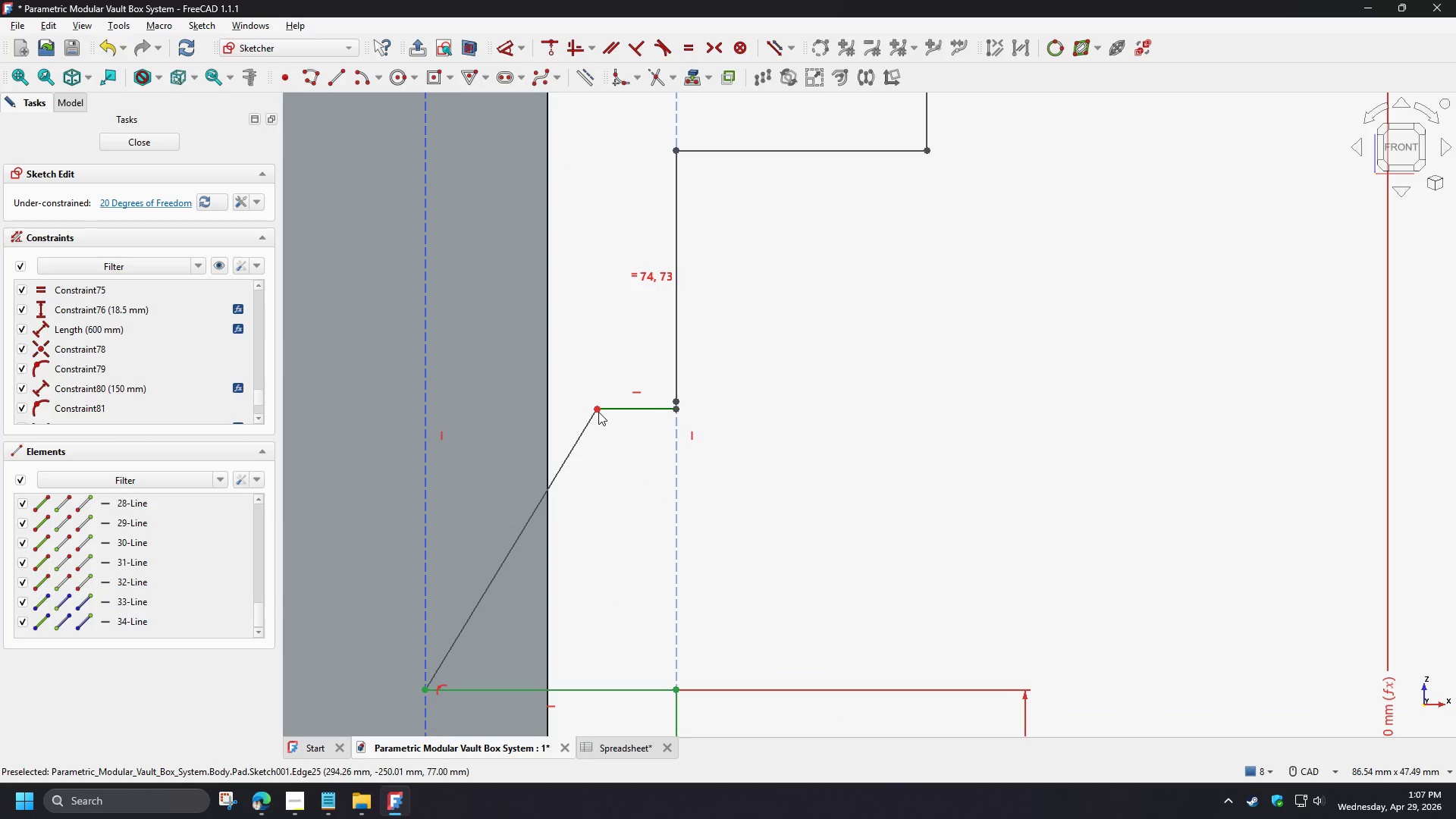 
left_click_drag(start_coordinate=[591, 417], to_coordinate=[500, 461])
 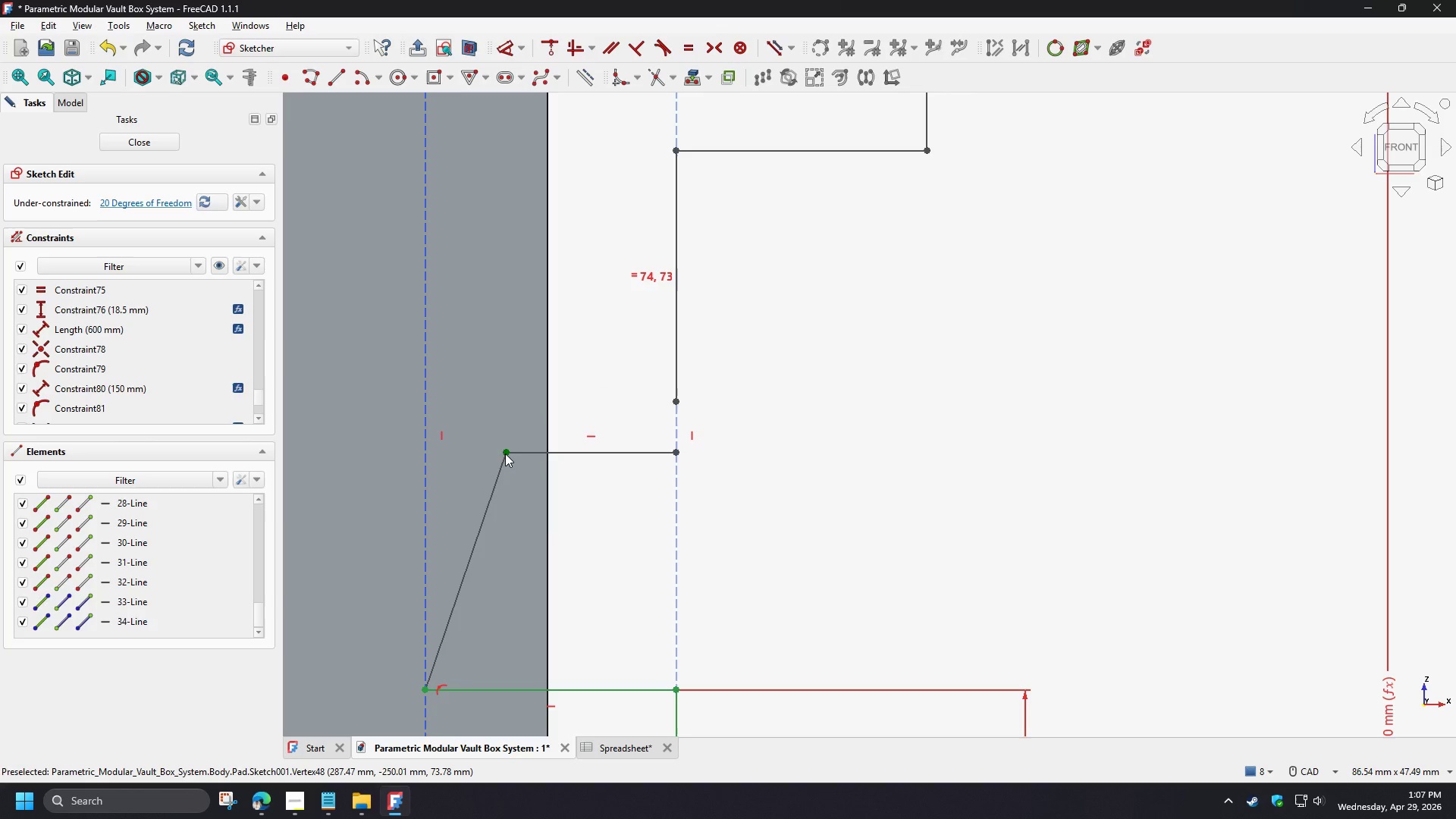 
left_click_drag(start_coordinate=[494, 431], to_coordinate=[521, 474])
 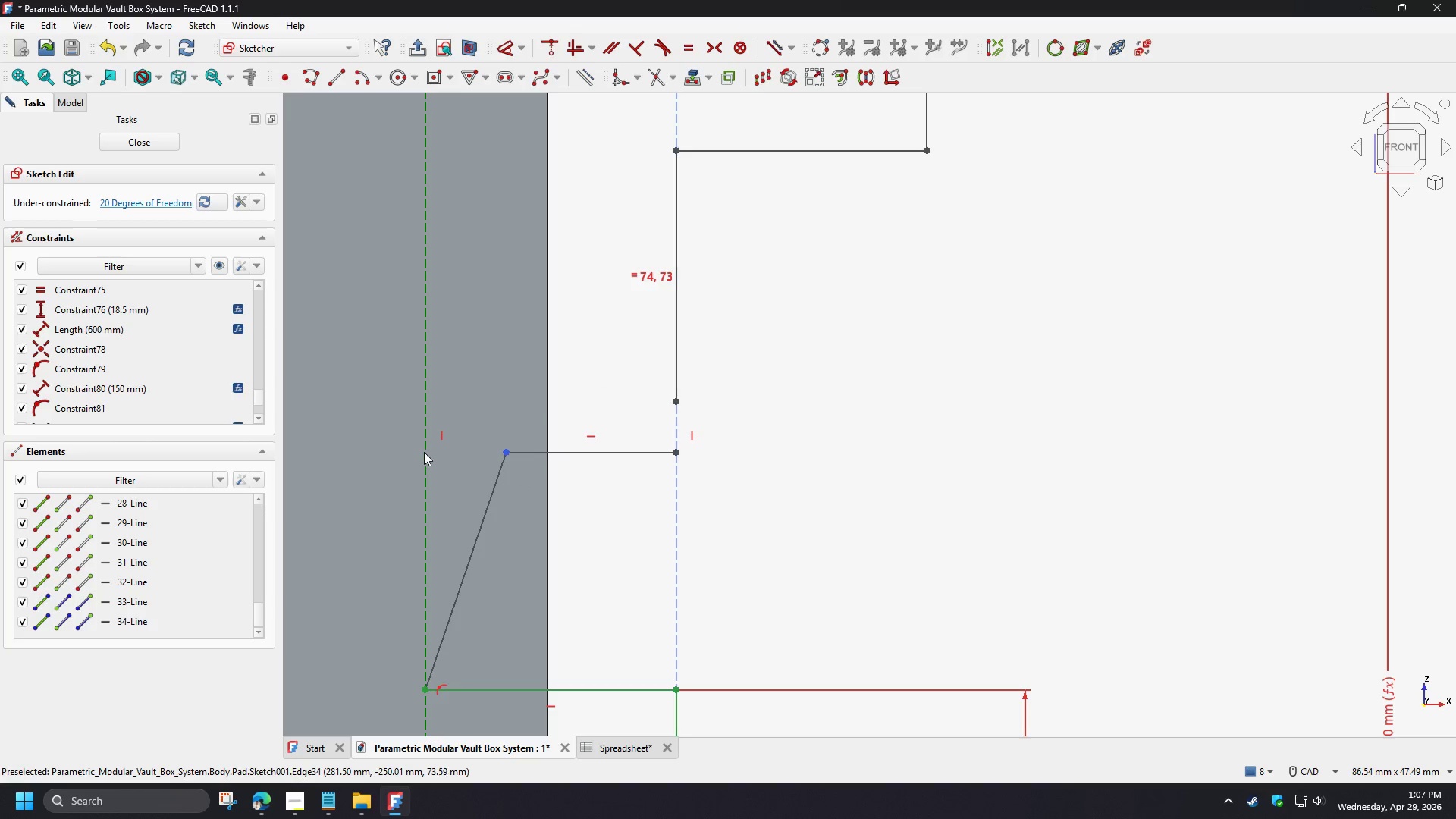 
left_click([422, 451])
 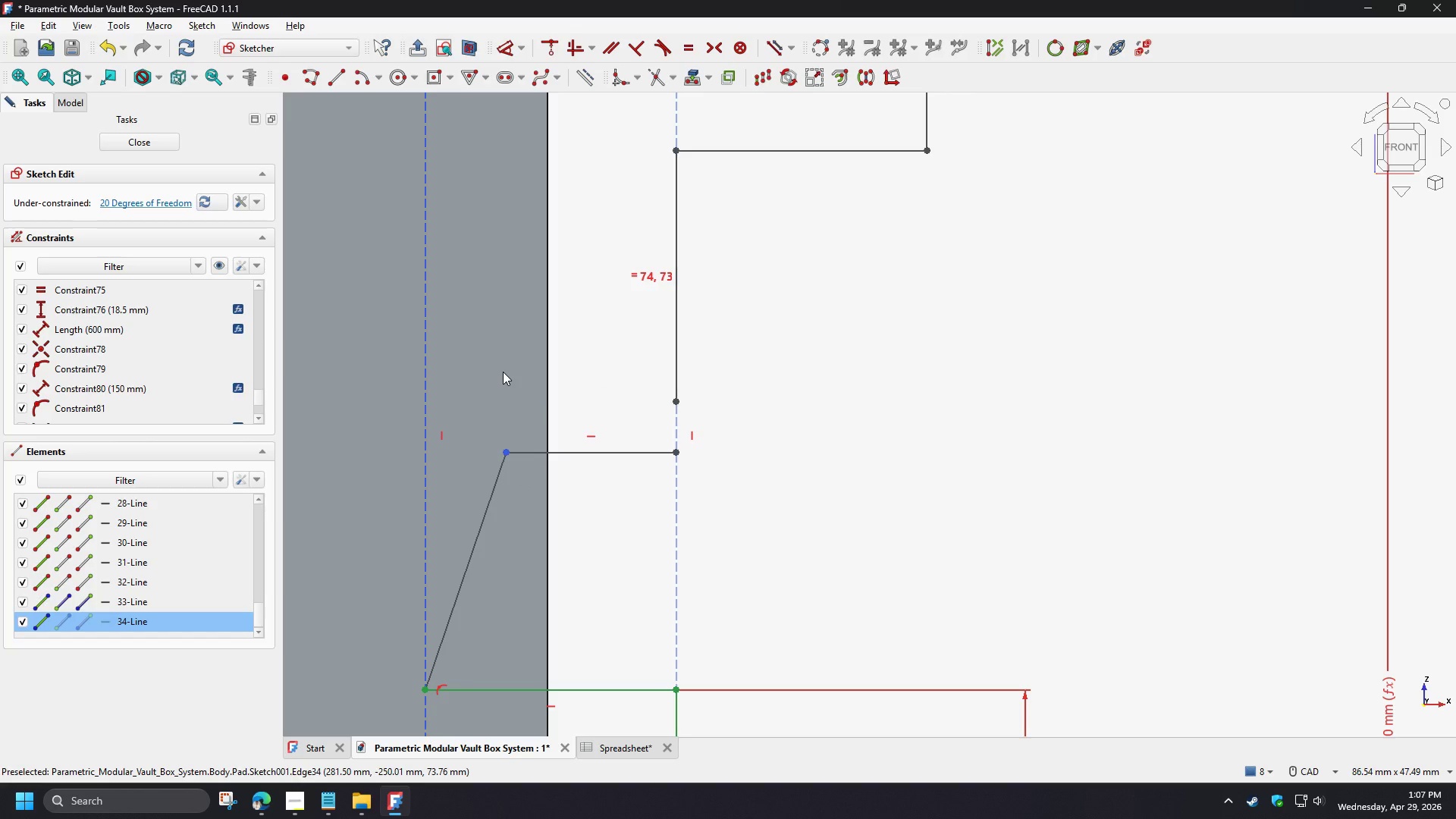 
wait(5.94)
 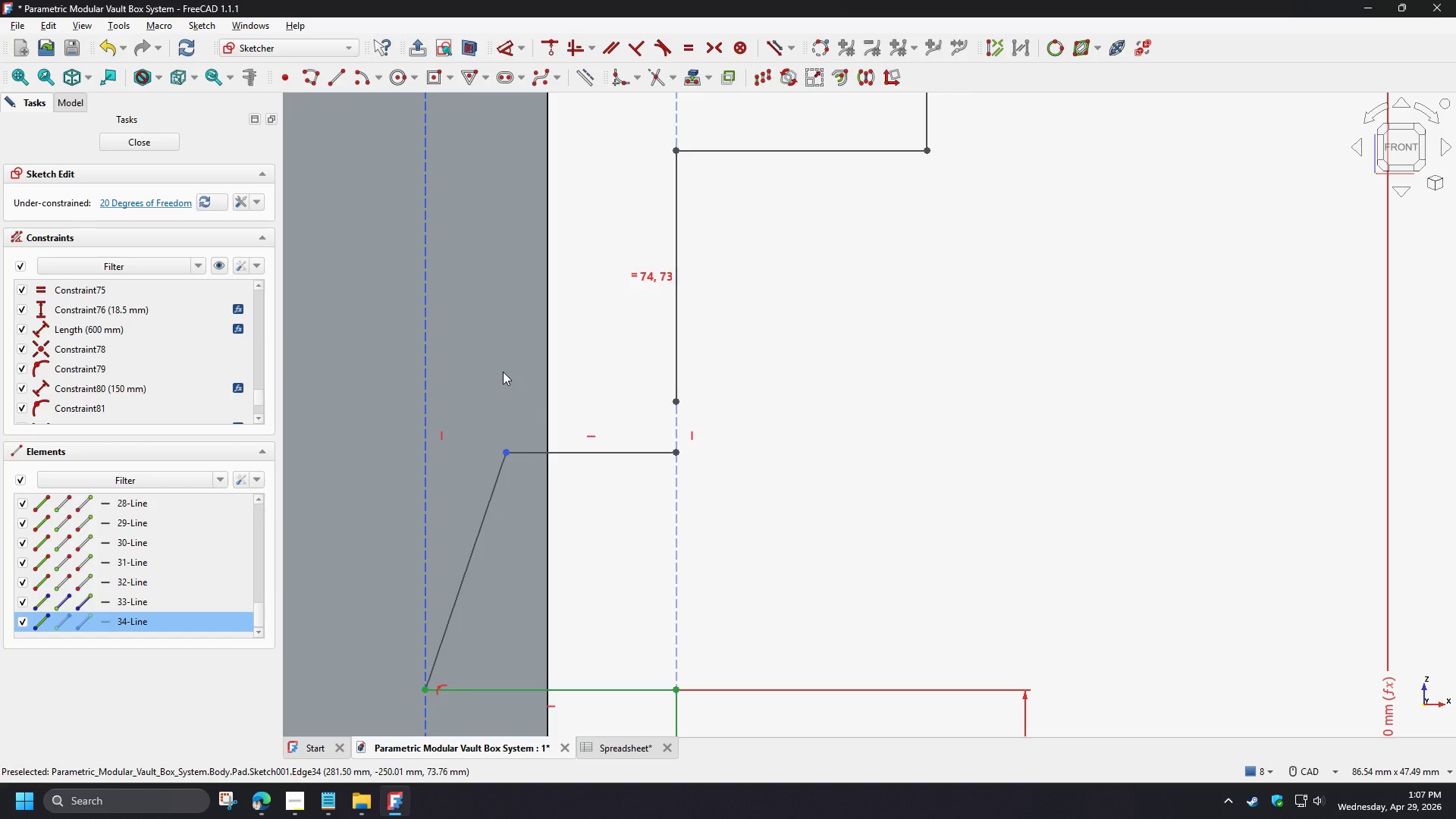 
left_click_drag(start_coordinate=[493, 495], to_coordinate=[476, 450])
 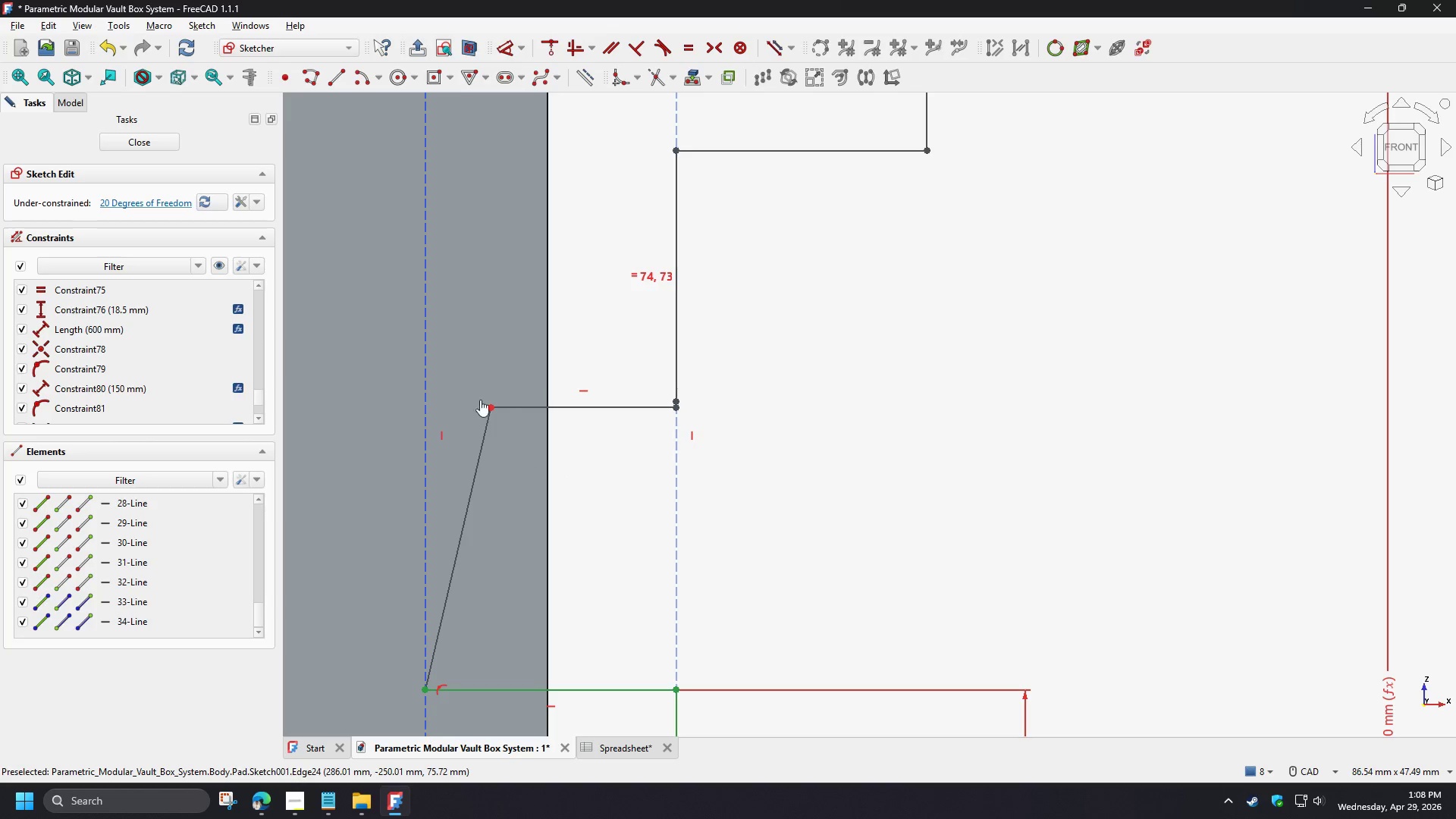 
left_click_drag(start_coordinate=[476, 395], to_coordinate=[510, 437])
 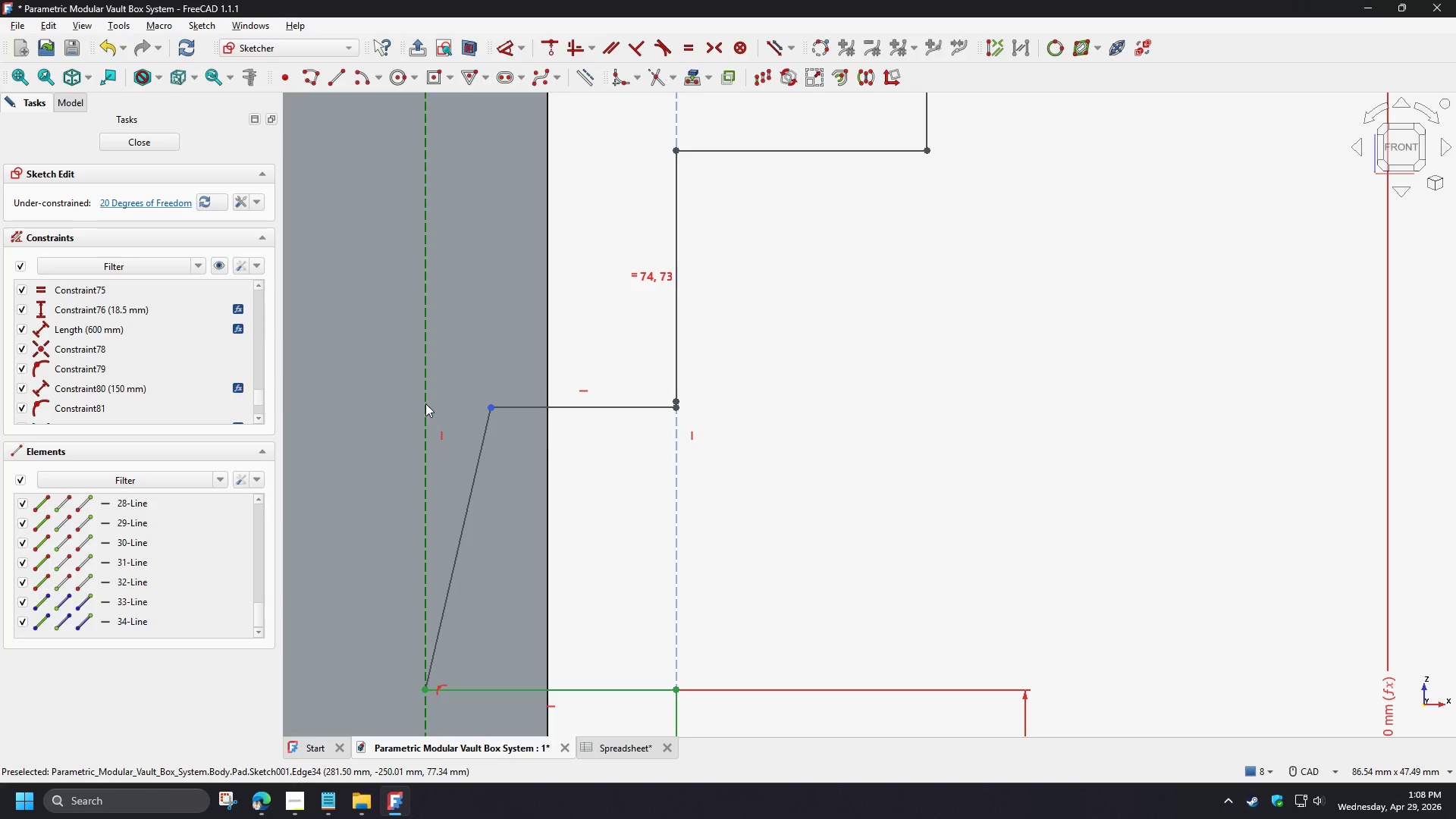 
left_click([425, 403])
 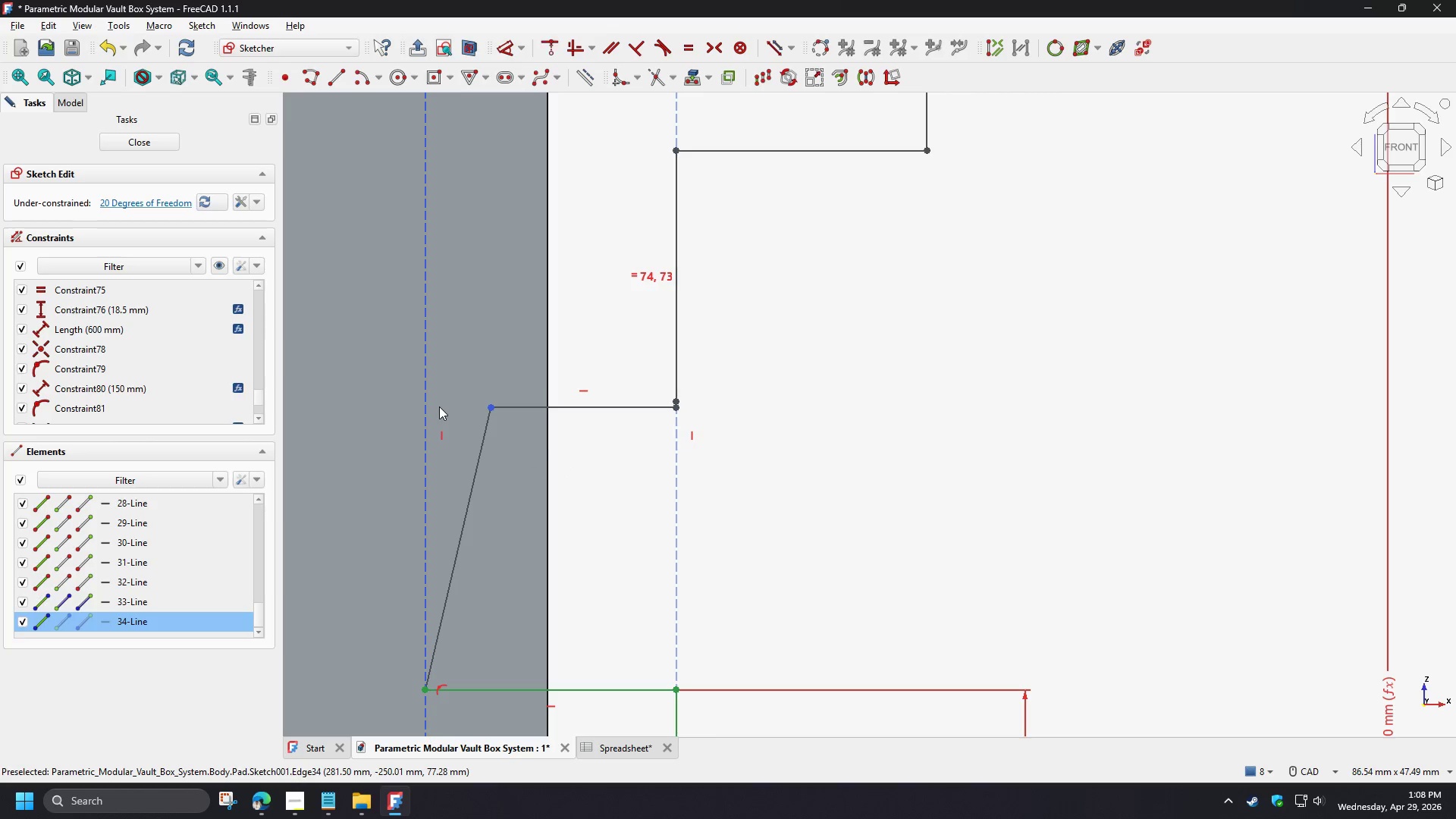 
type(cc)
 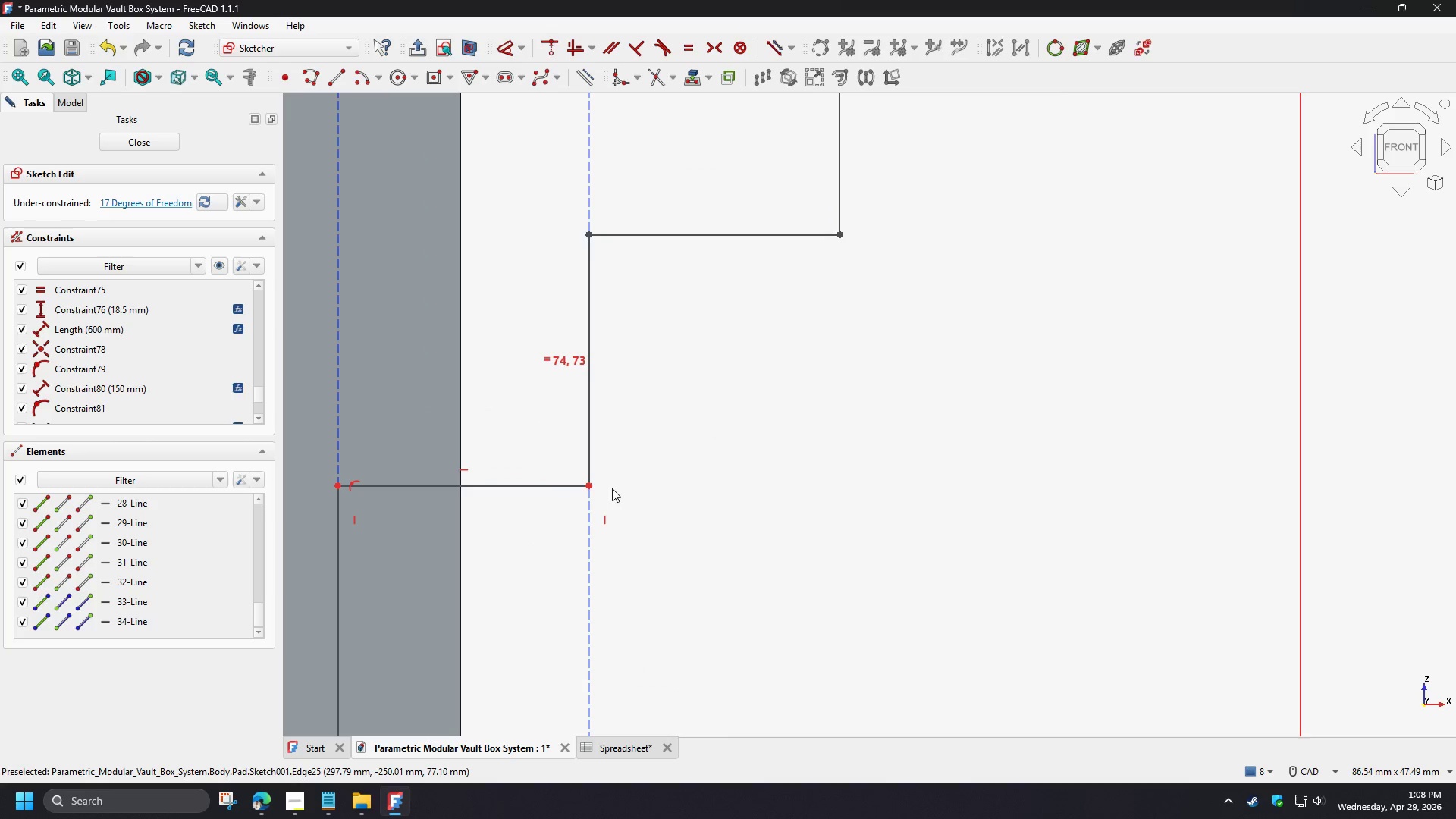 
left_click_drag(start_coordinate=[566, 463], to_coordinate=[626, 516])
 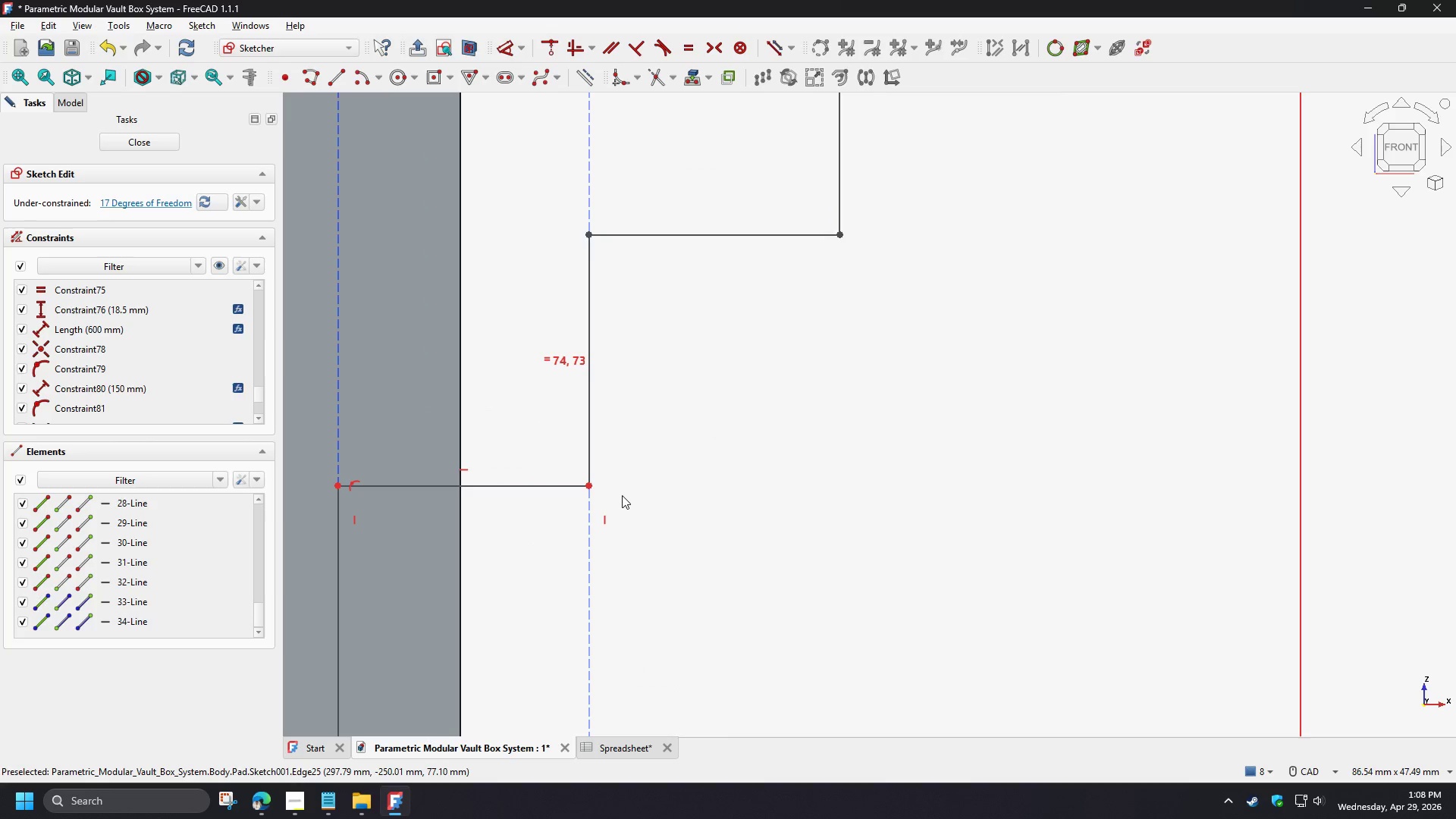 
left_click_drag(start_coordinate=[548, 494], to_coordinate=[648, 482])
 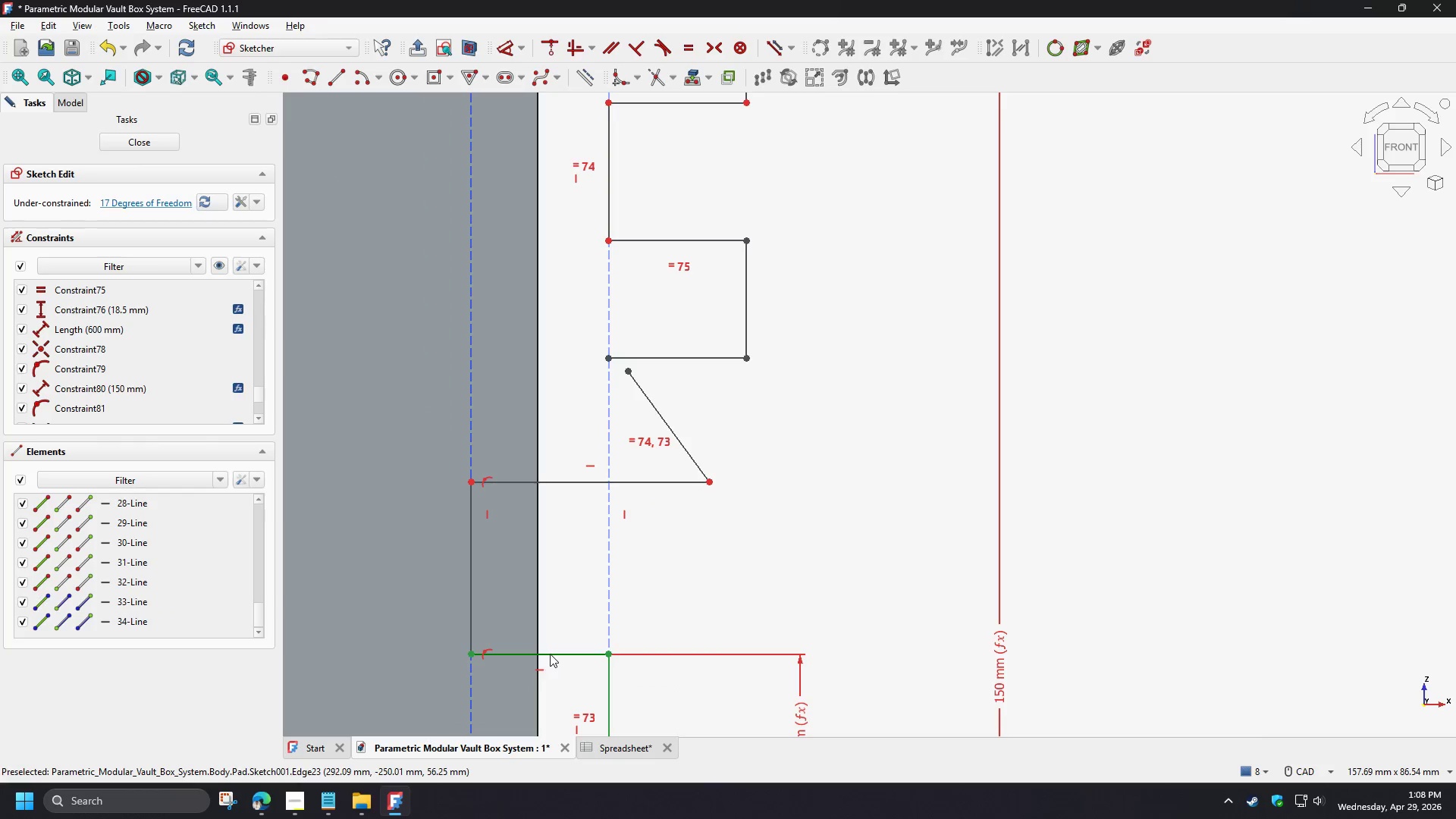 
scroll: coordinate [632, 507], scroll_direction: down, amount: 3.0
 